 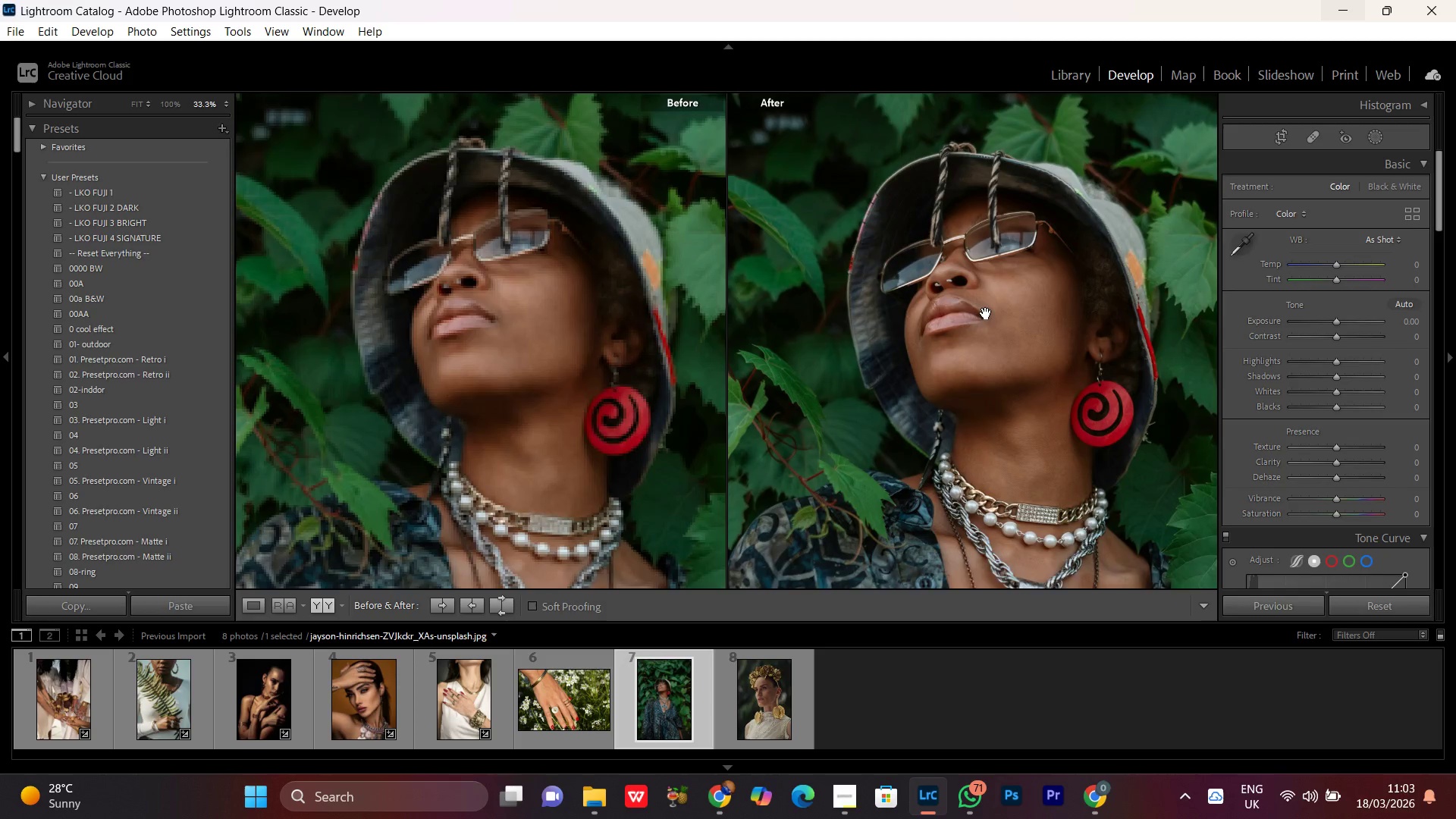 
left_click_drag(start_coordinate=[991, 287], to_coordinate=[932, 381])
 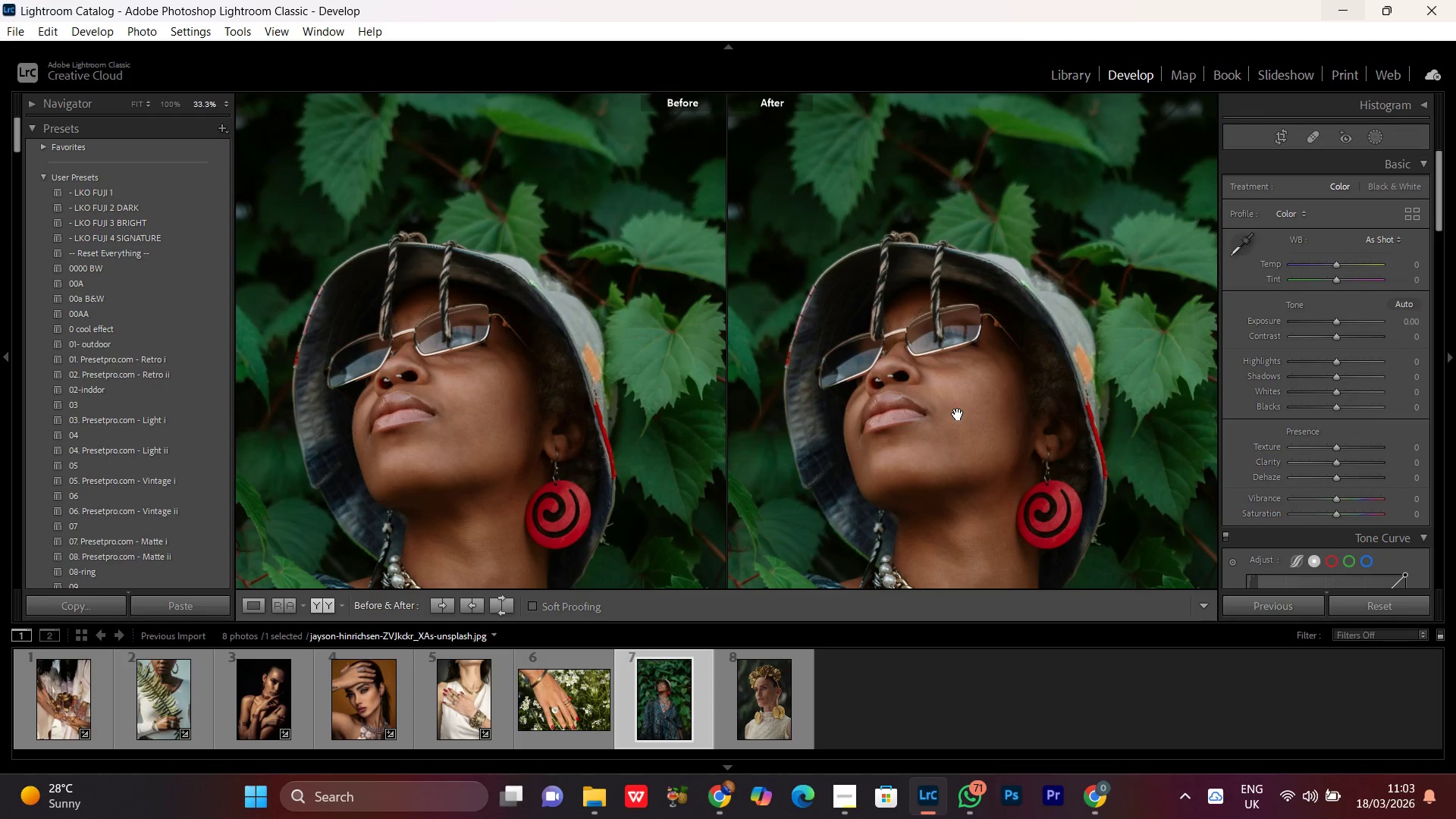 
left_click_drag(start_coordinate=[959, 415], to_coordinate=[949, 375])
 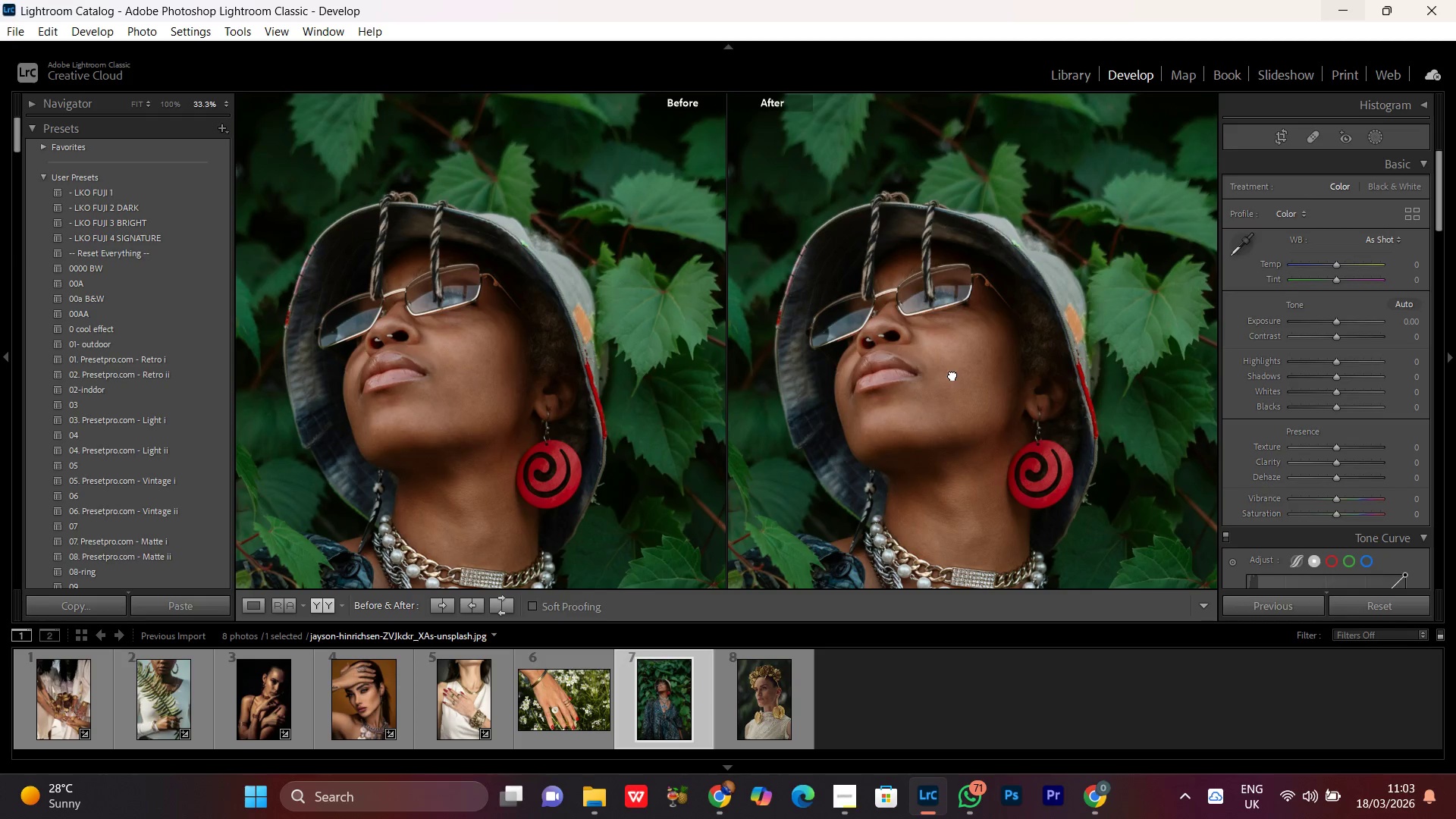 
left_click([952, 375])
 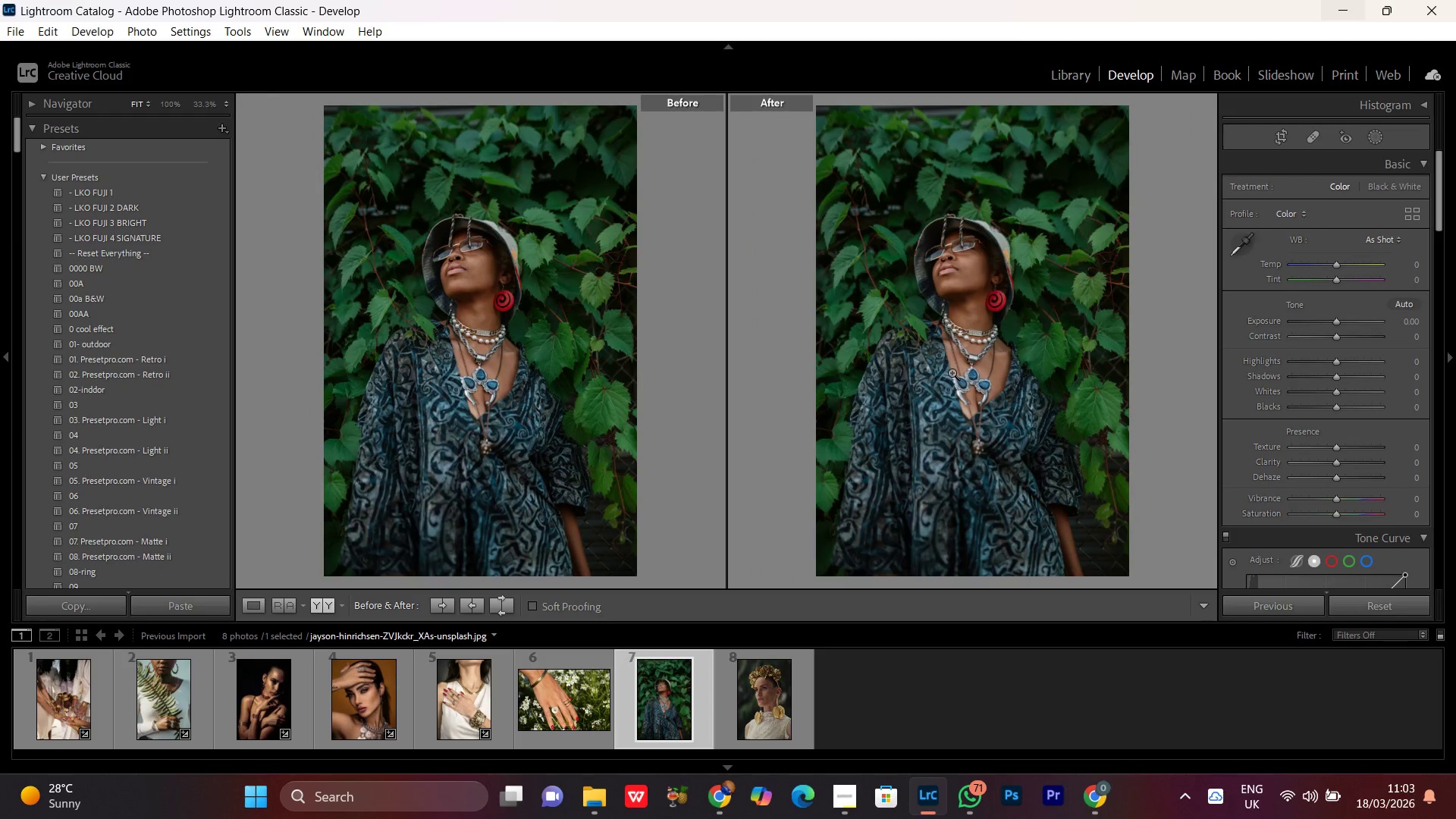 
double_click([952, 372])
 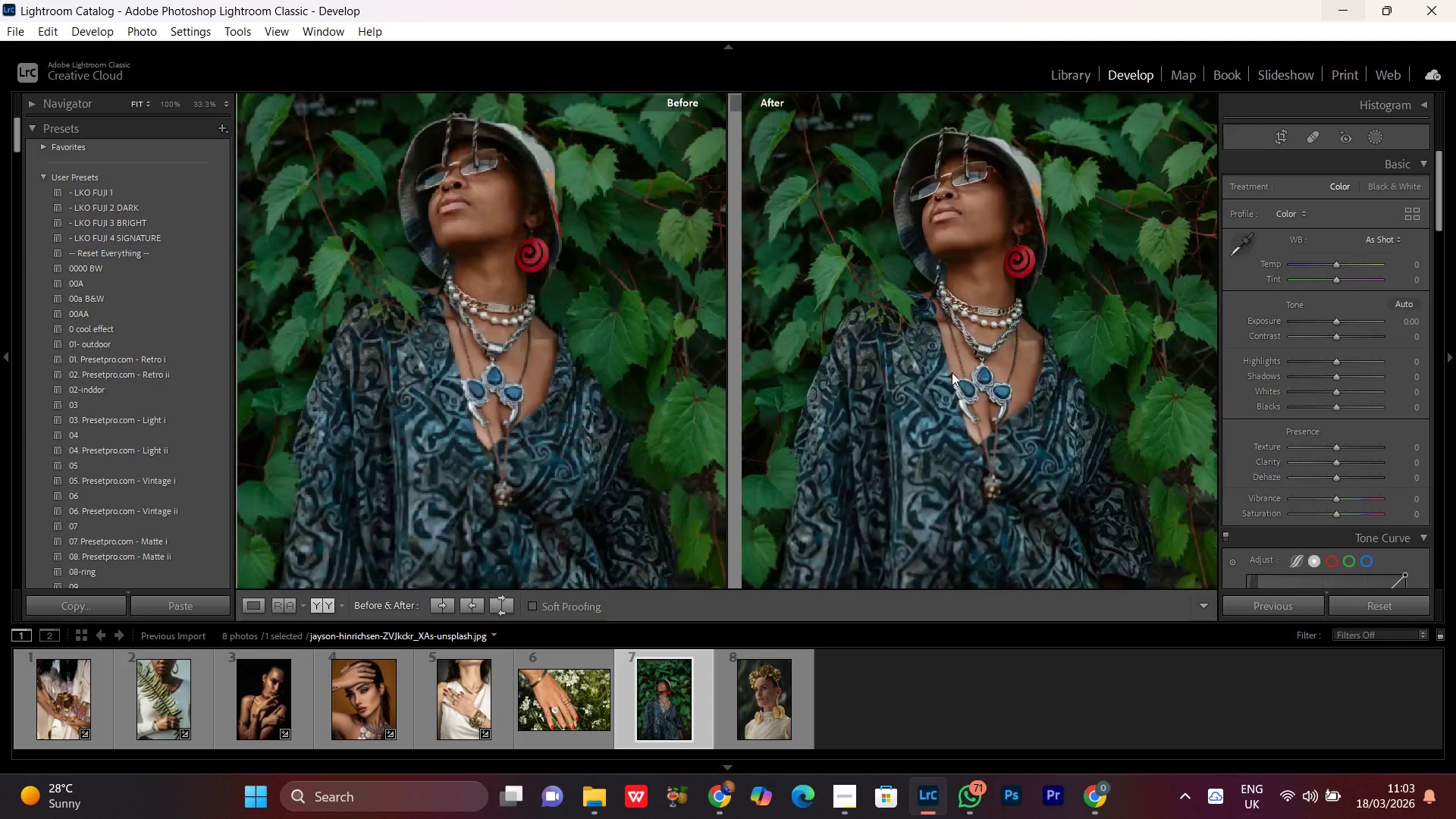 
triple_click([950, 372])
 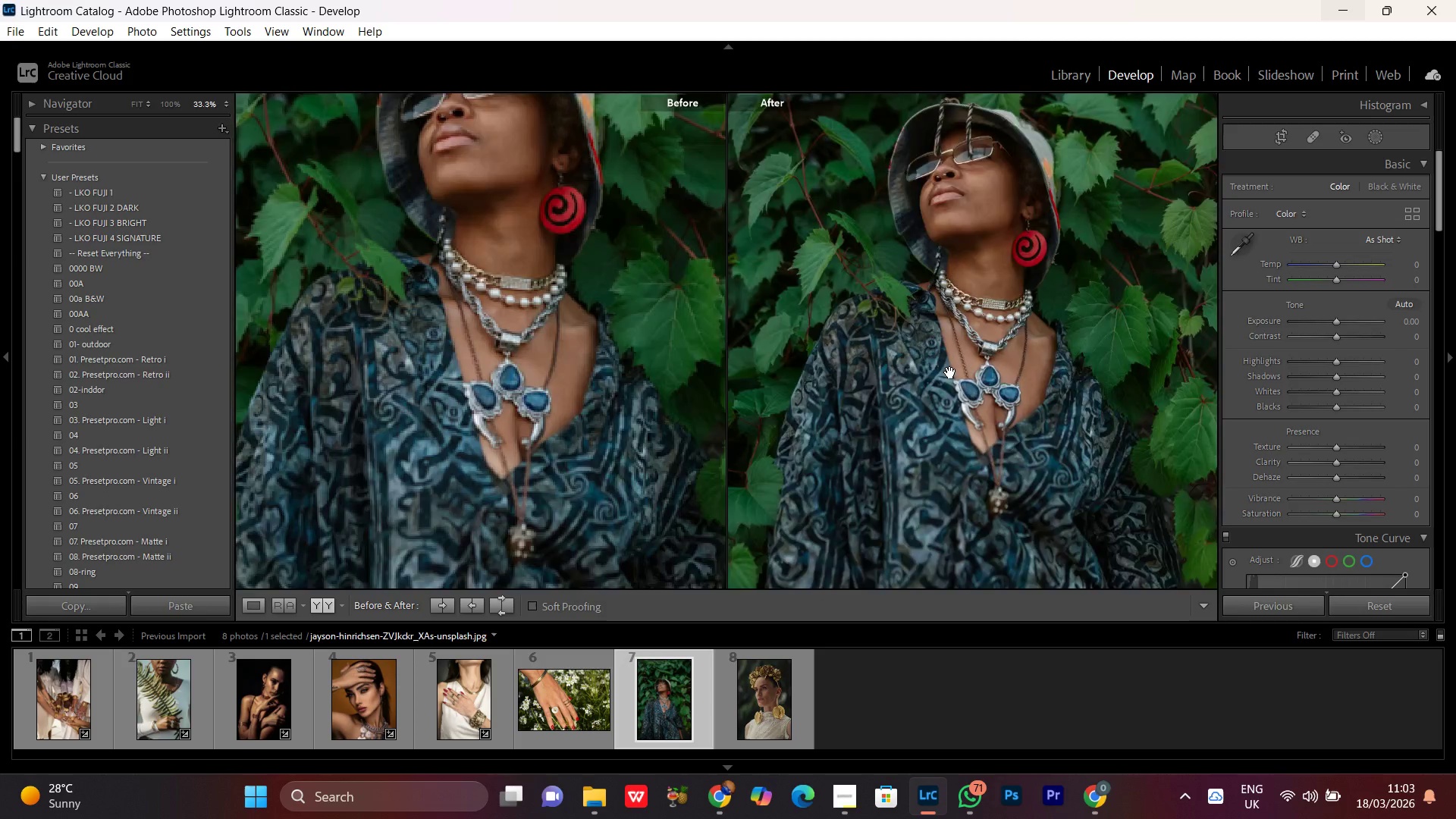 
triple_click([950, 372])
 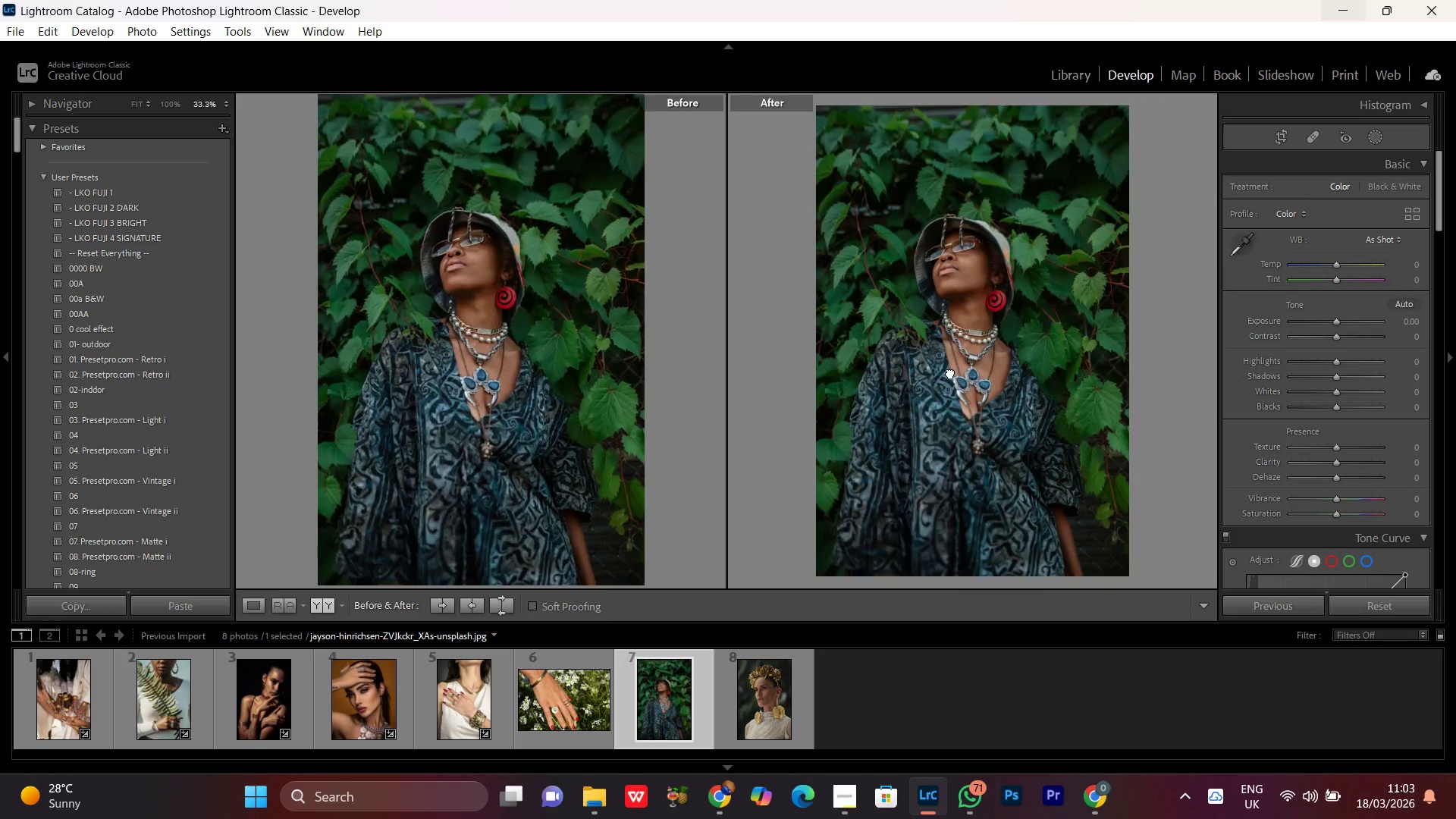 
double_click([950, 372])
 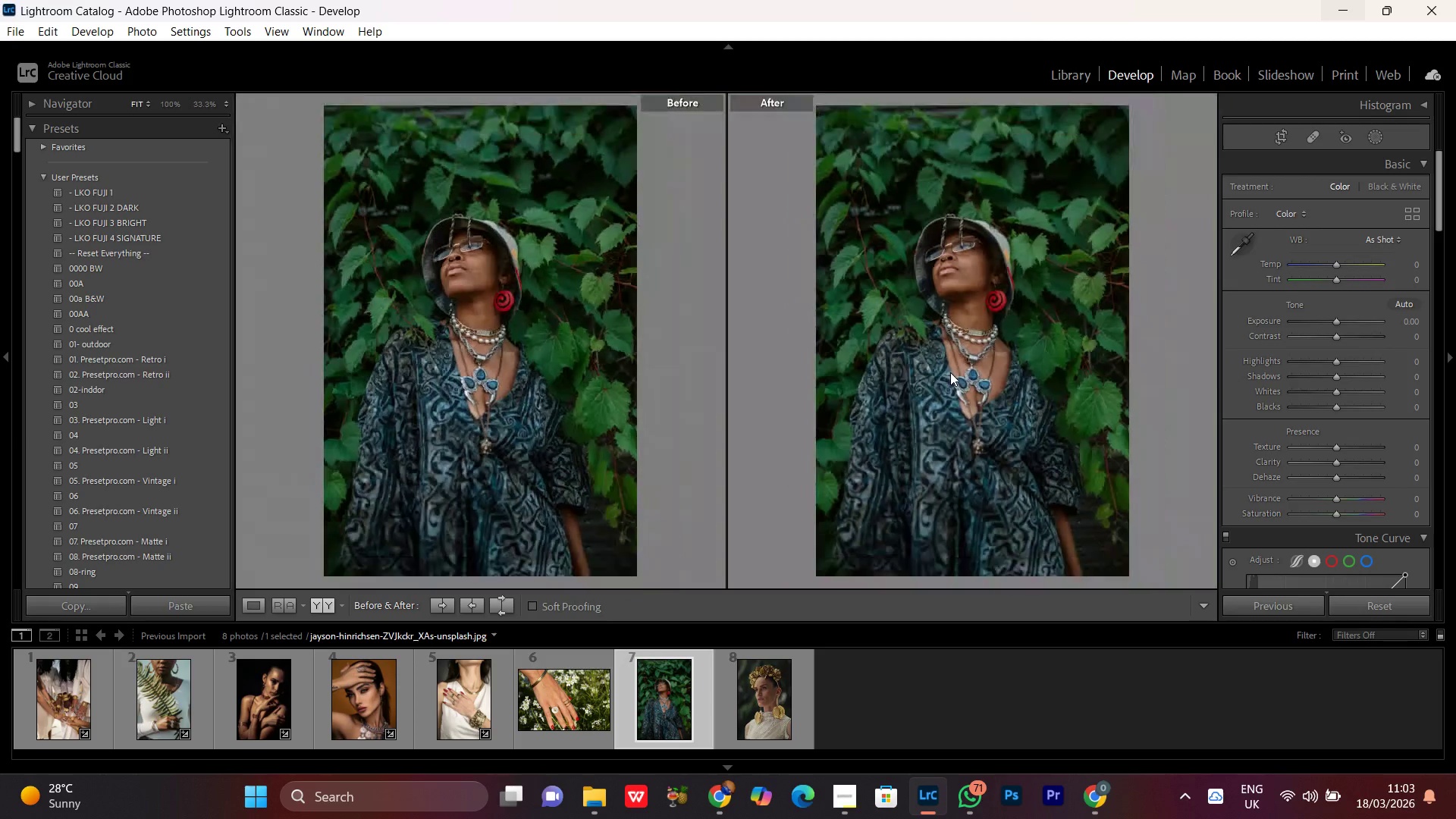 
triple_click([950, 372])
 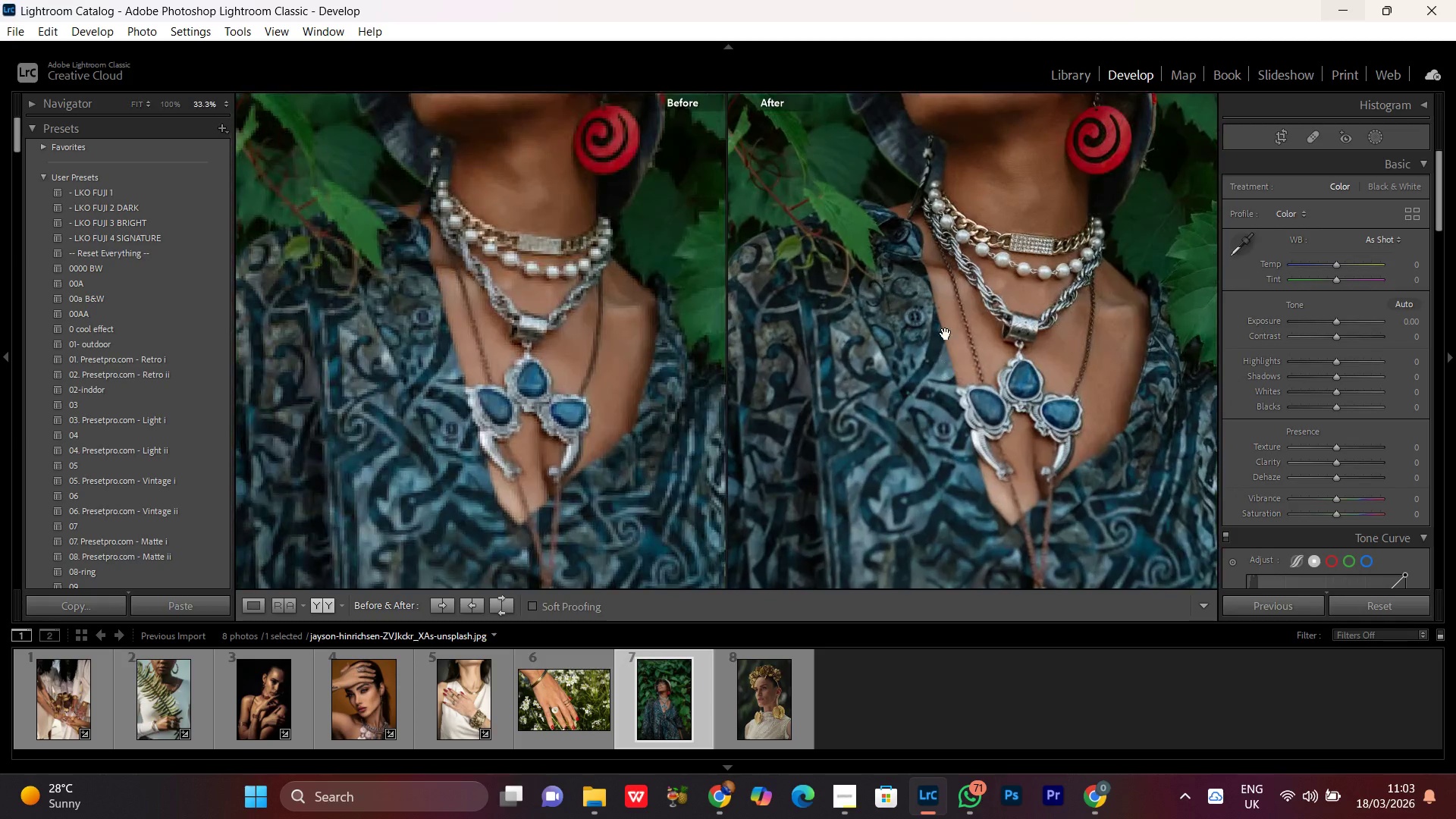 
left_click_drag(start_coordinate=[947, 293], to_coordinate=[957, 420])
 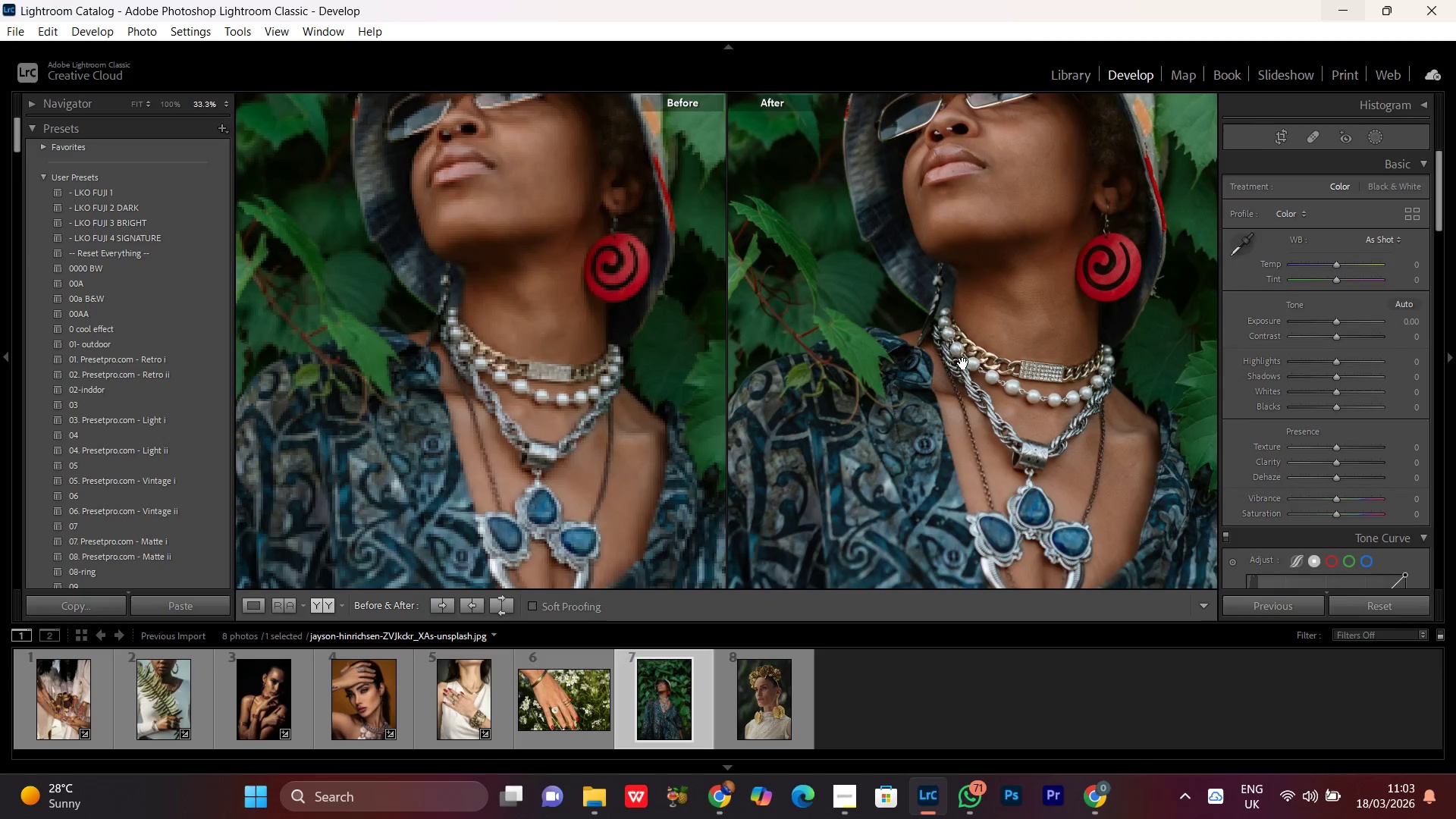 
left_click_drag(start_coordinate=[963, 363], to_coordinate=[972, 433])
 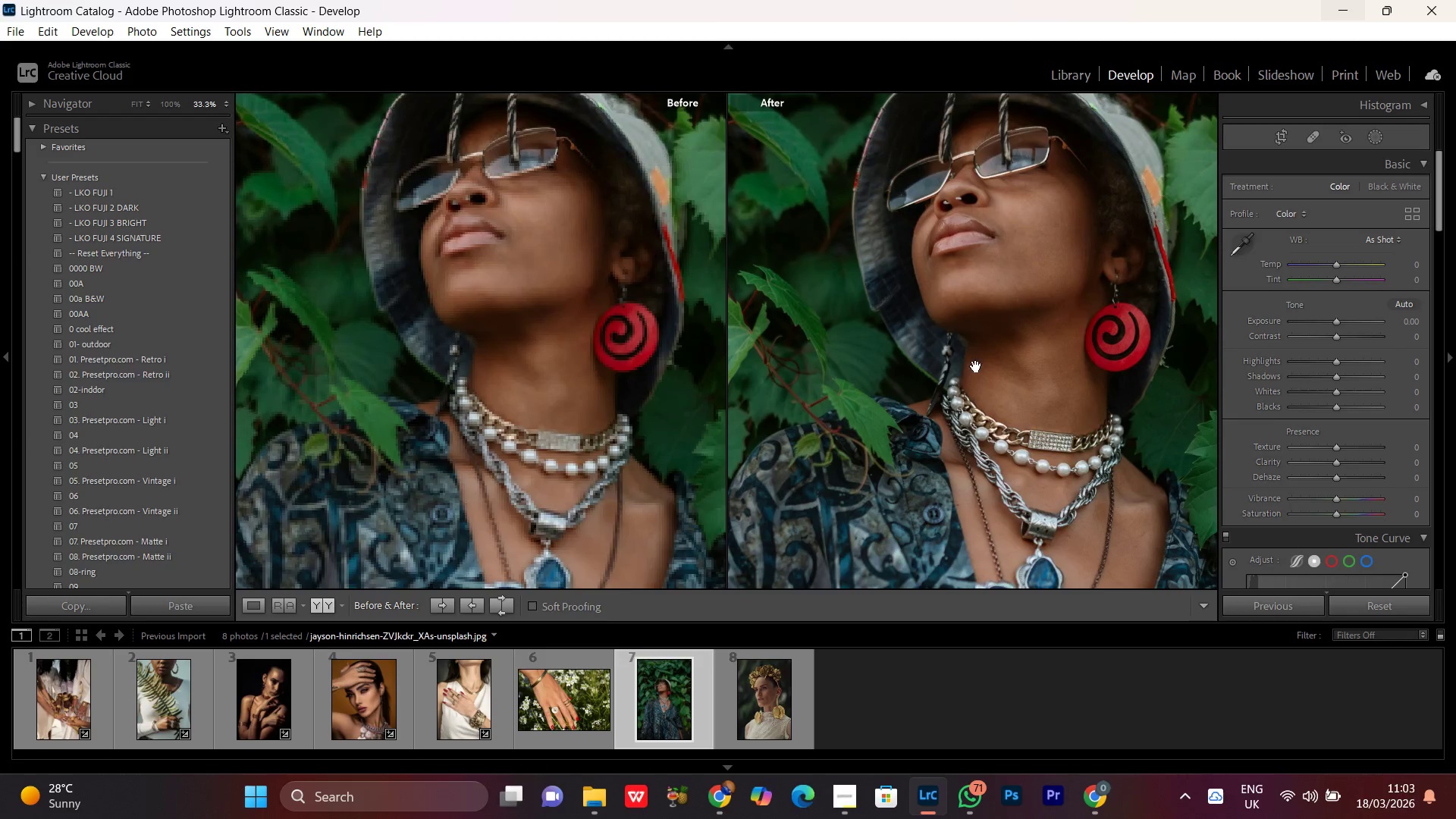 
left_click_drag(start_coordinate=[976, 365], to_coordinate=[966, 447])
 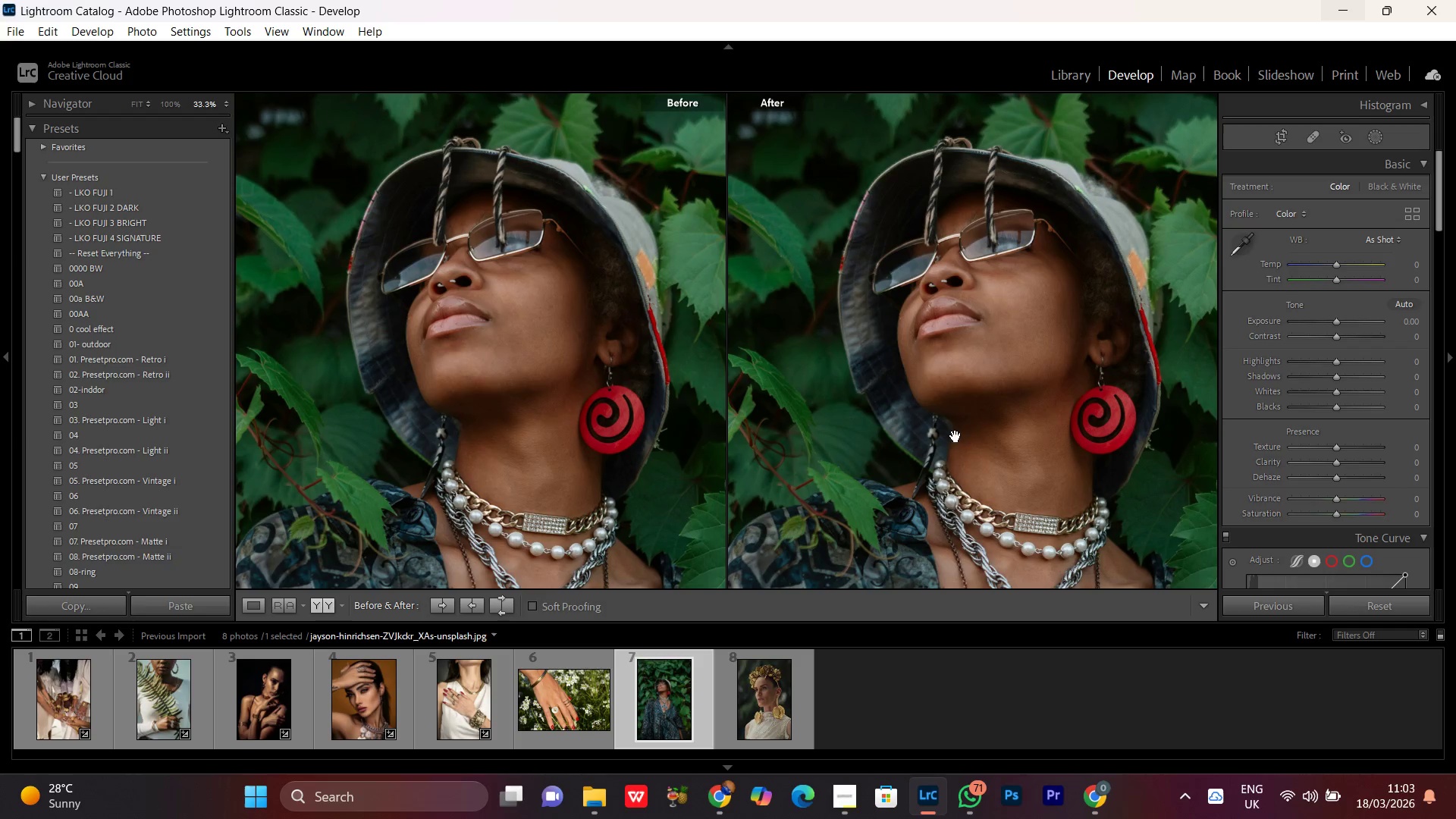 
wait(7.92)
 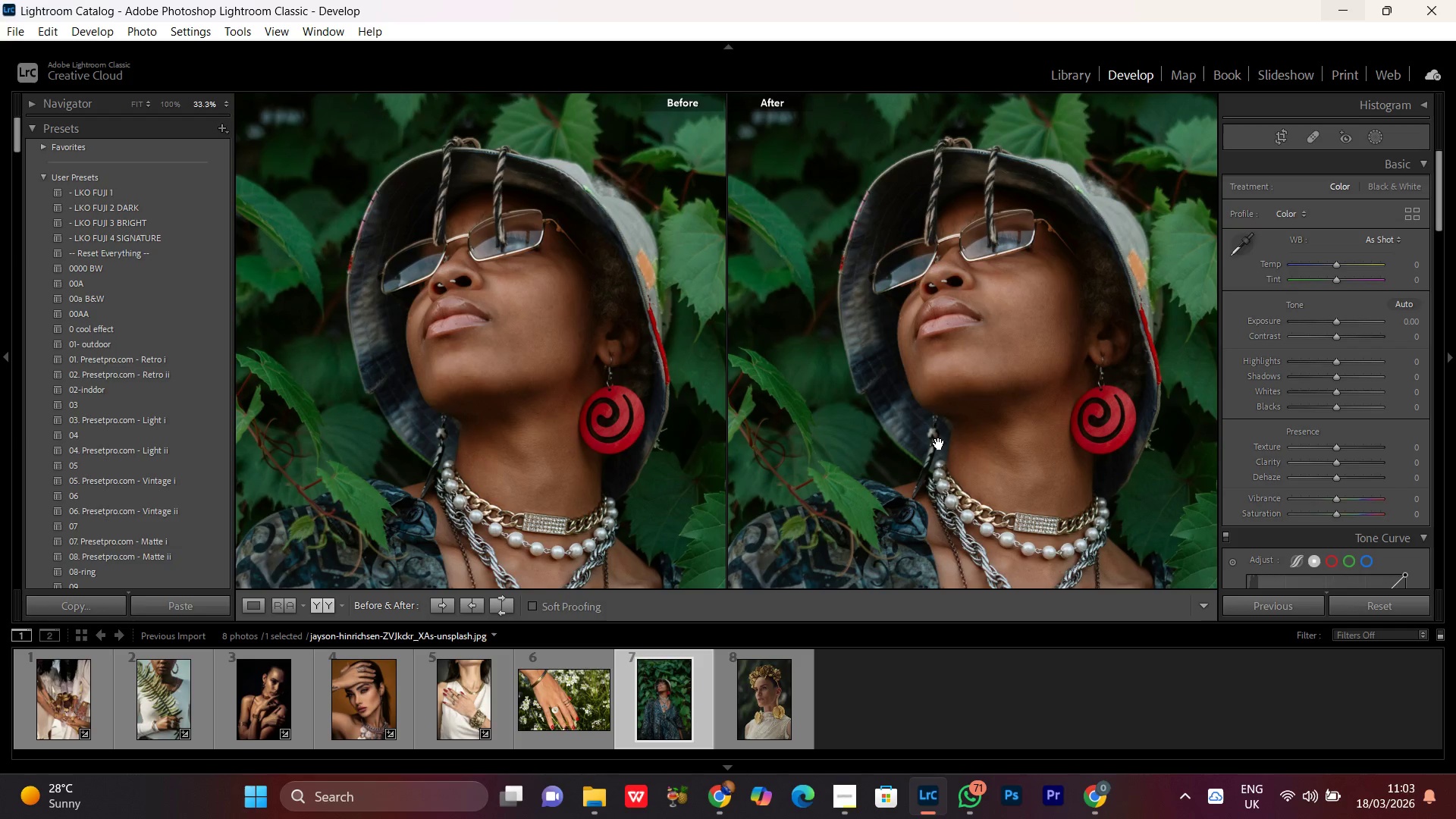 
double_click([751, 709])
 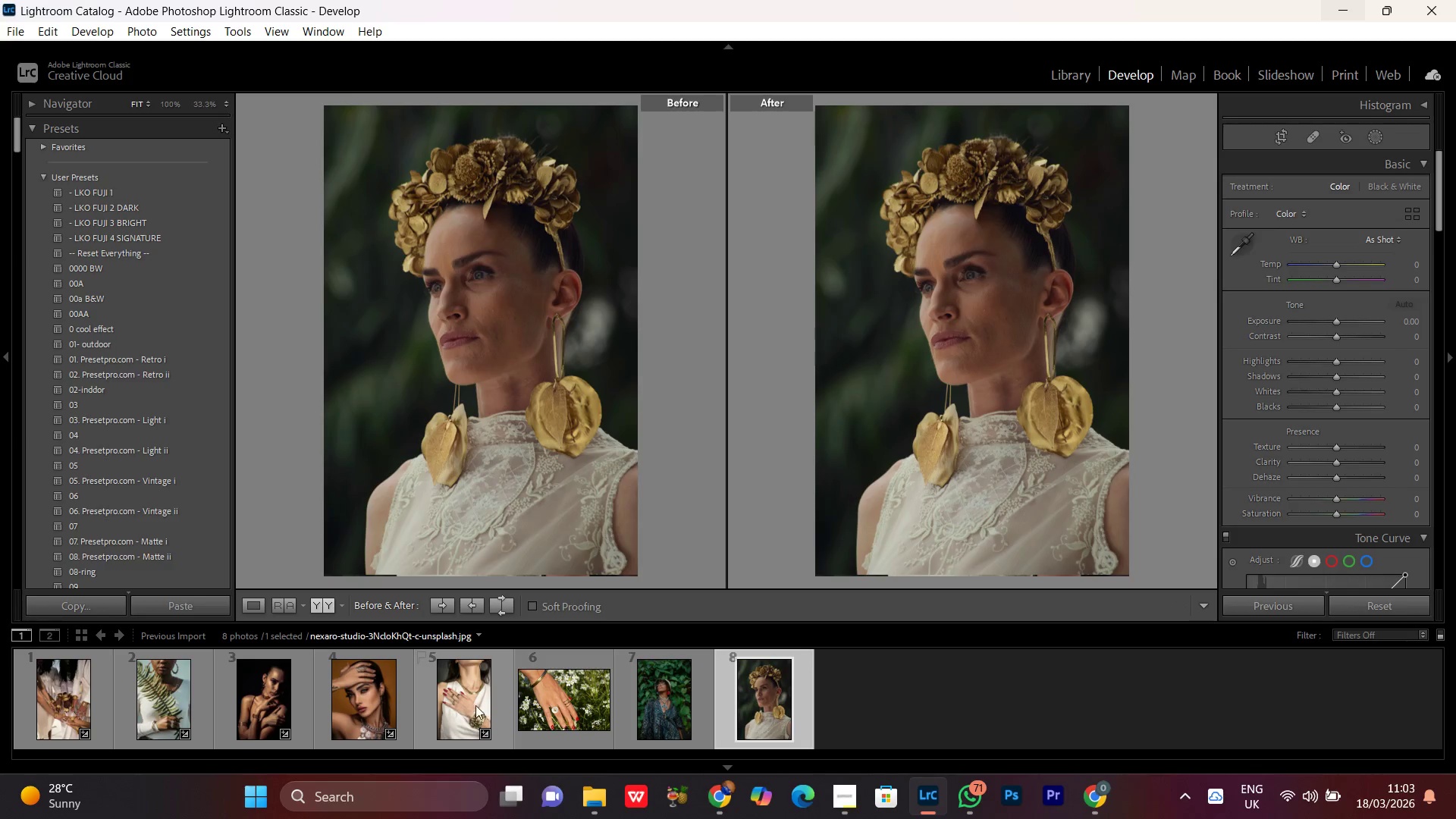 
double_click([436, 705])
 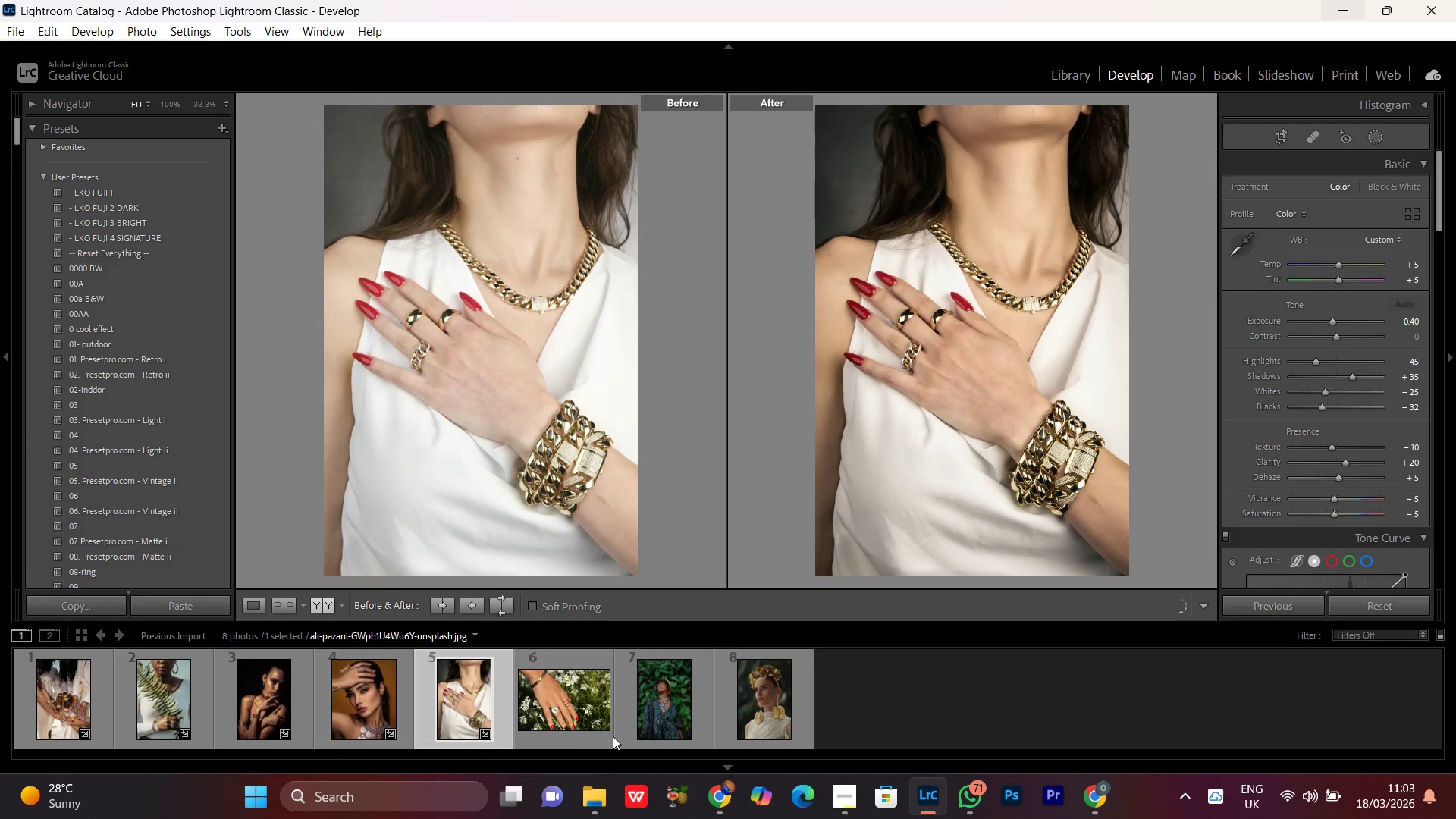 
hold_key(key=ShiftLeft, duration=0.56)
 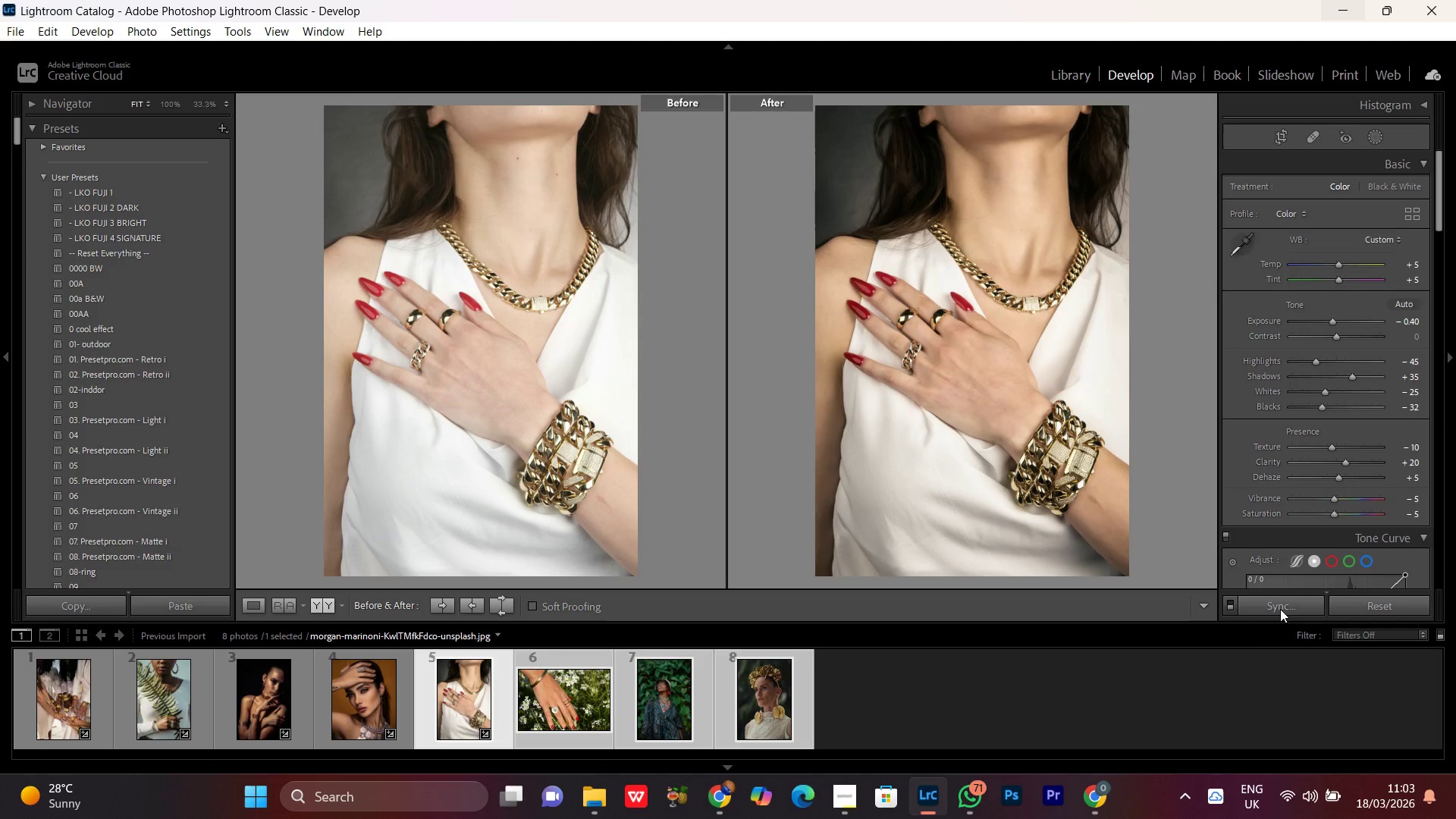 
left_click([1276, 607])
 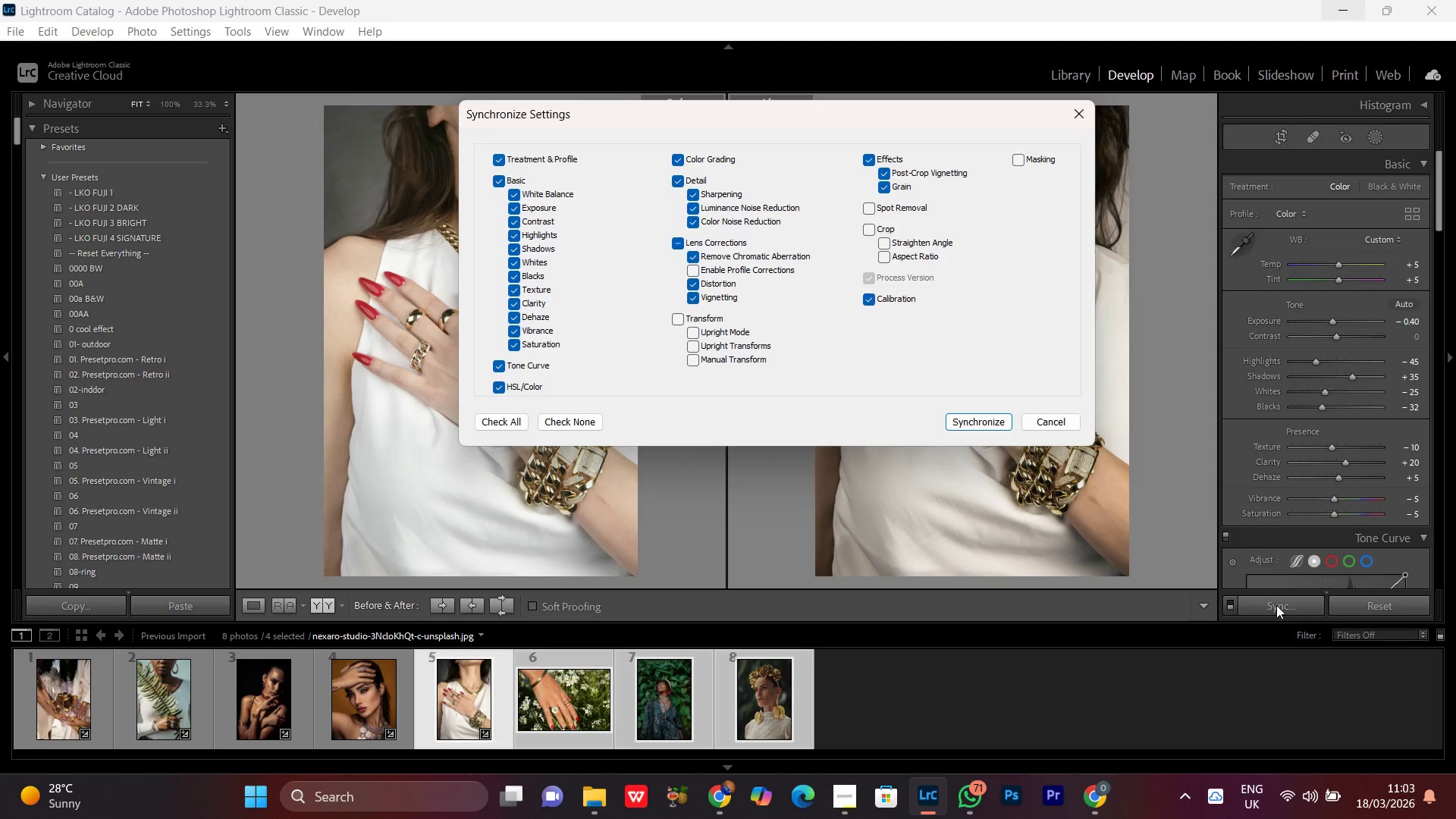 
key(Enter)
 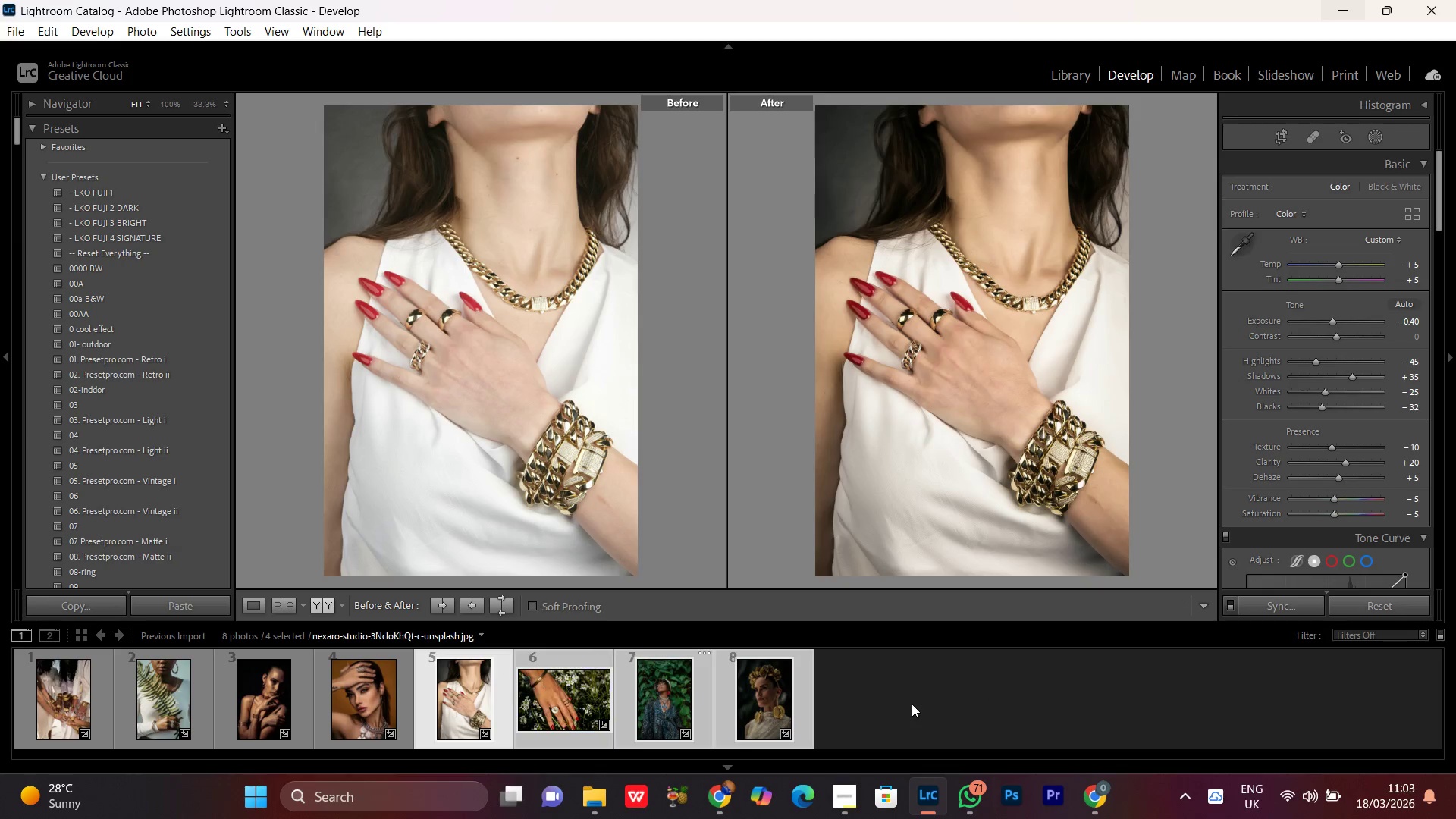 
left_click([916, 703])
 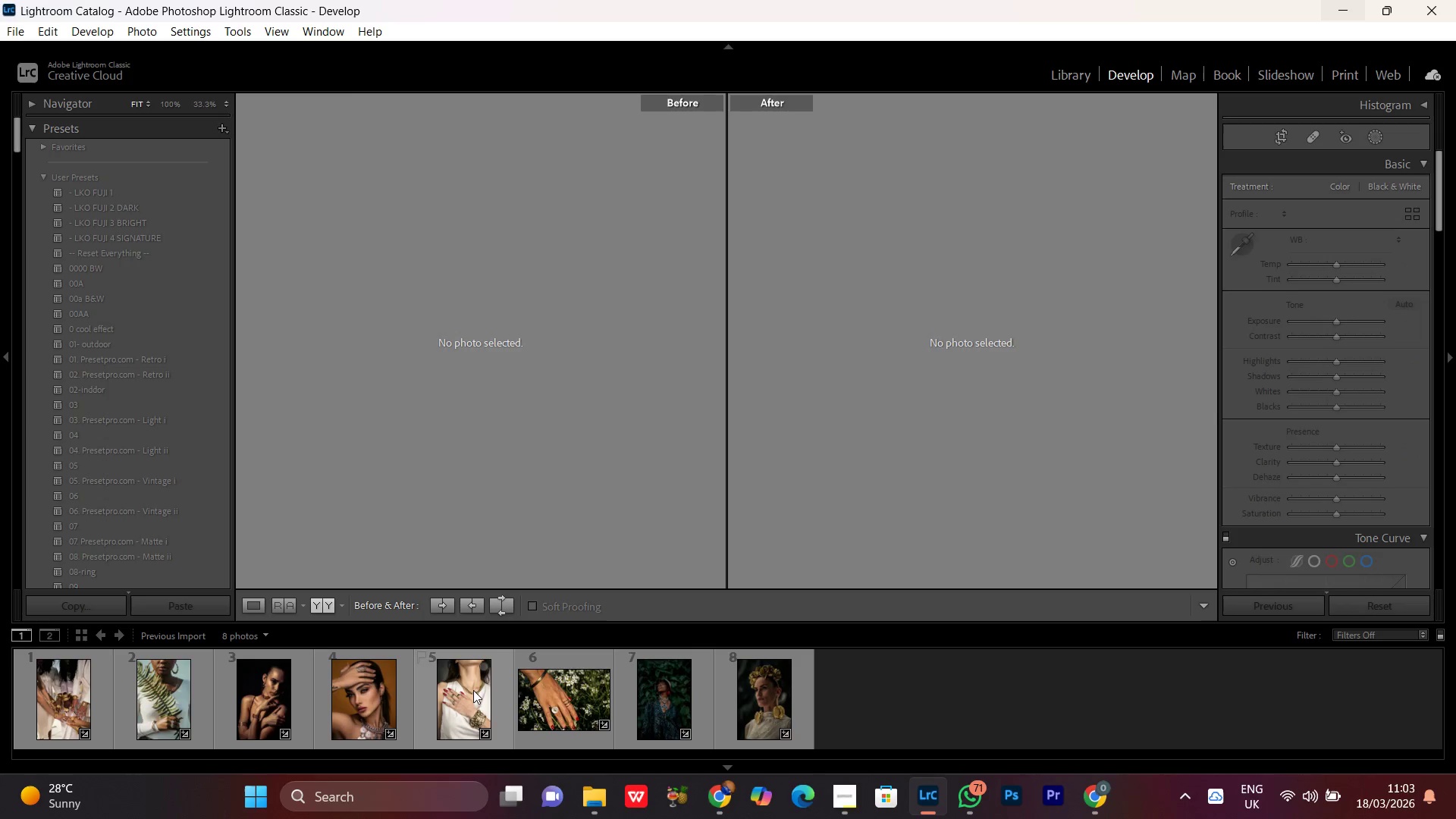 
double_click([471, 692])
 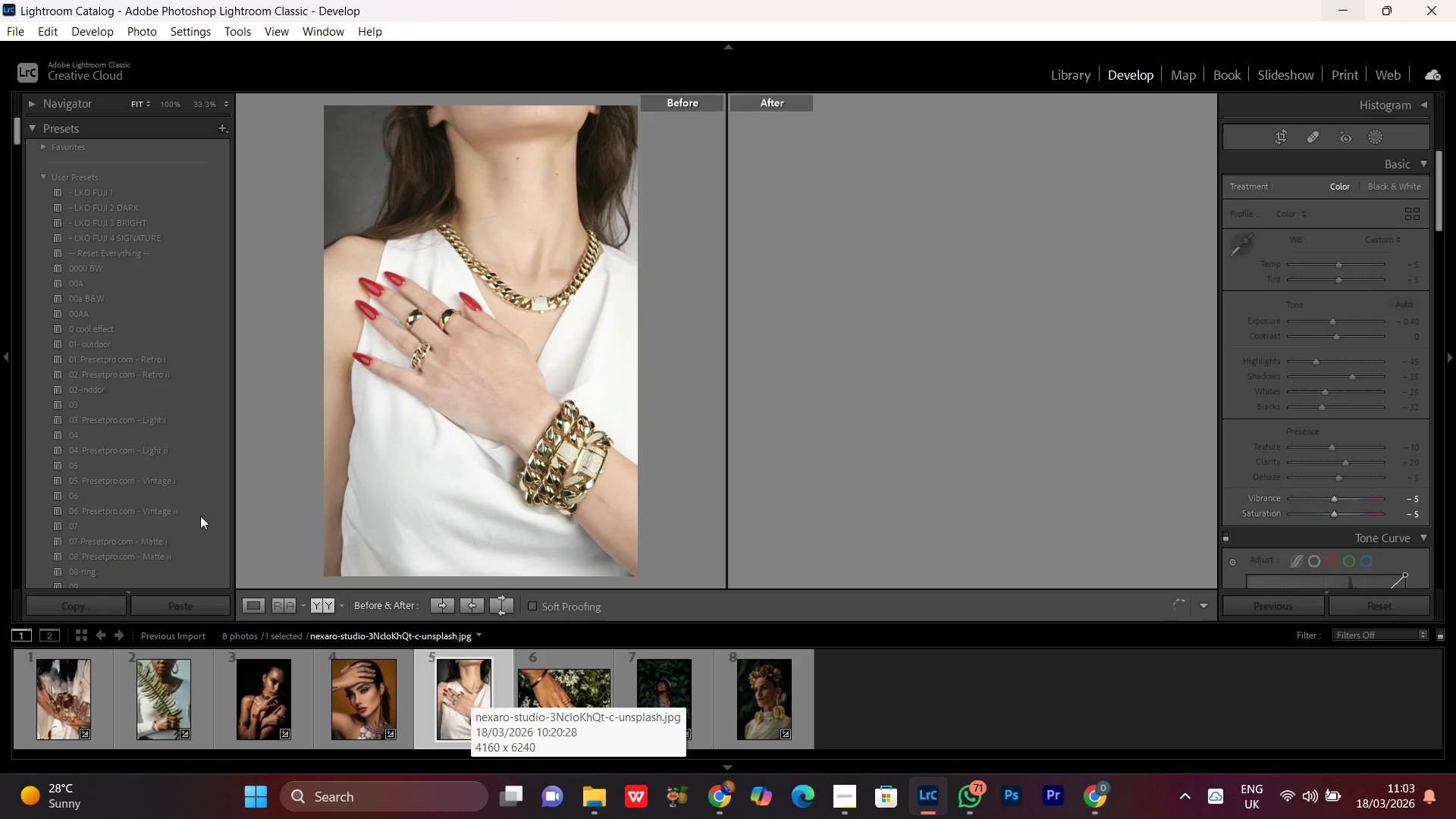 
left_click([254, 602])
 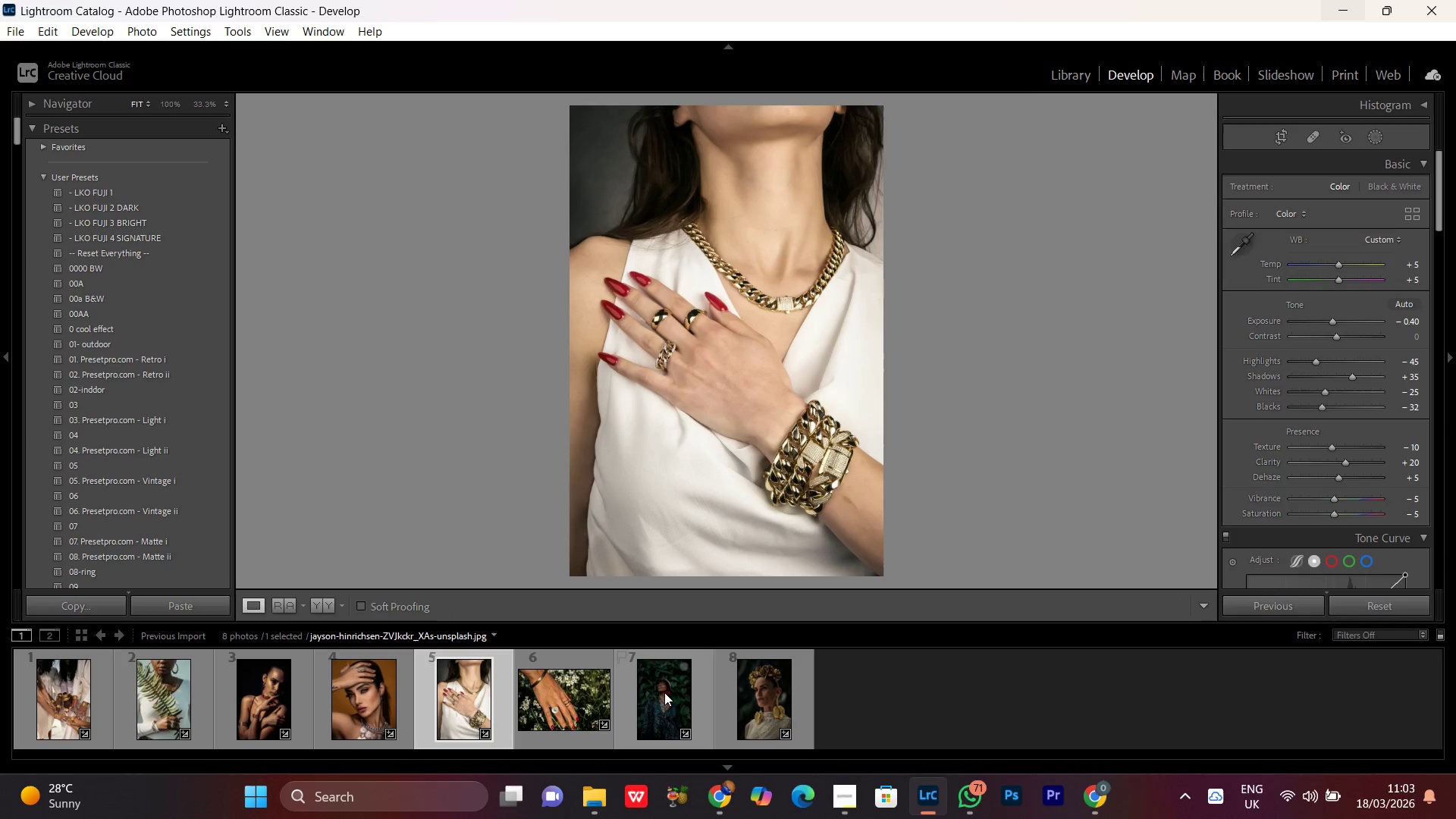 
double_click([664, 693])
 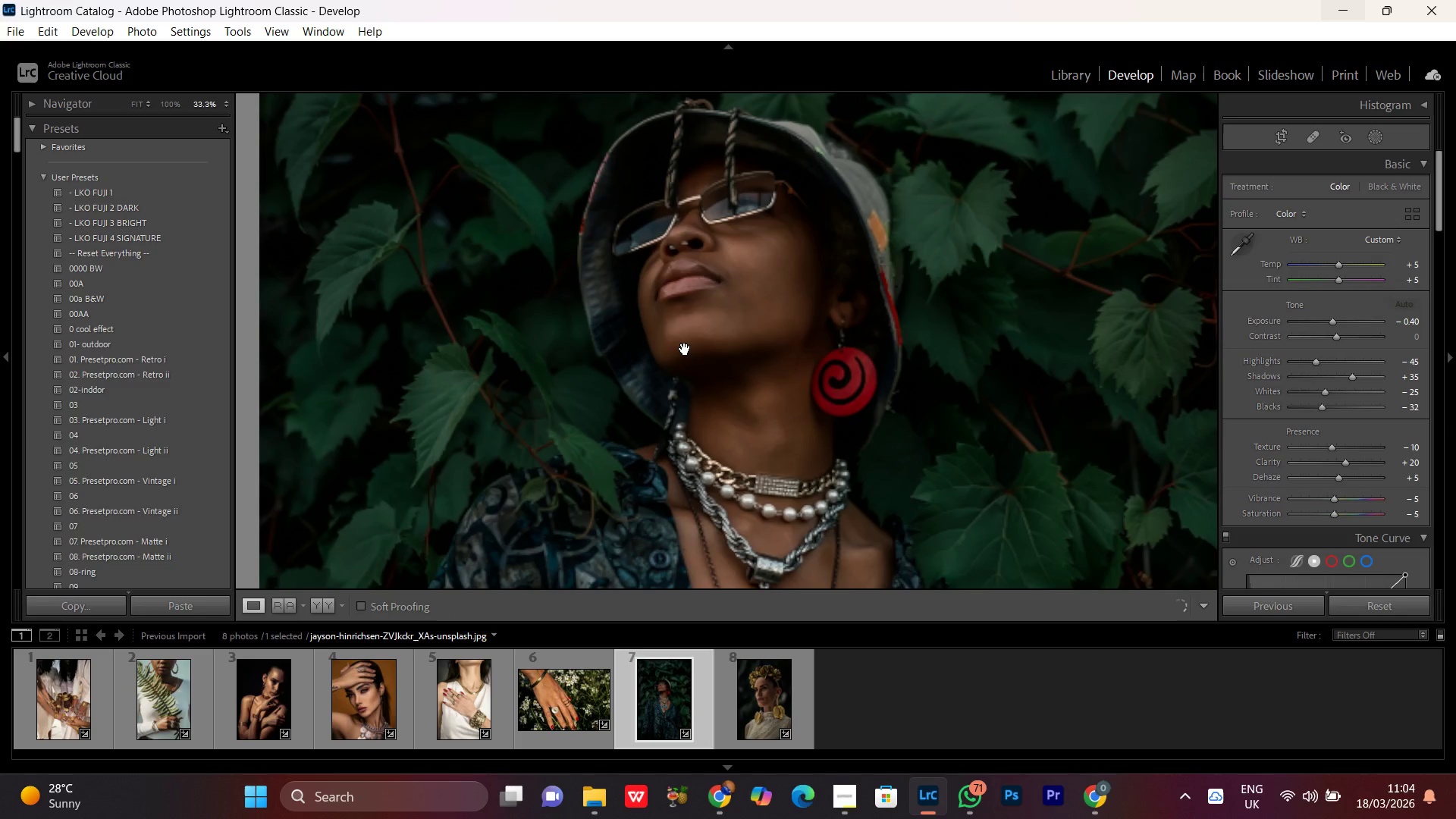 
left_click([757, 293])
 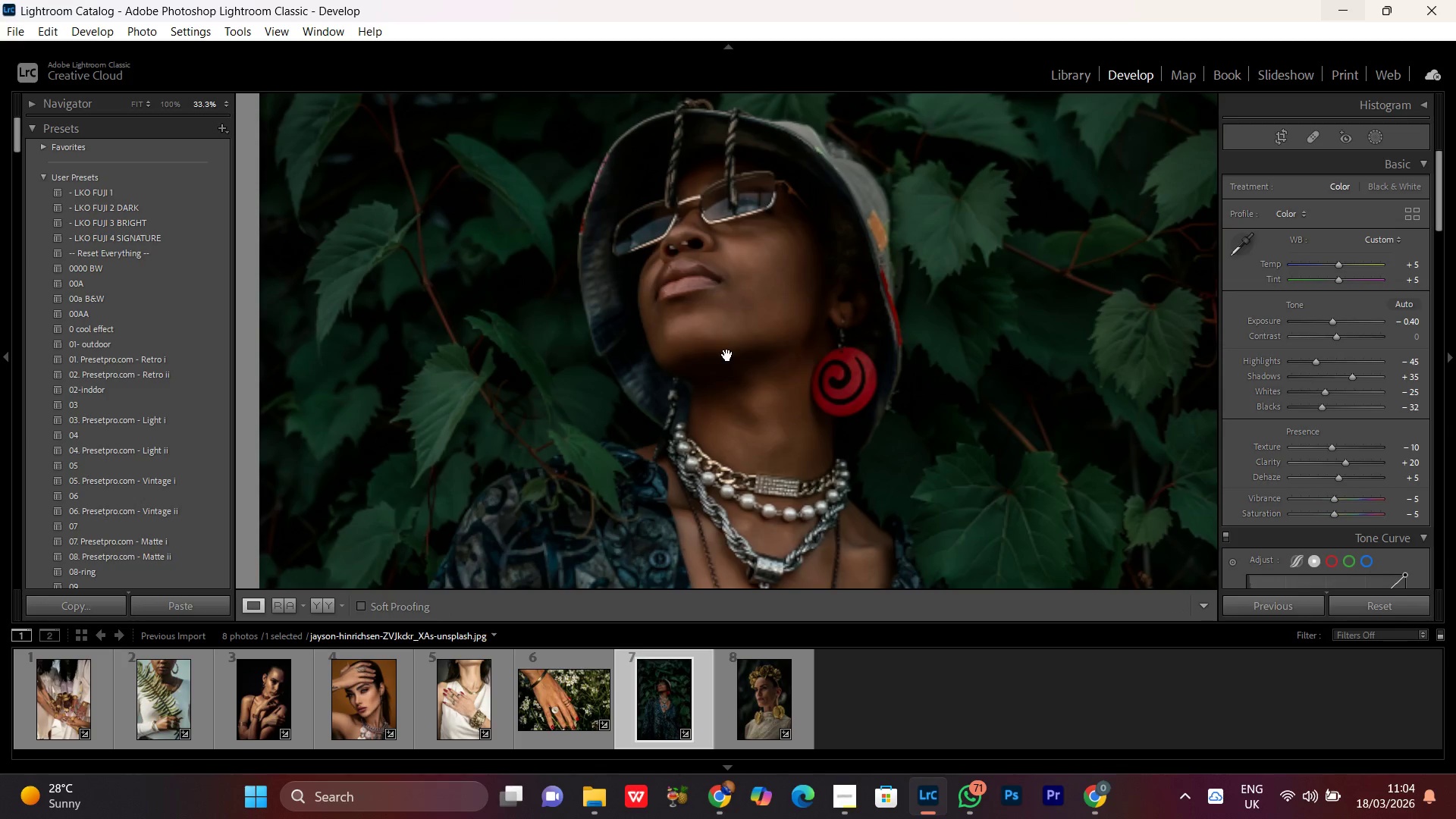 
left_click([727, 355])
 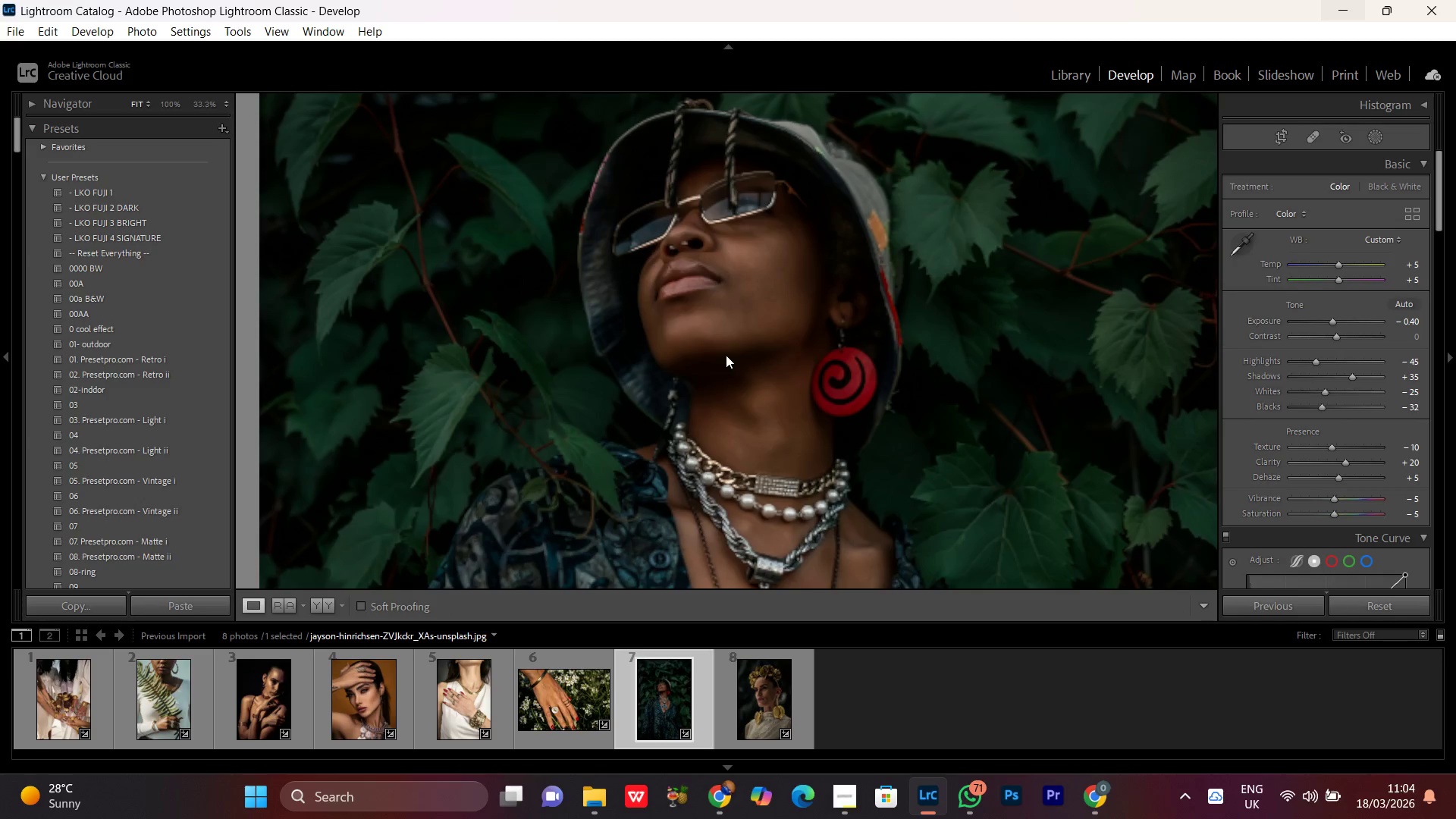 
left_click([704, 400])
 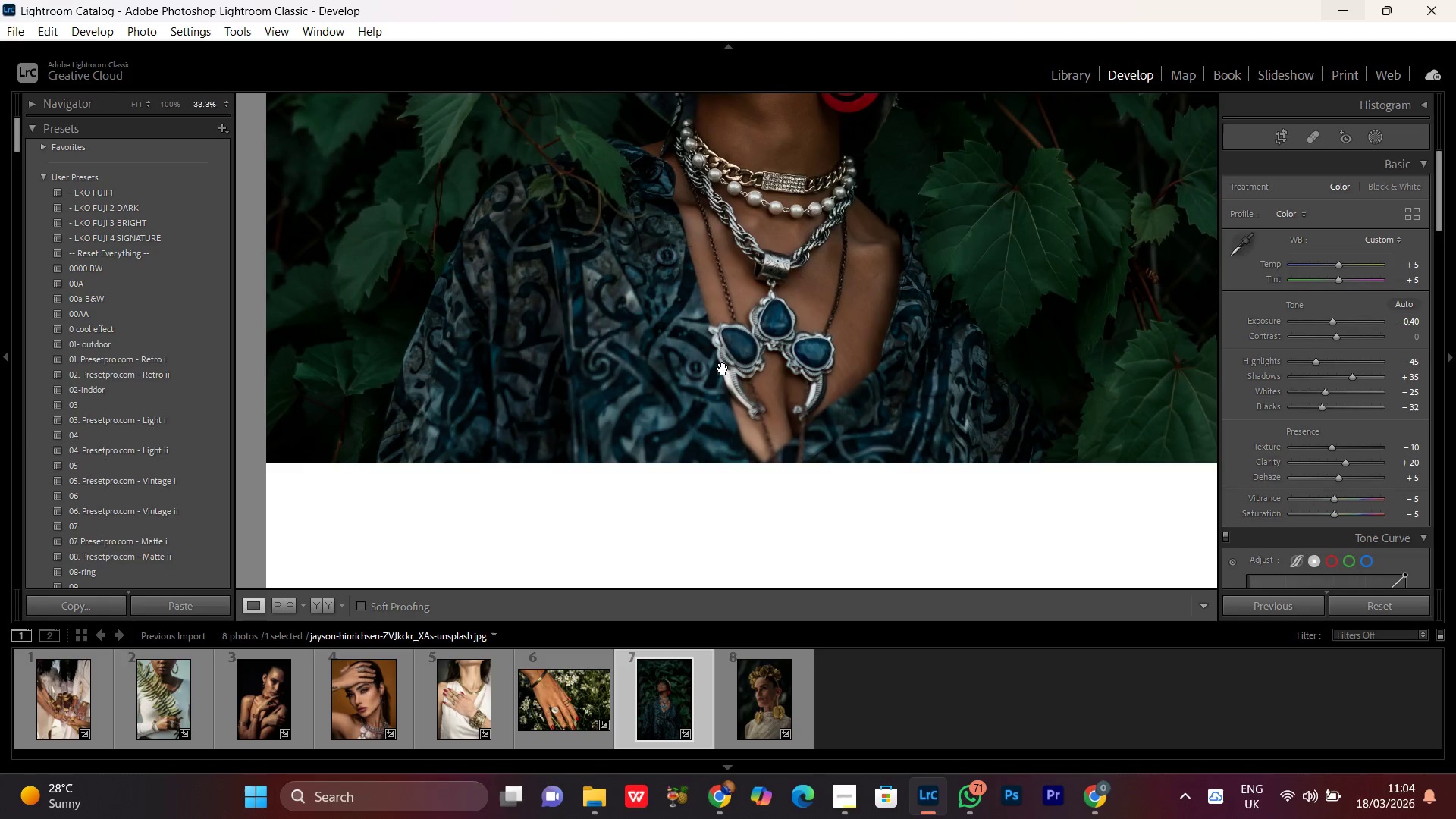 
left_click([723, 369])
 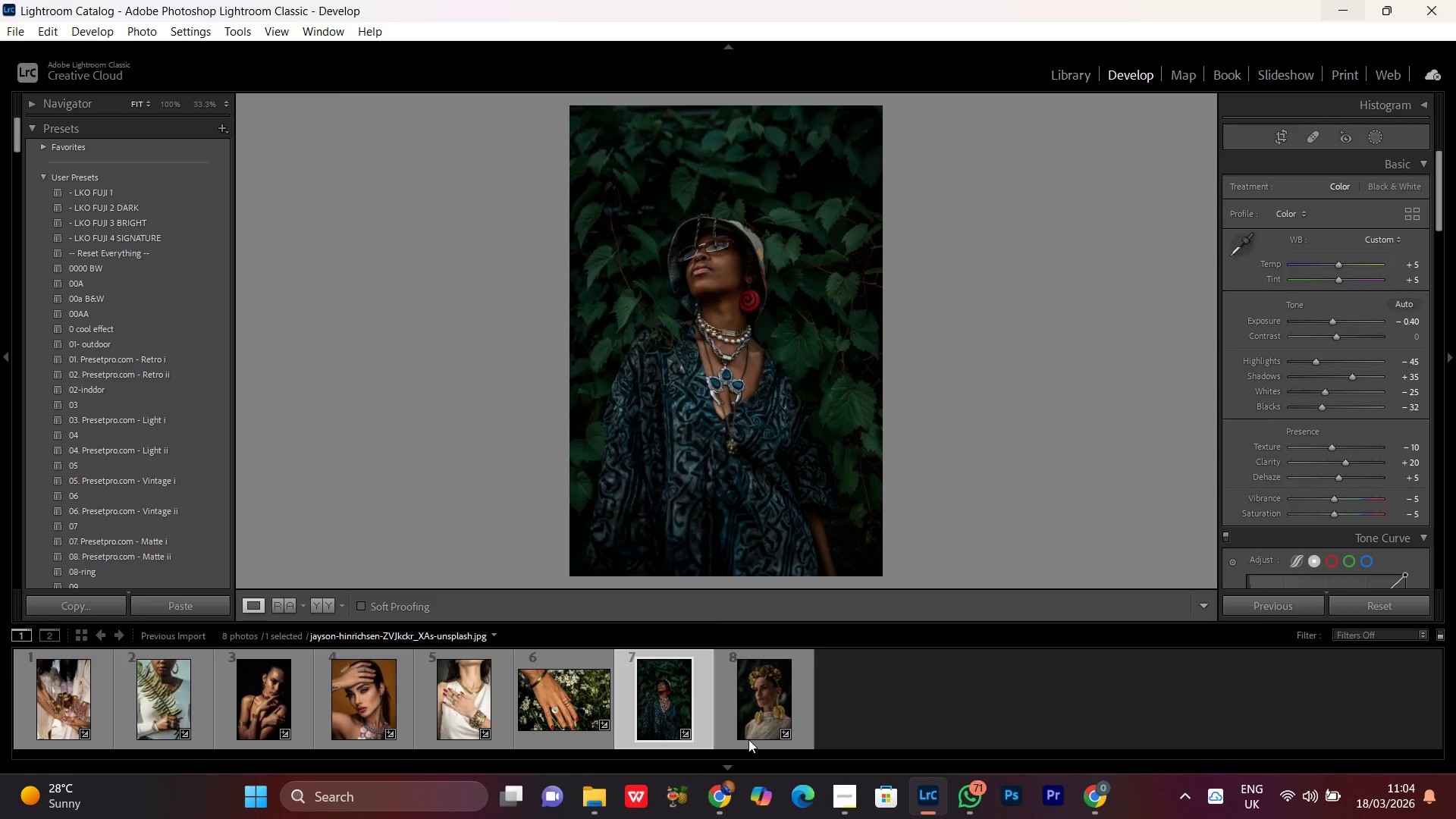 
double_click([762, 712])
 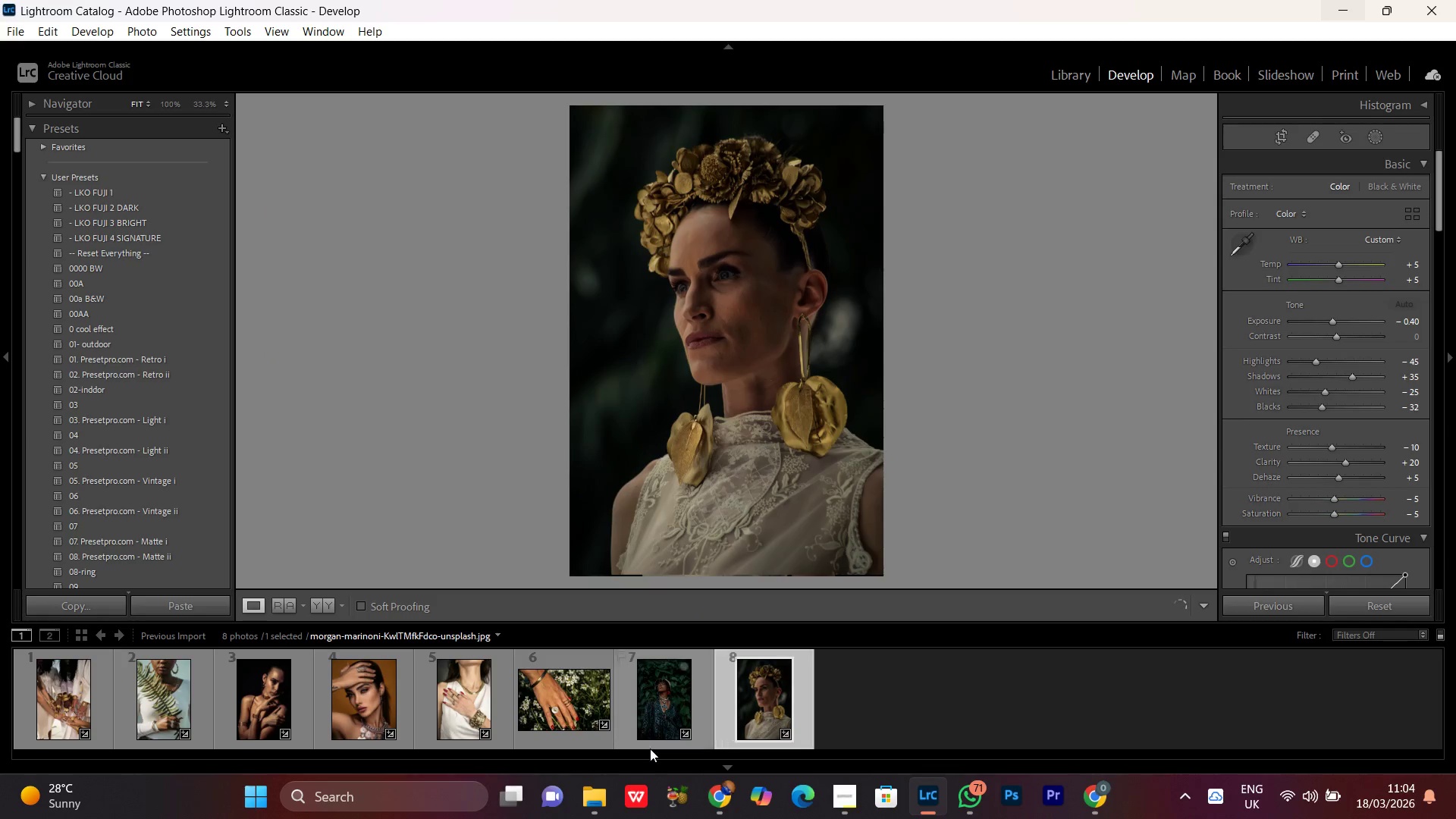 
double_click([547, 704])
 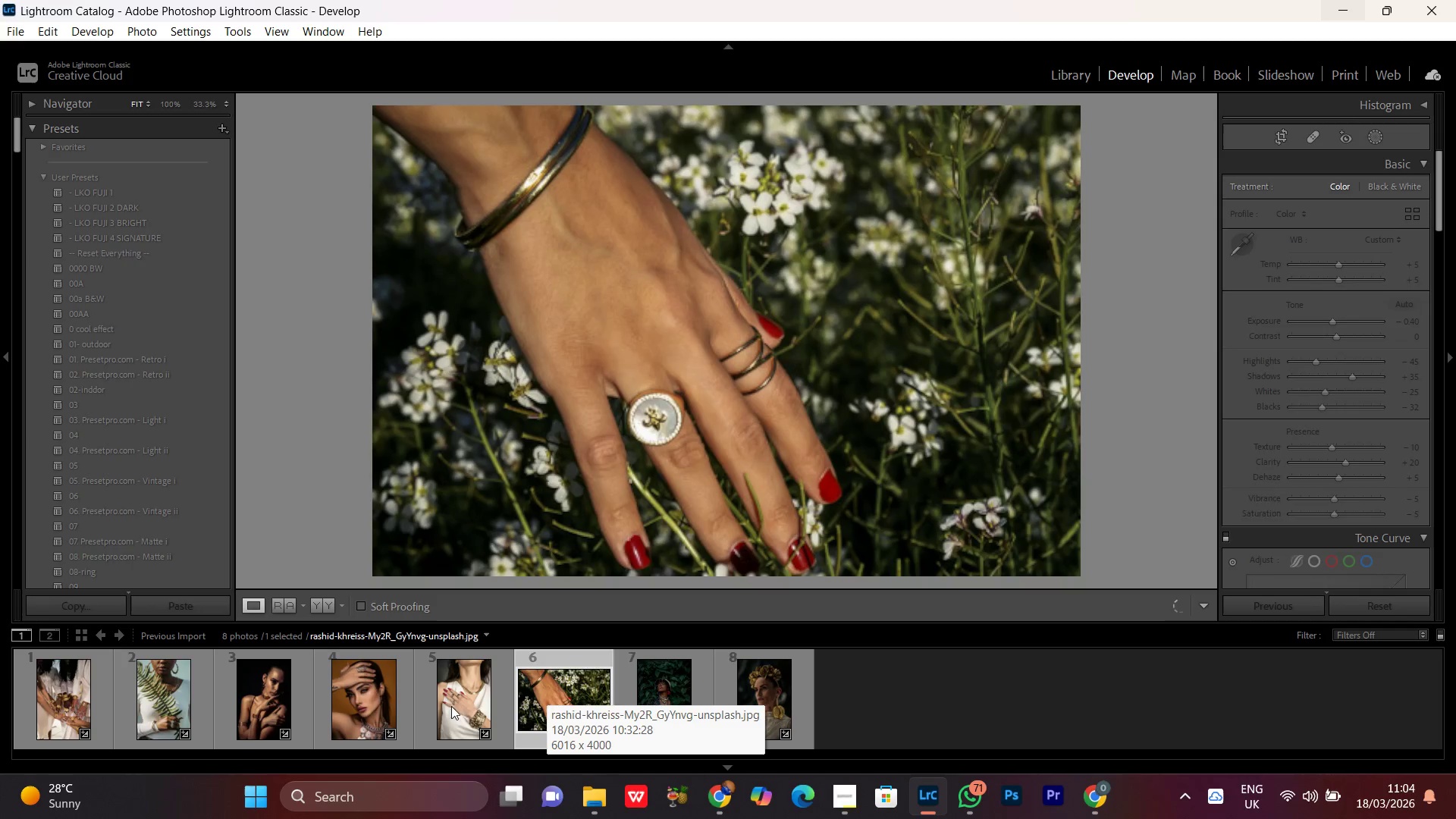 
double_click([466, 701])
 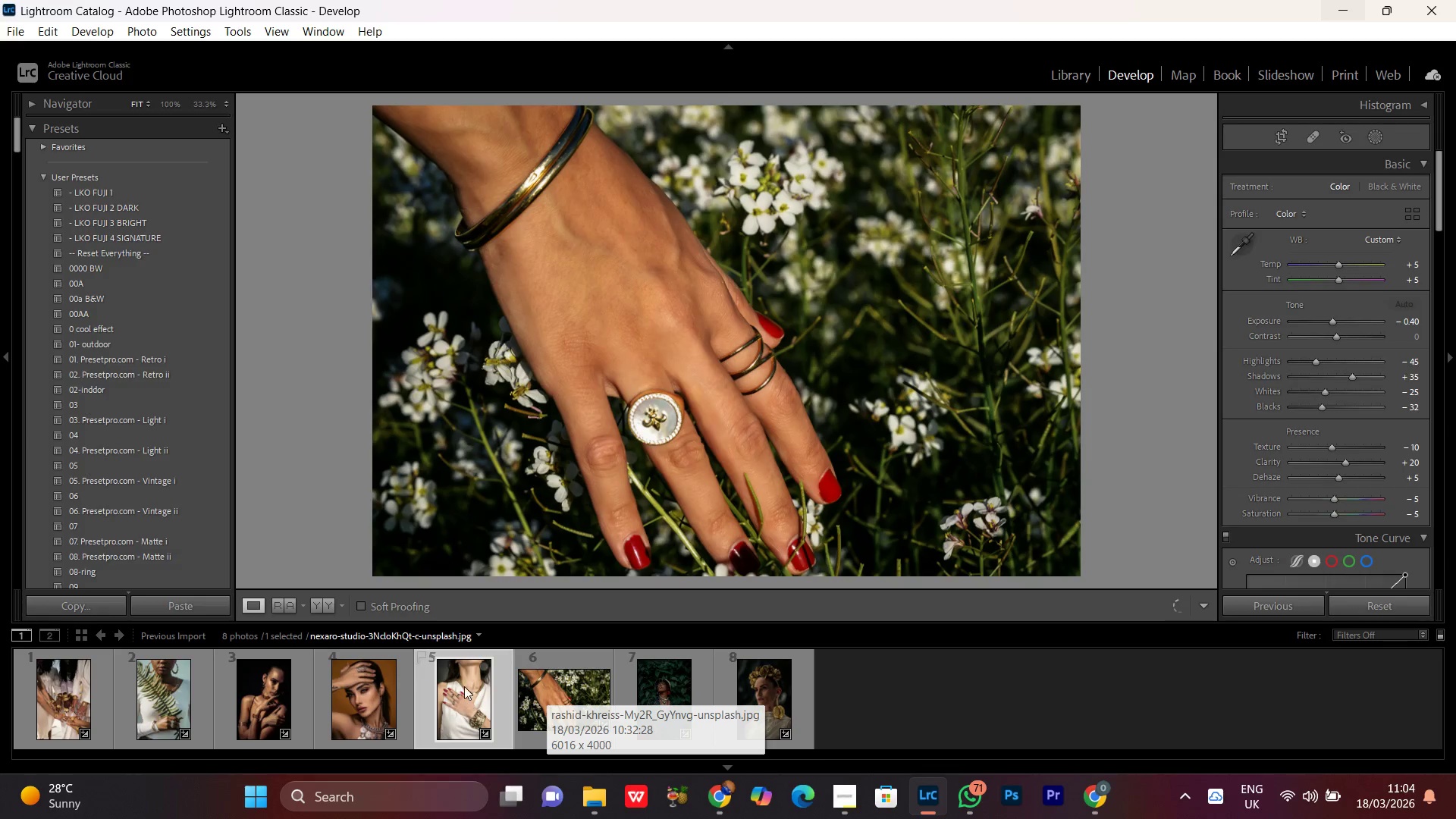 
mouse_move([450, 670])
 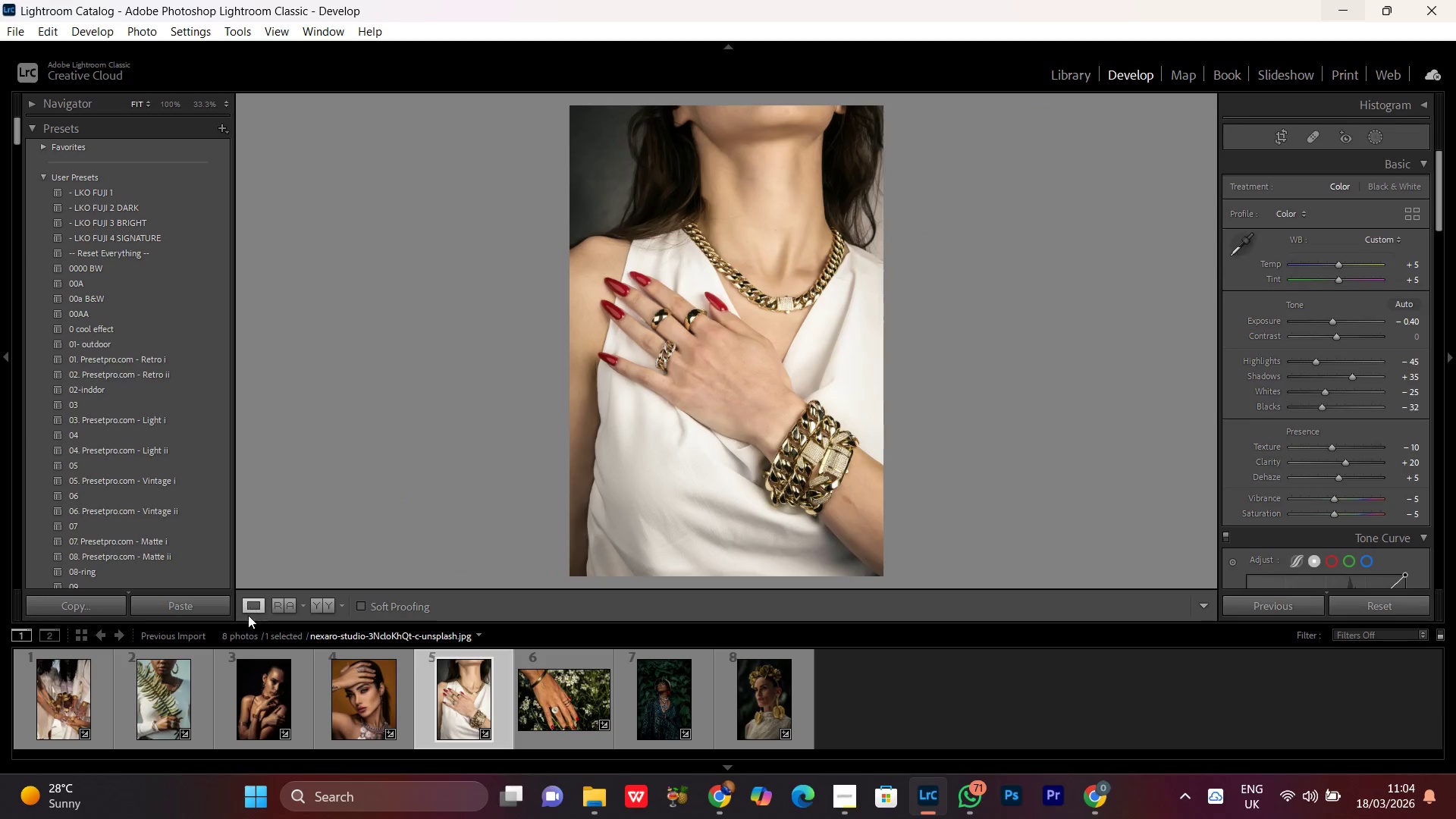 
left_click([243, 612])
 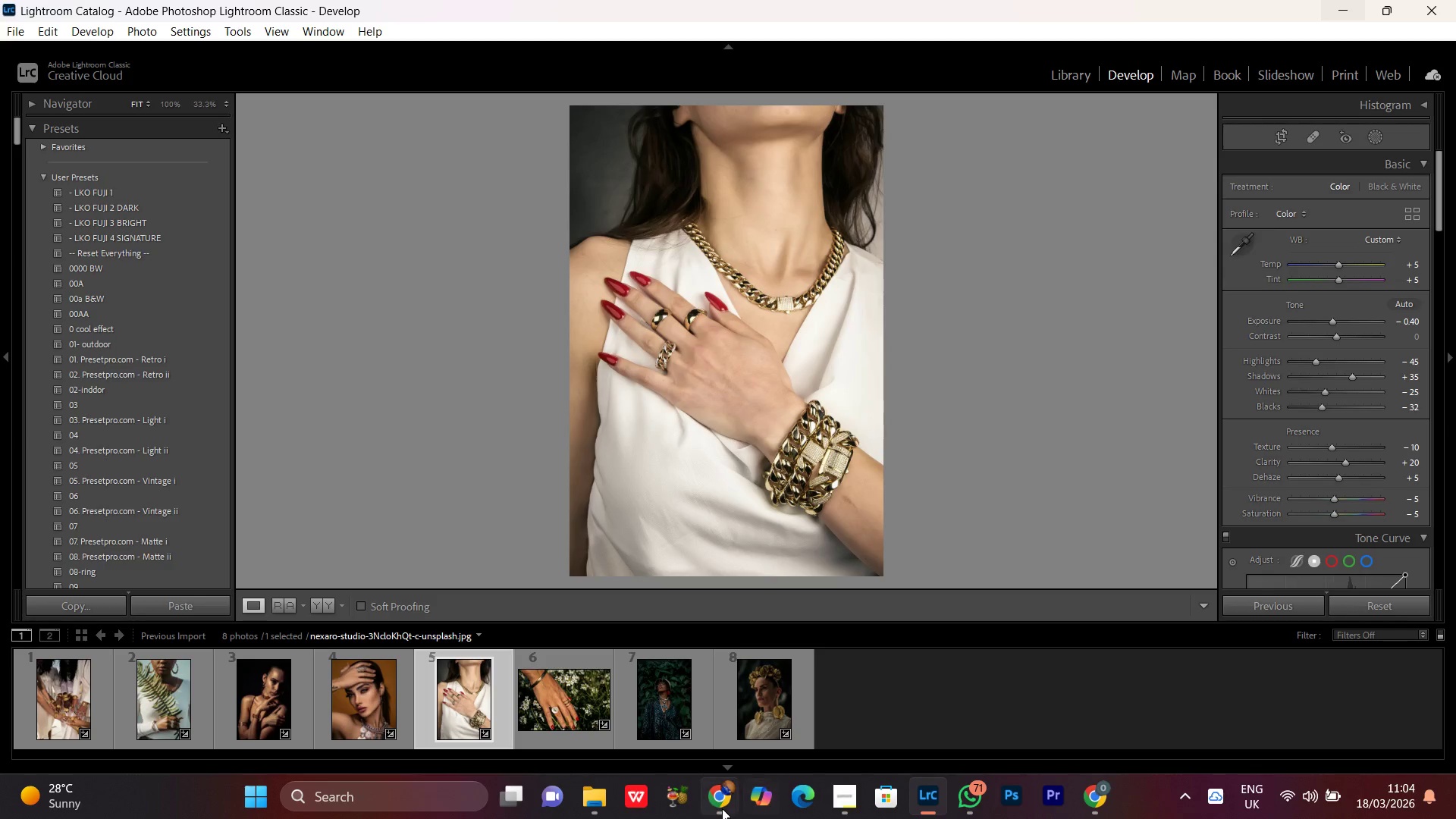 
left_click([722, 808])
 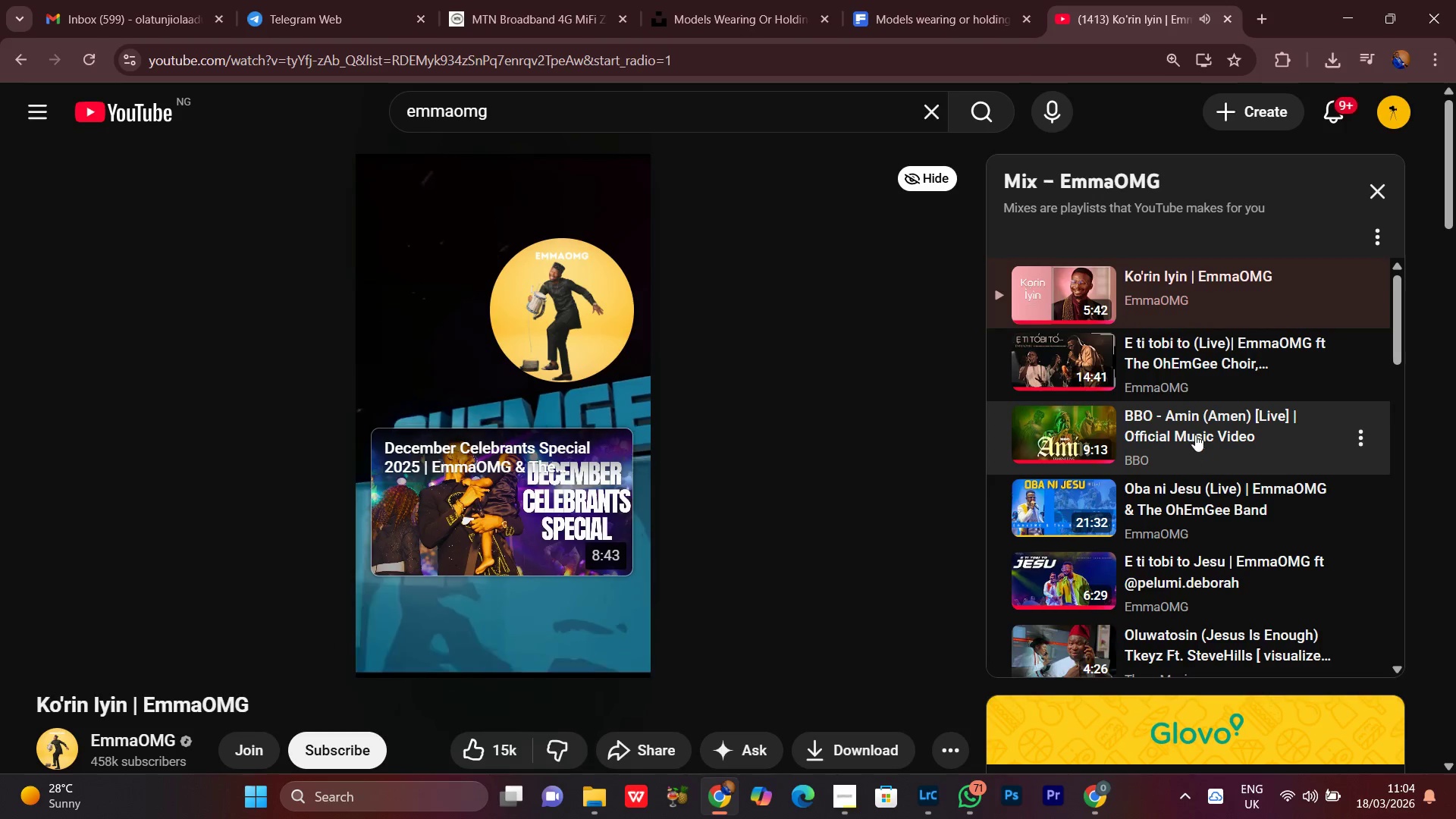 
left_click([1180, 431])
 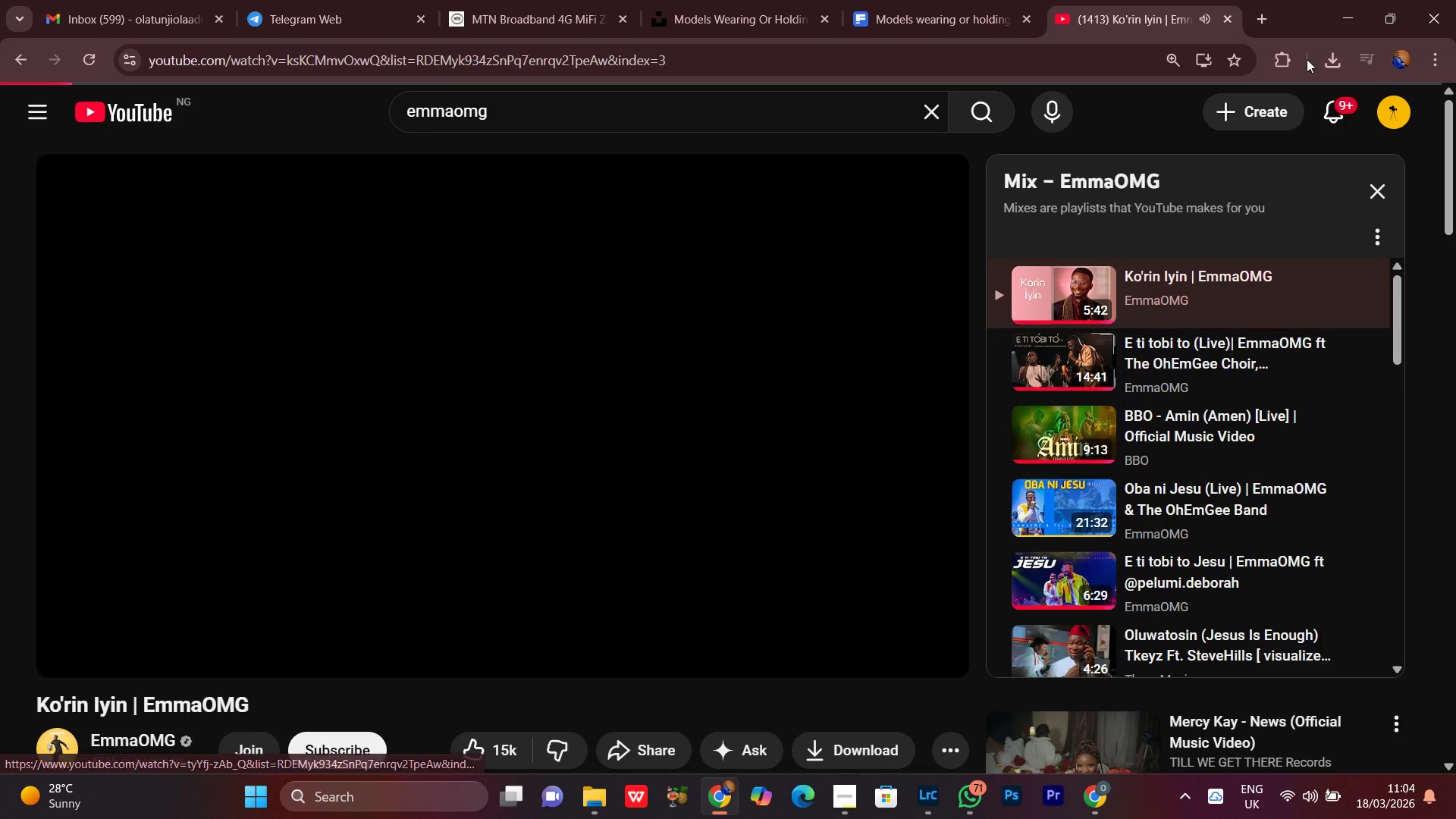 
left_click([1342, 5])
 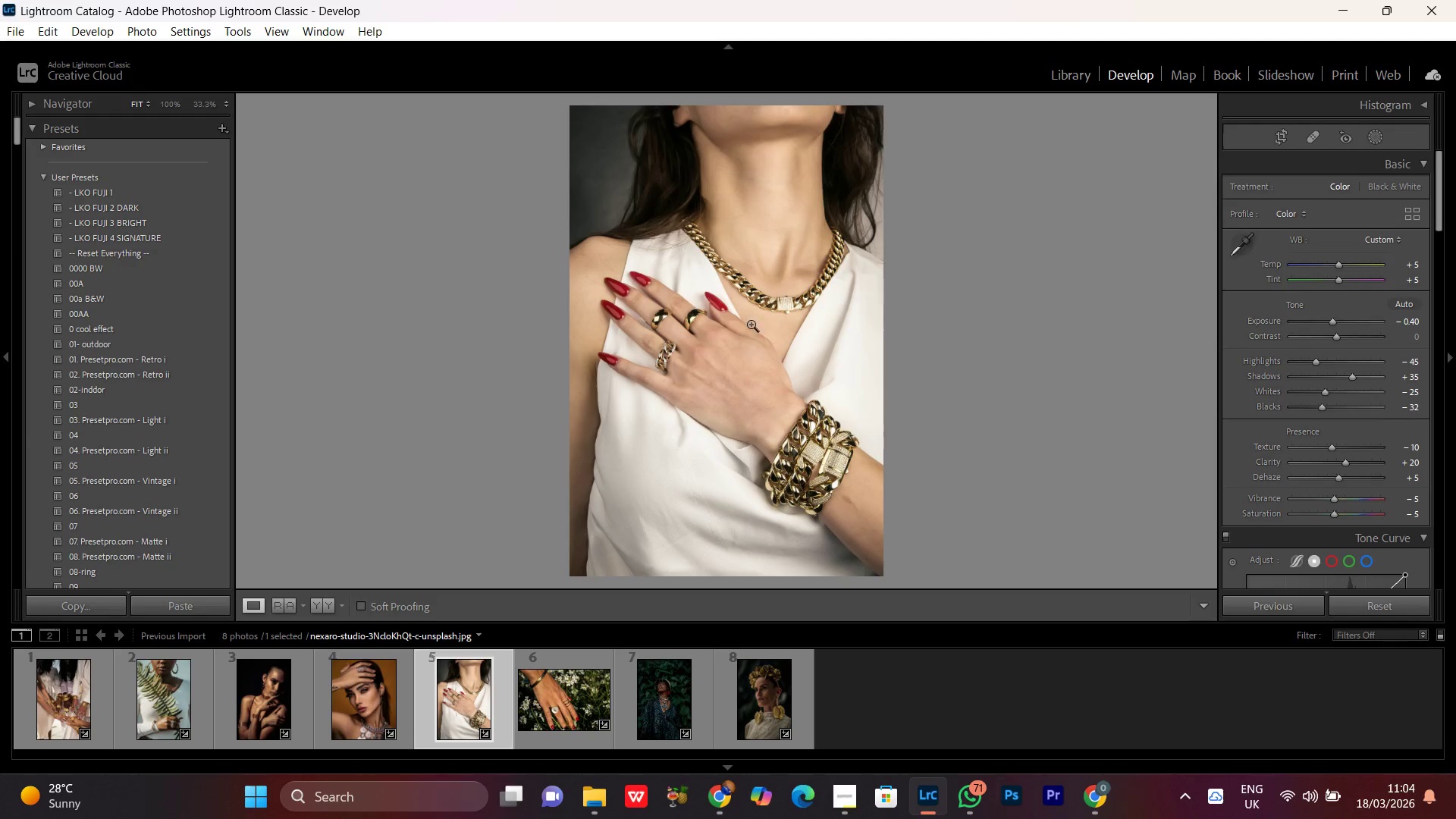 
double_click([761, 331])
 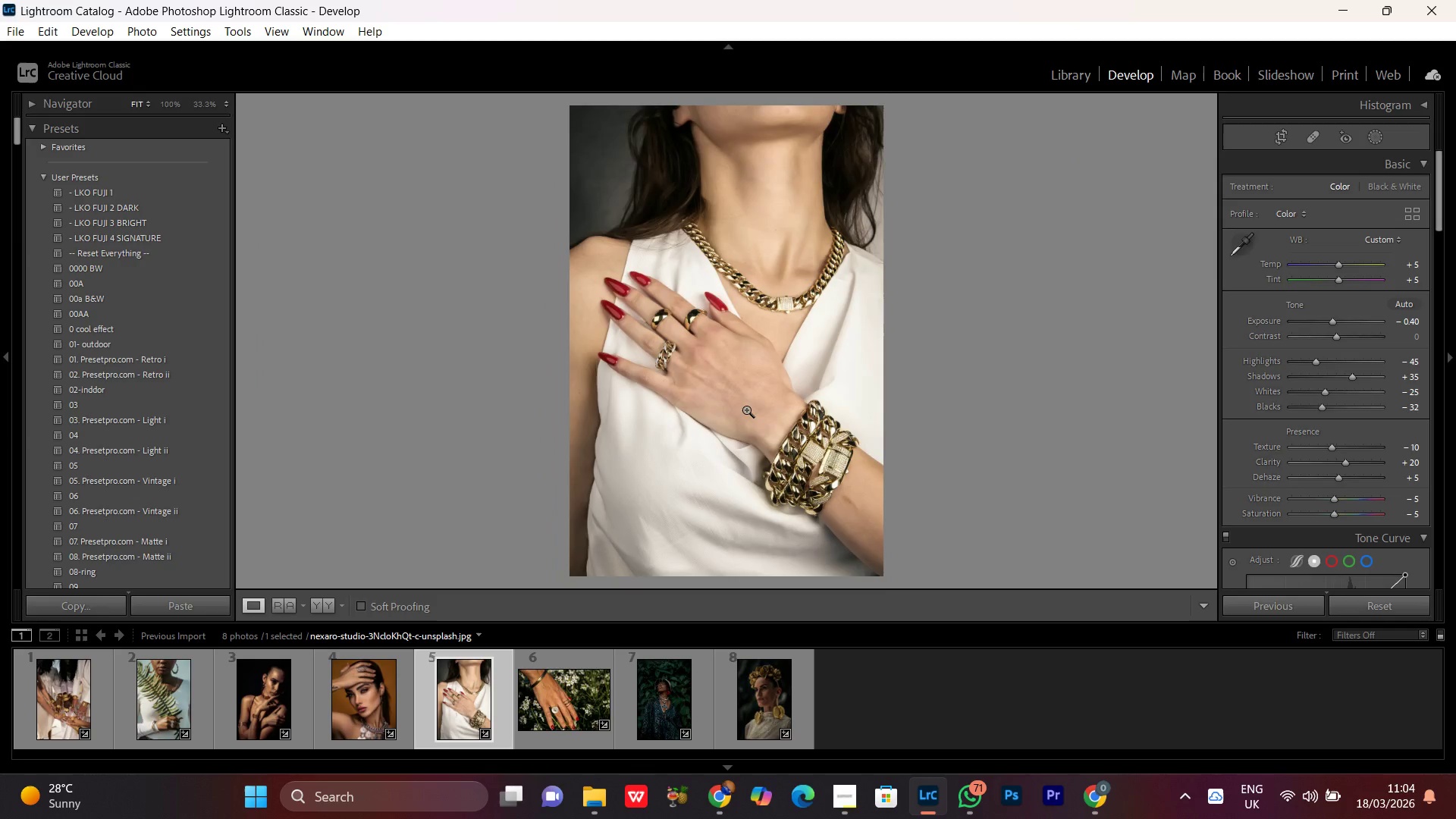 
triple_click([746, 410])
 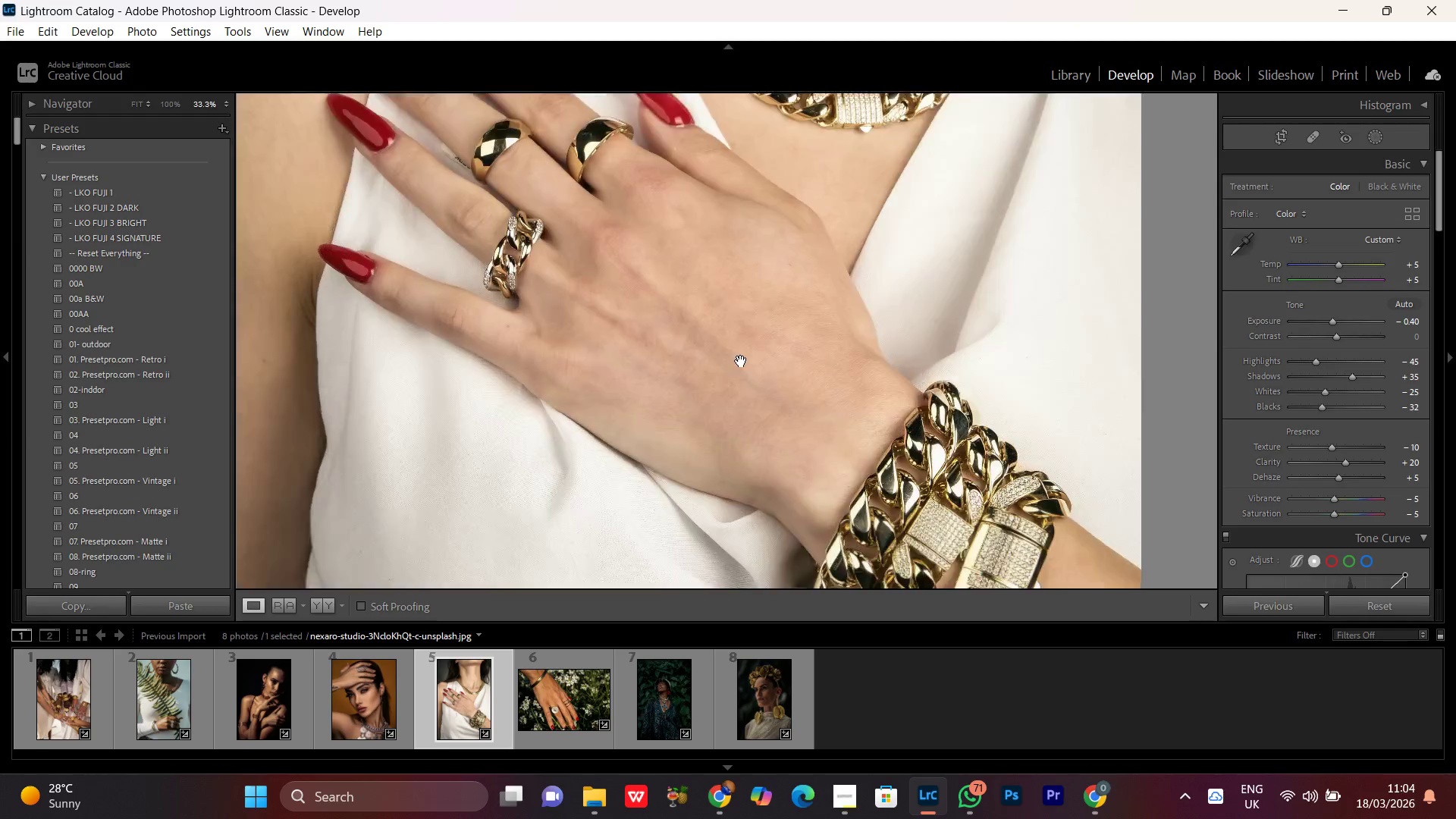 
triple_click([741, 357])
 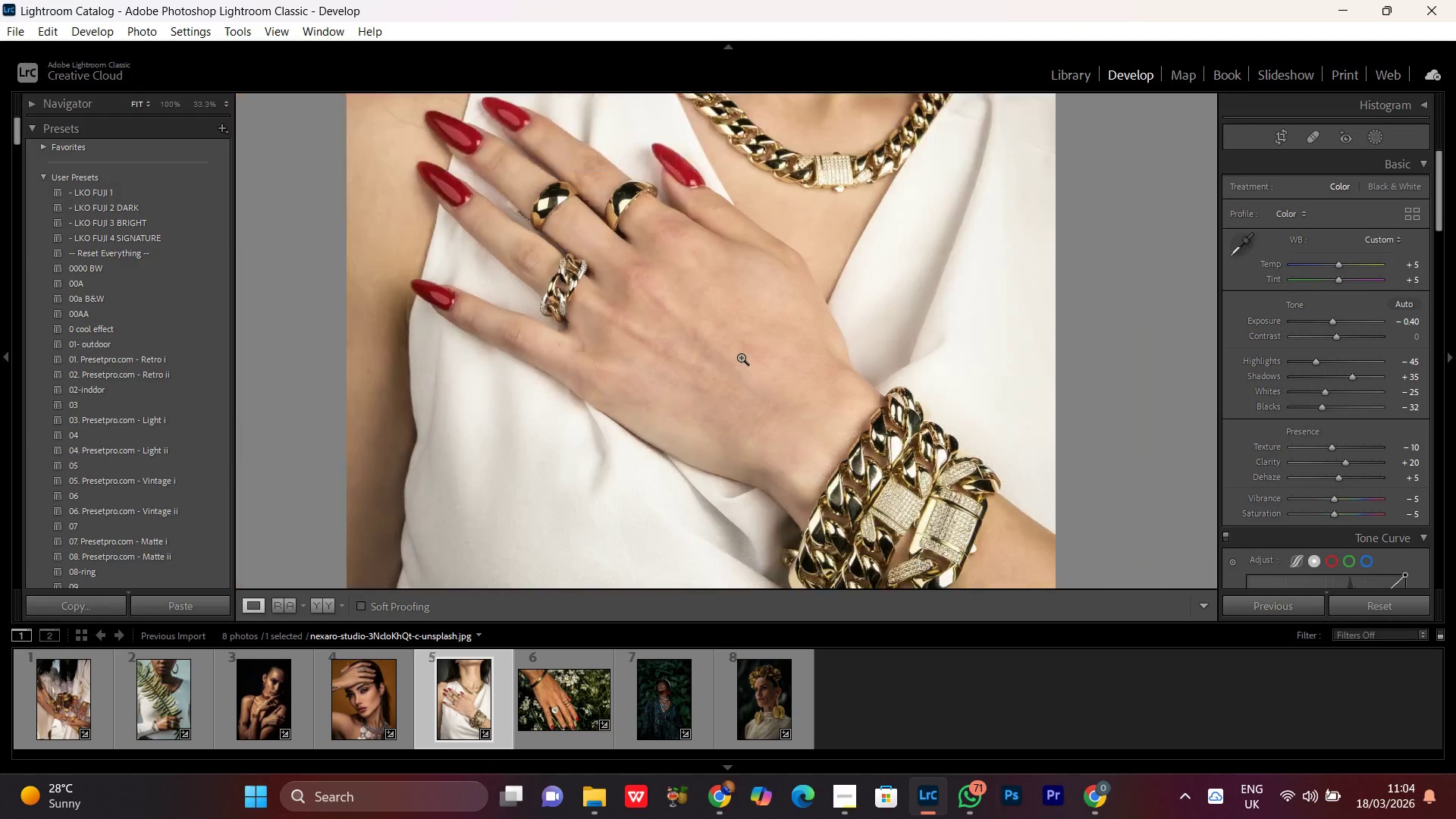 
triple_click([741, 357])
 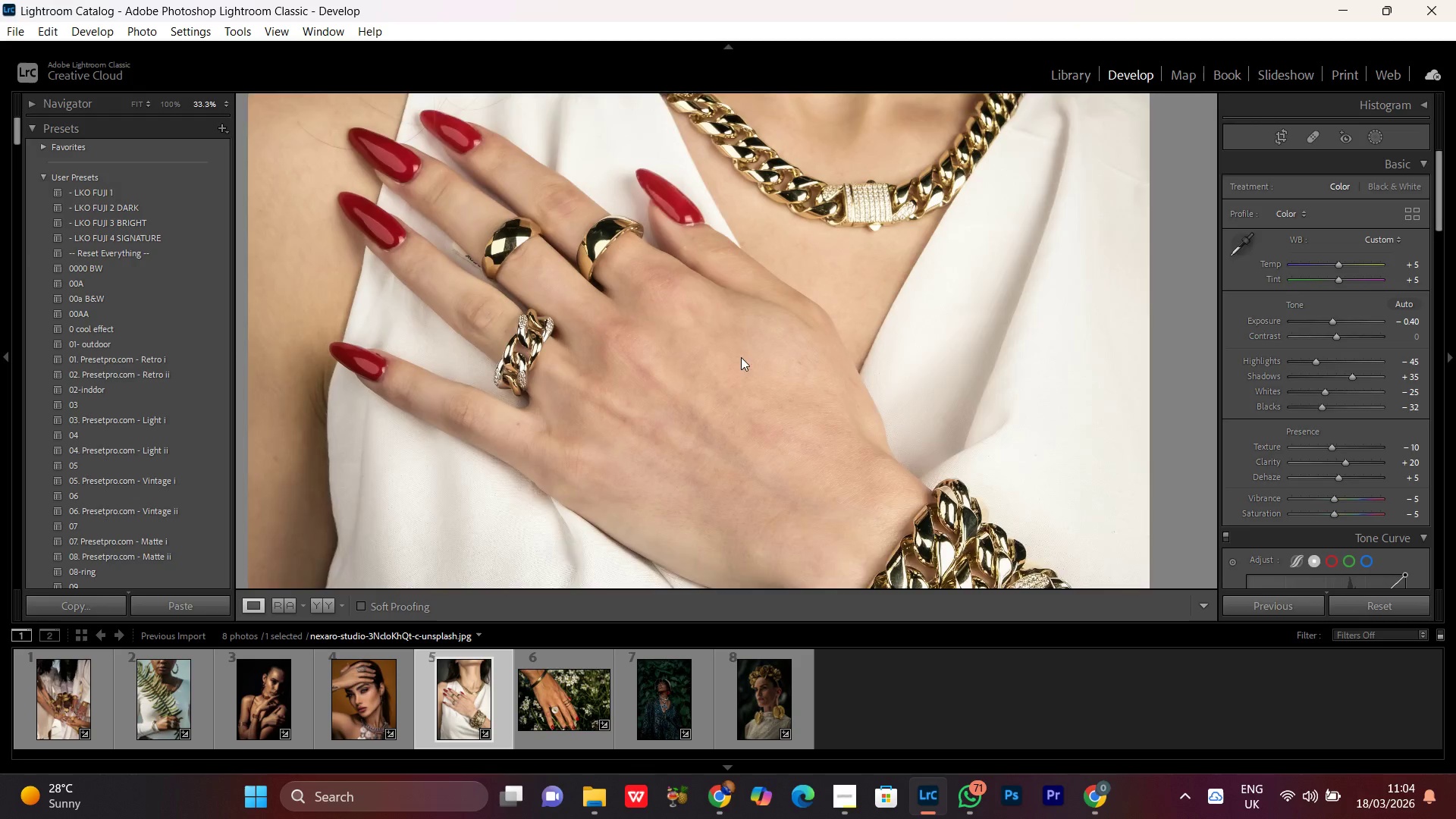 
triple_click([741, 357])
 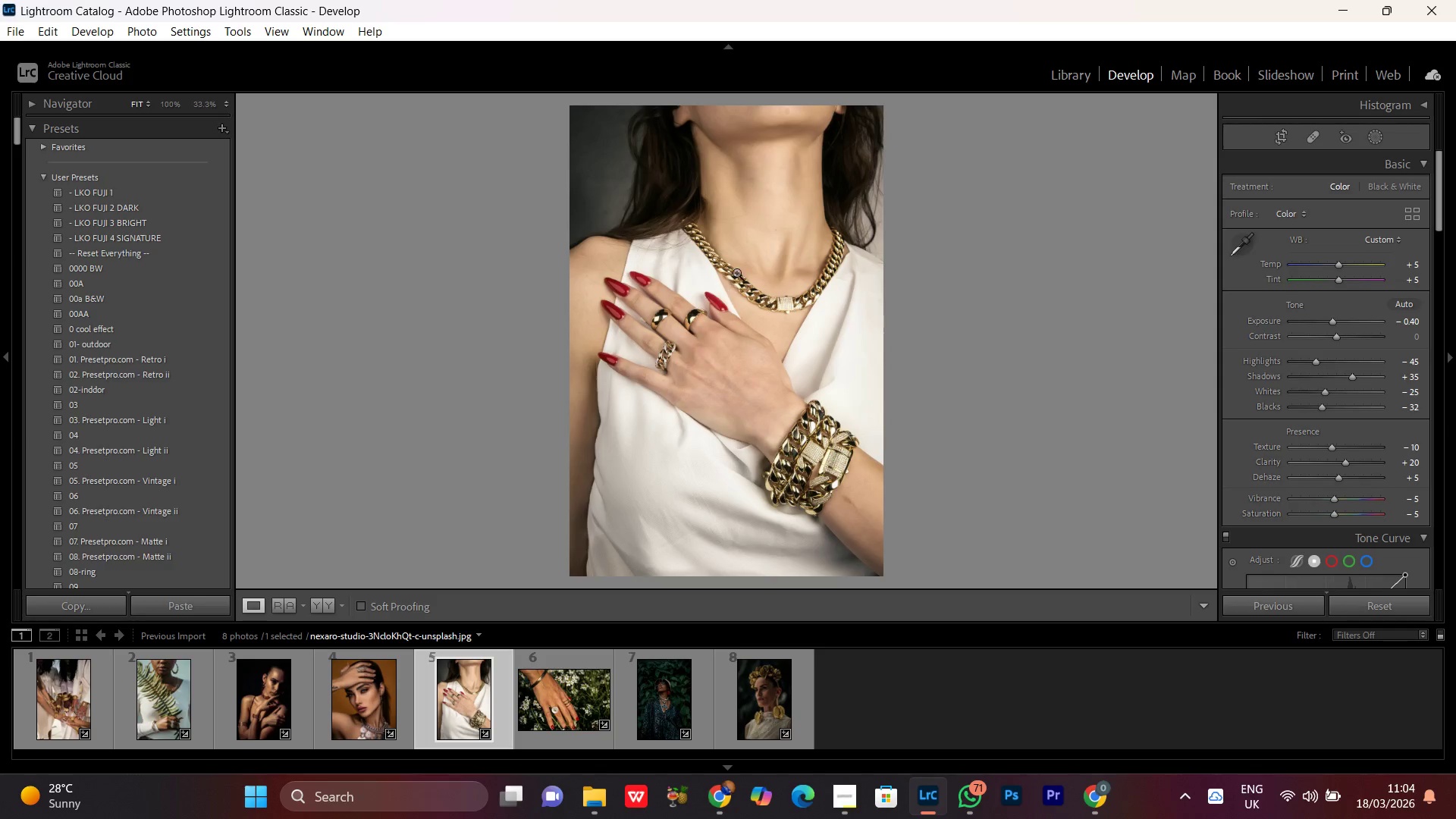 
left_click_drag(start_coordinate=[810, 174], to_coordinate=[791, 433])
 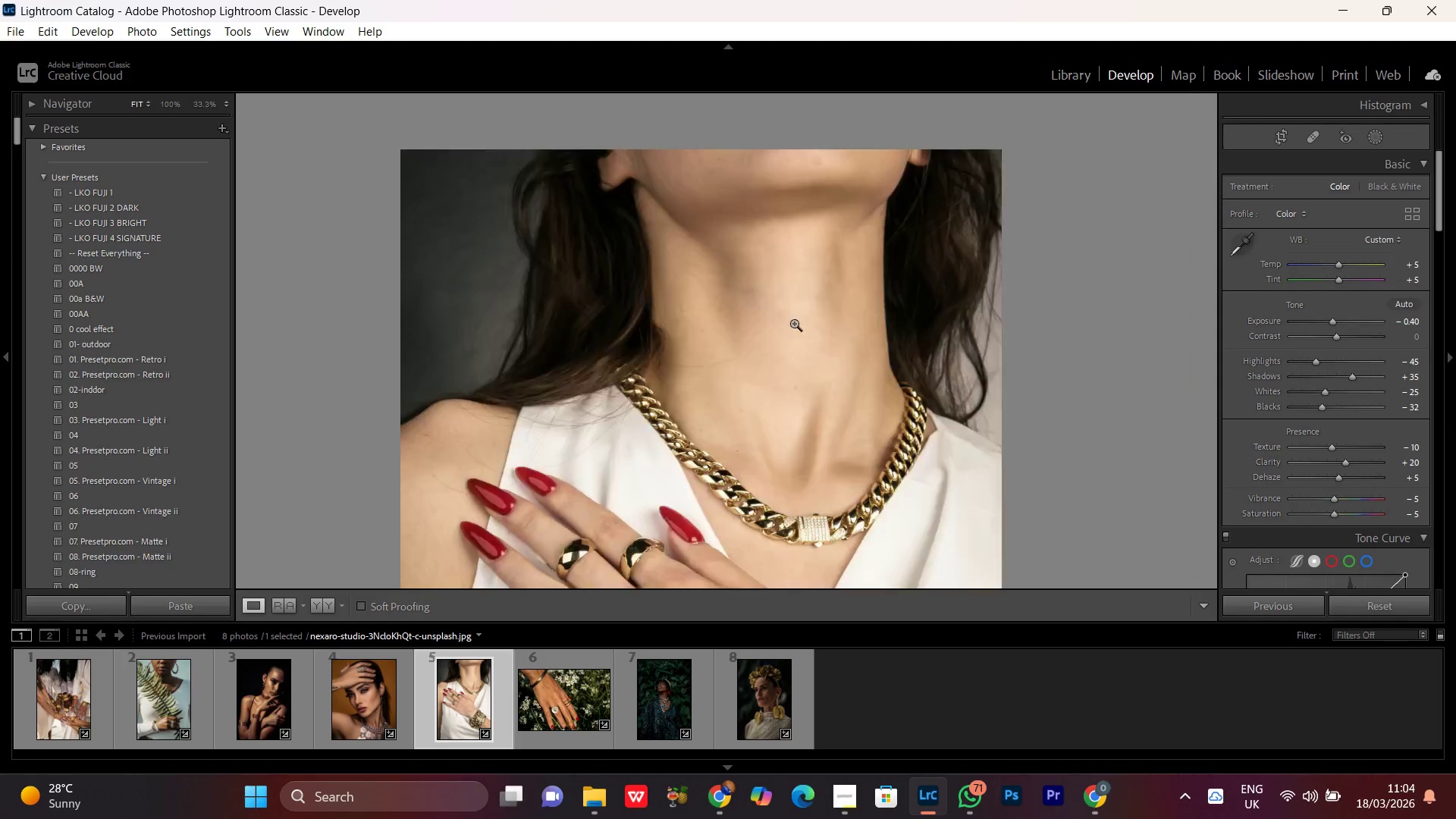 
double_click([826, 304])
 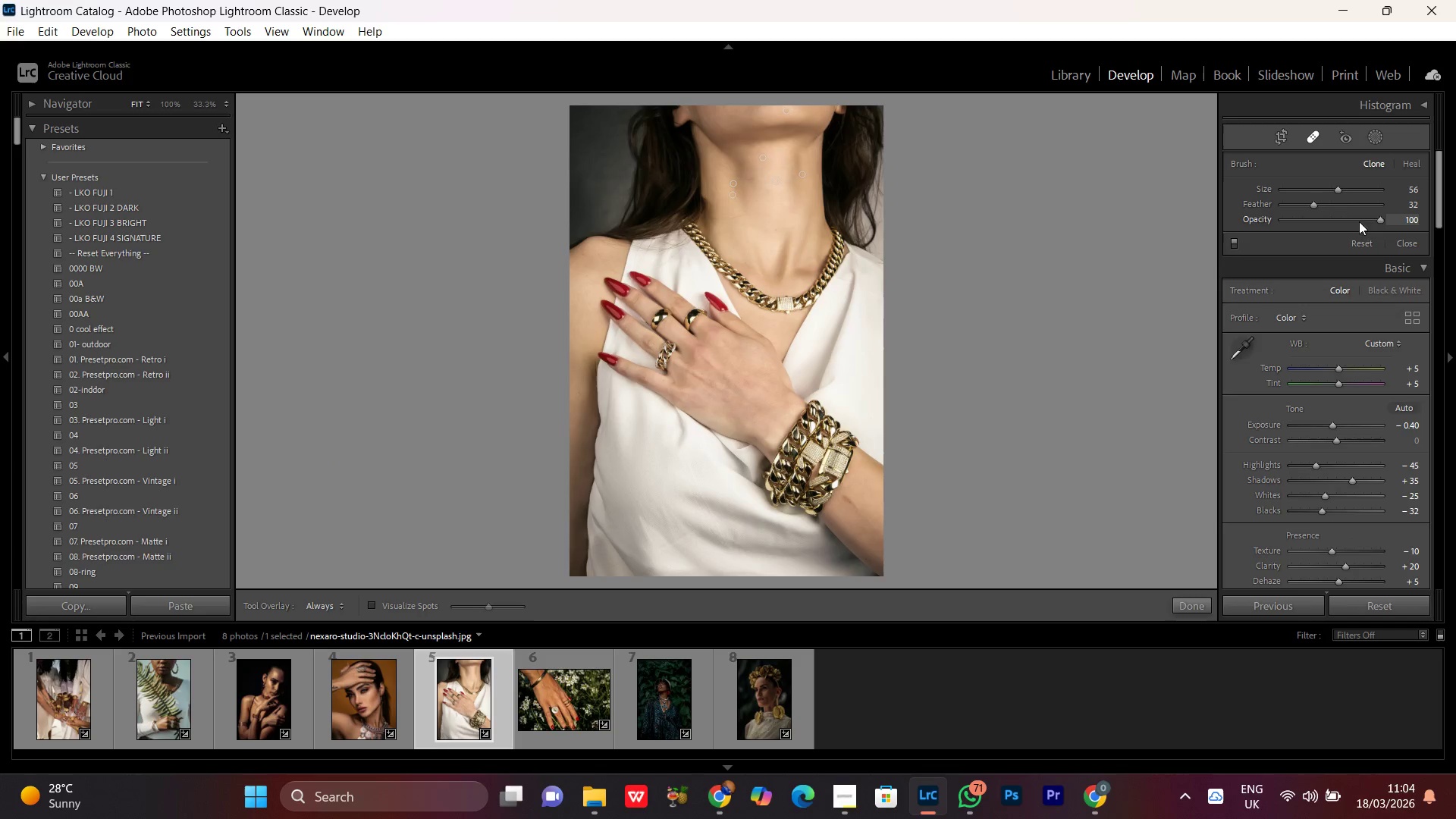 
scroll: coordinate [777, 231], scroll_direction: up, amount: 7.0
 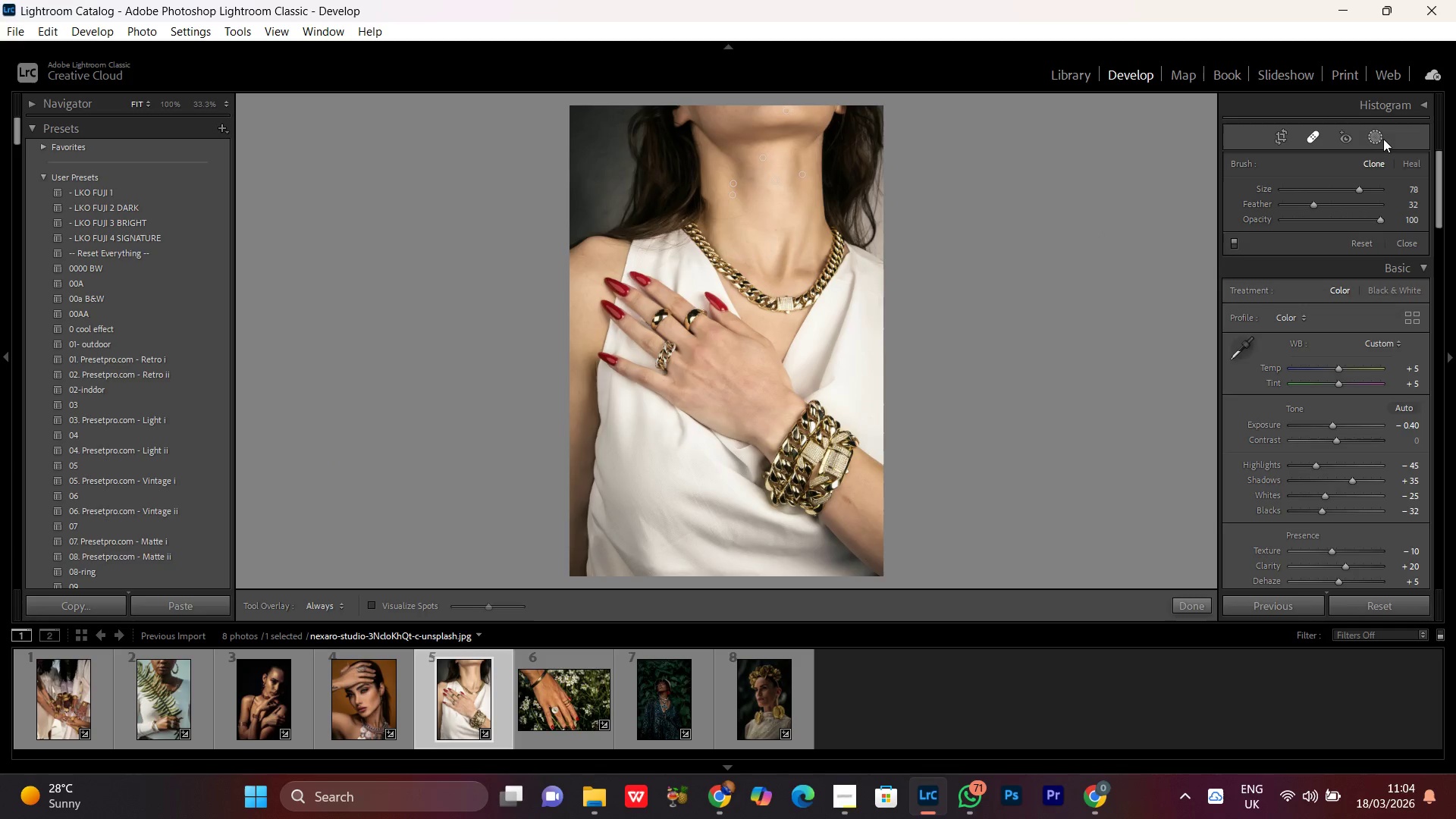 
left_click([1375, 137])
 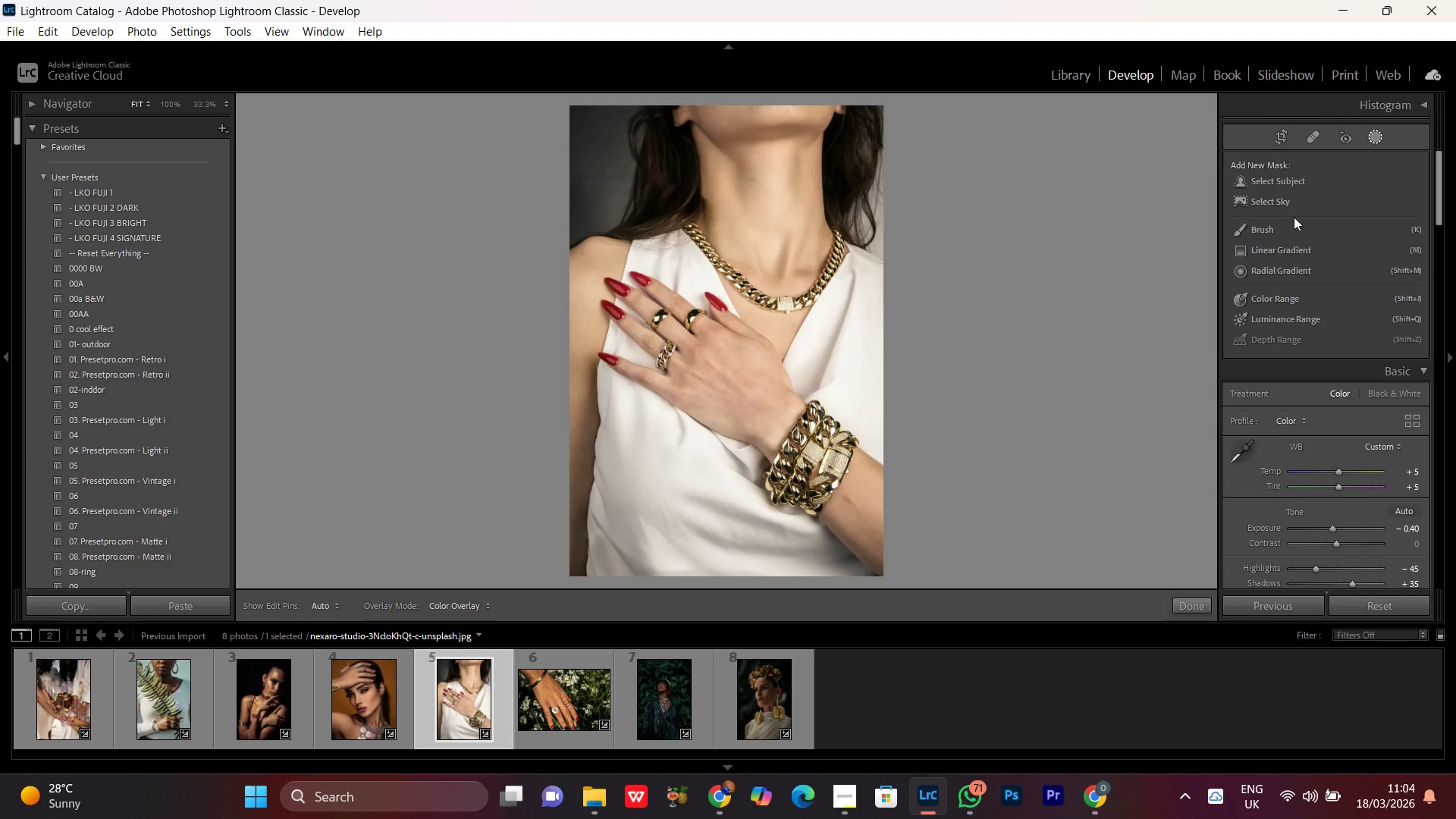 
left_click([1270, 228])
 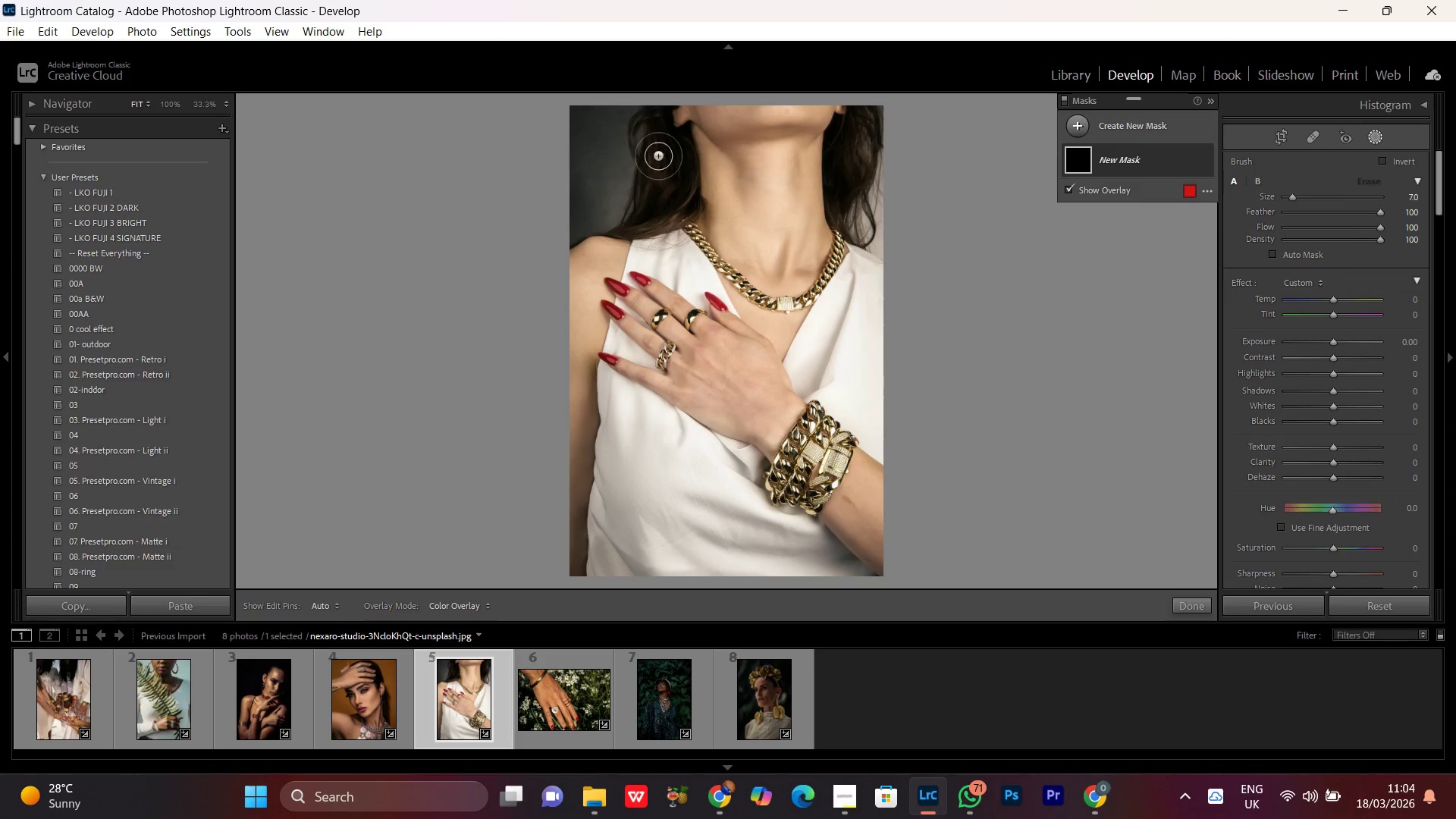 
scroll: coordinate [765, 215], scroll_direction: down, amount: 3.0
 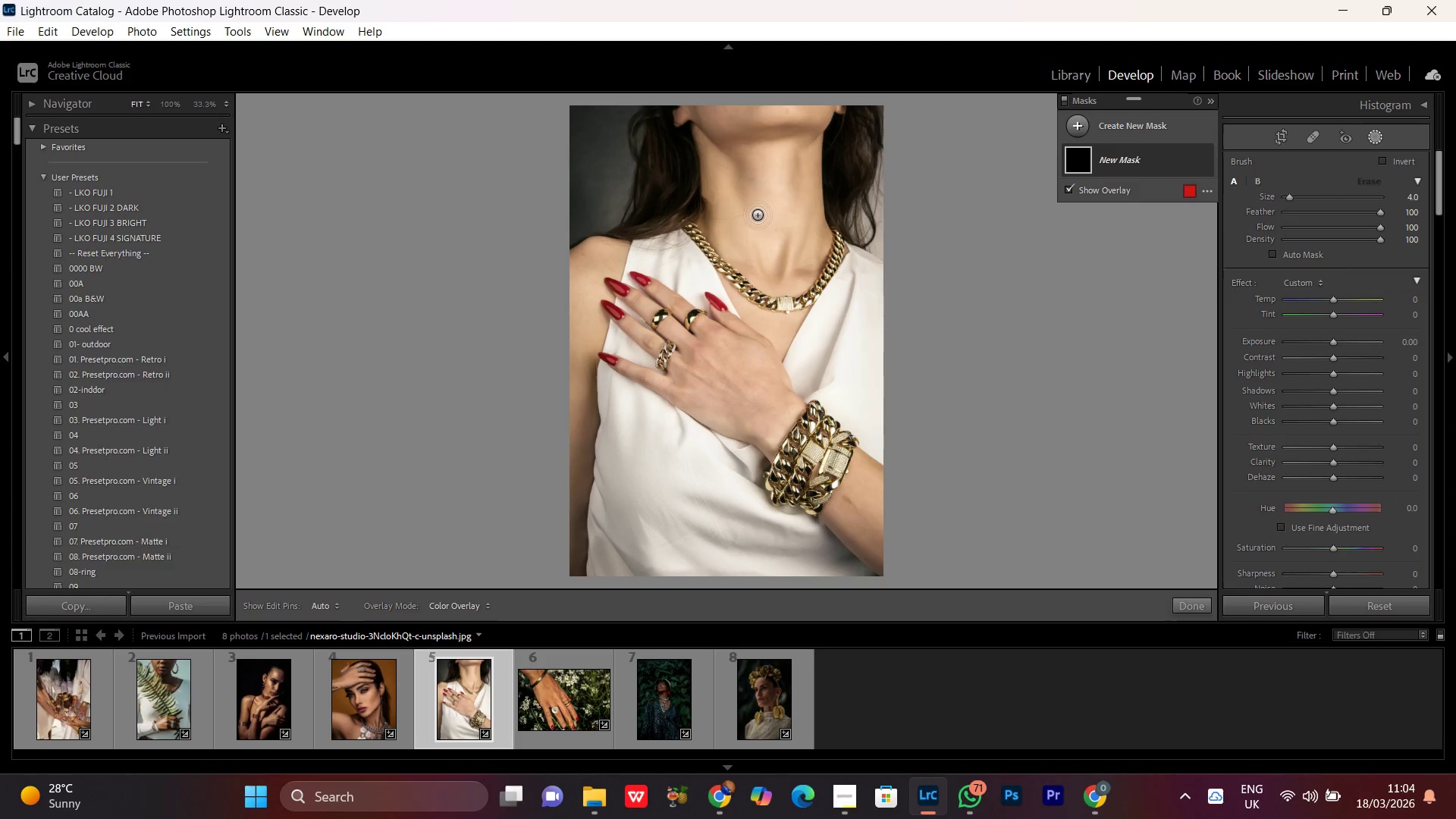 
left_click_drag(start_coordinate=[748, 231], to_coordinate=[774, 223])
 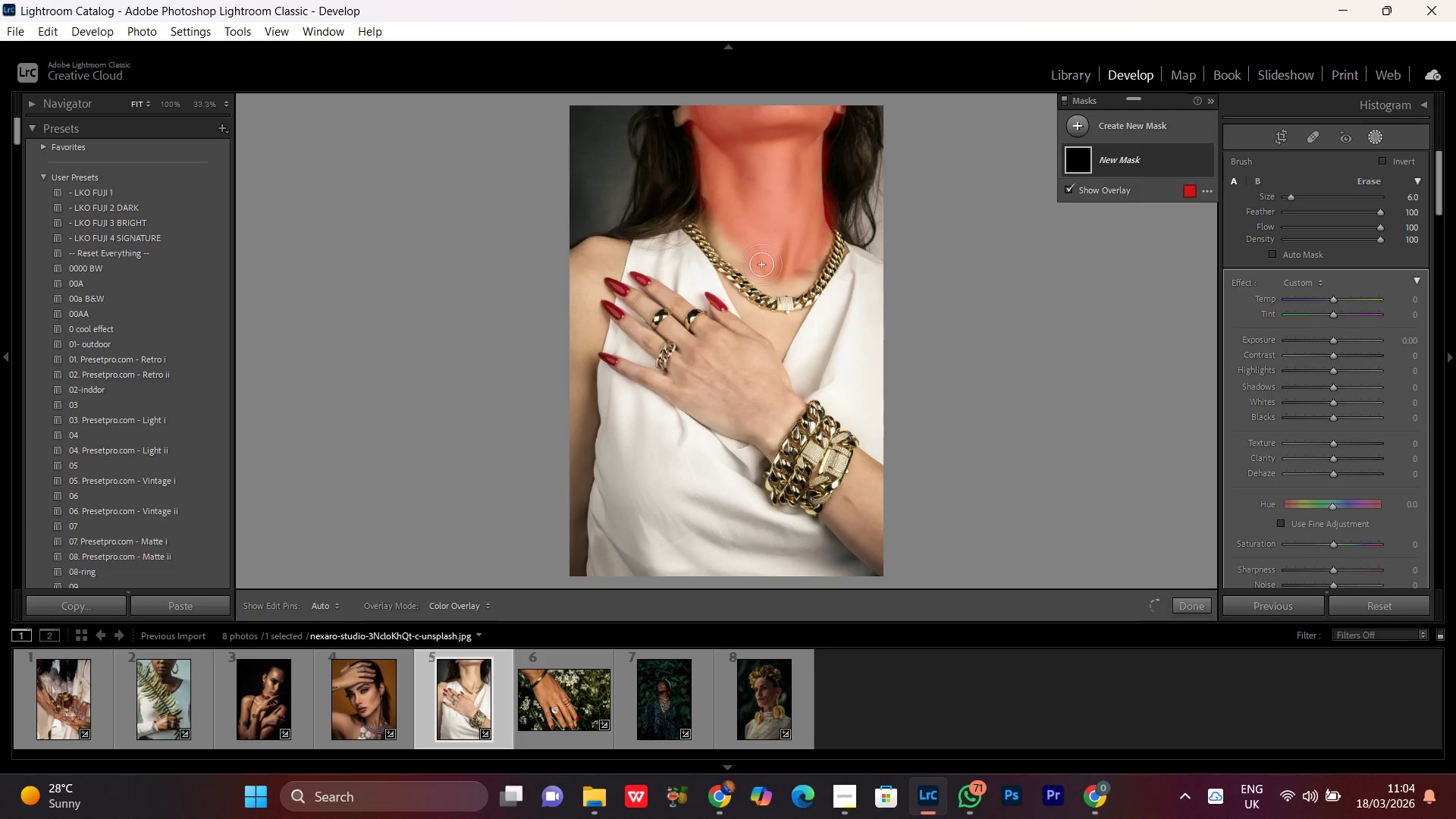 
scroll: coordinate [757, 215], scroll_direction: up, amount: 2.0
 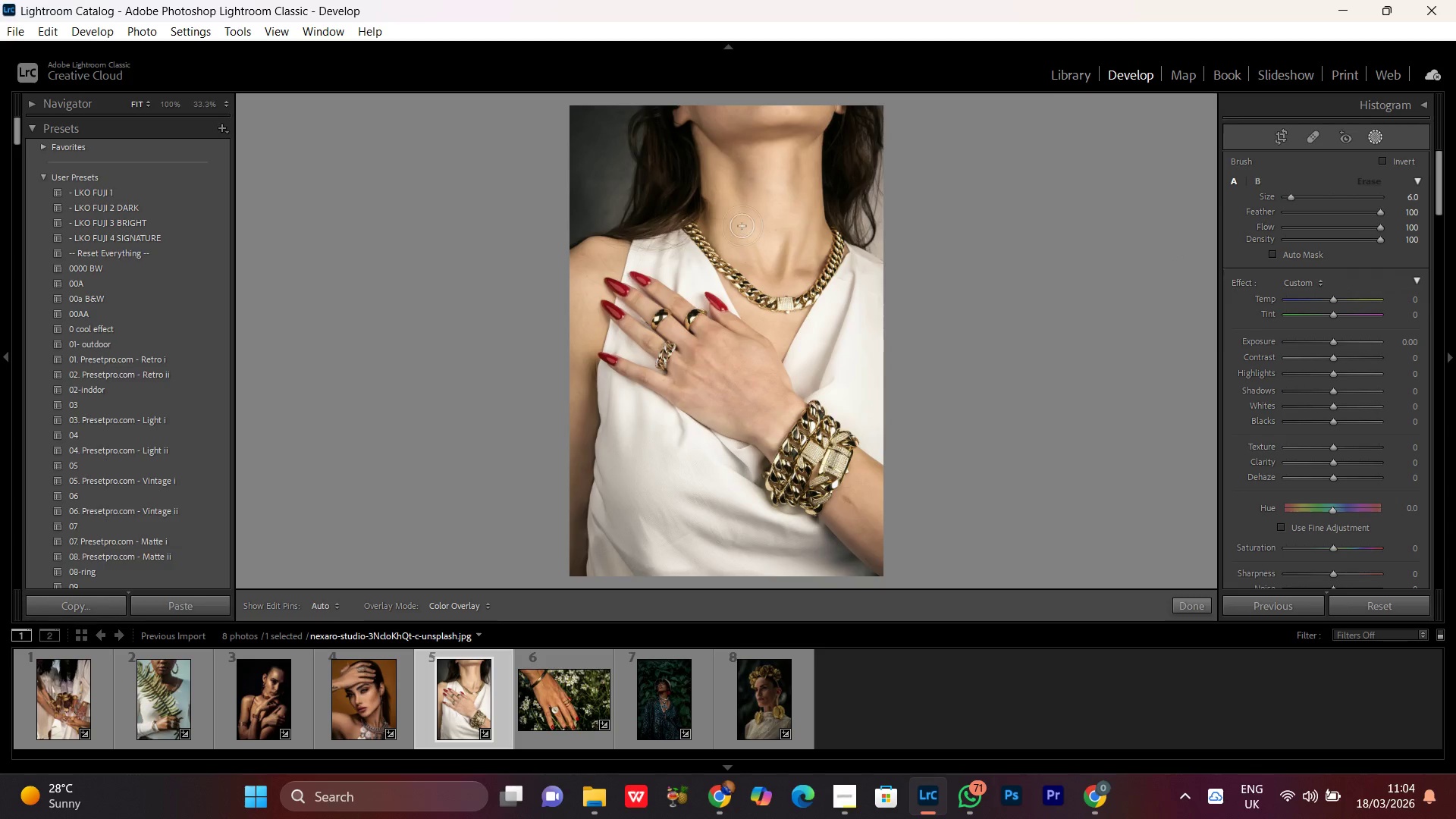 
key(Control+Equal)
 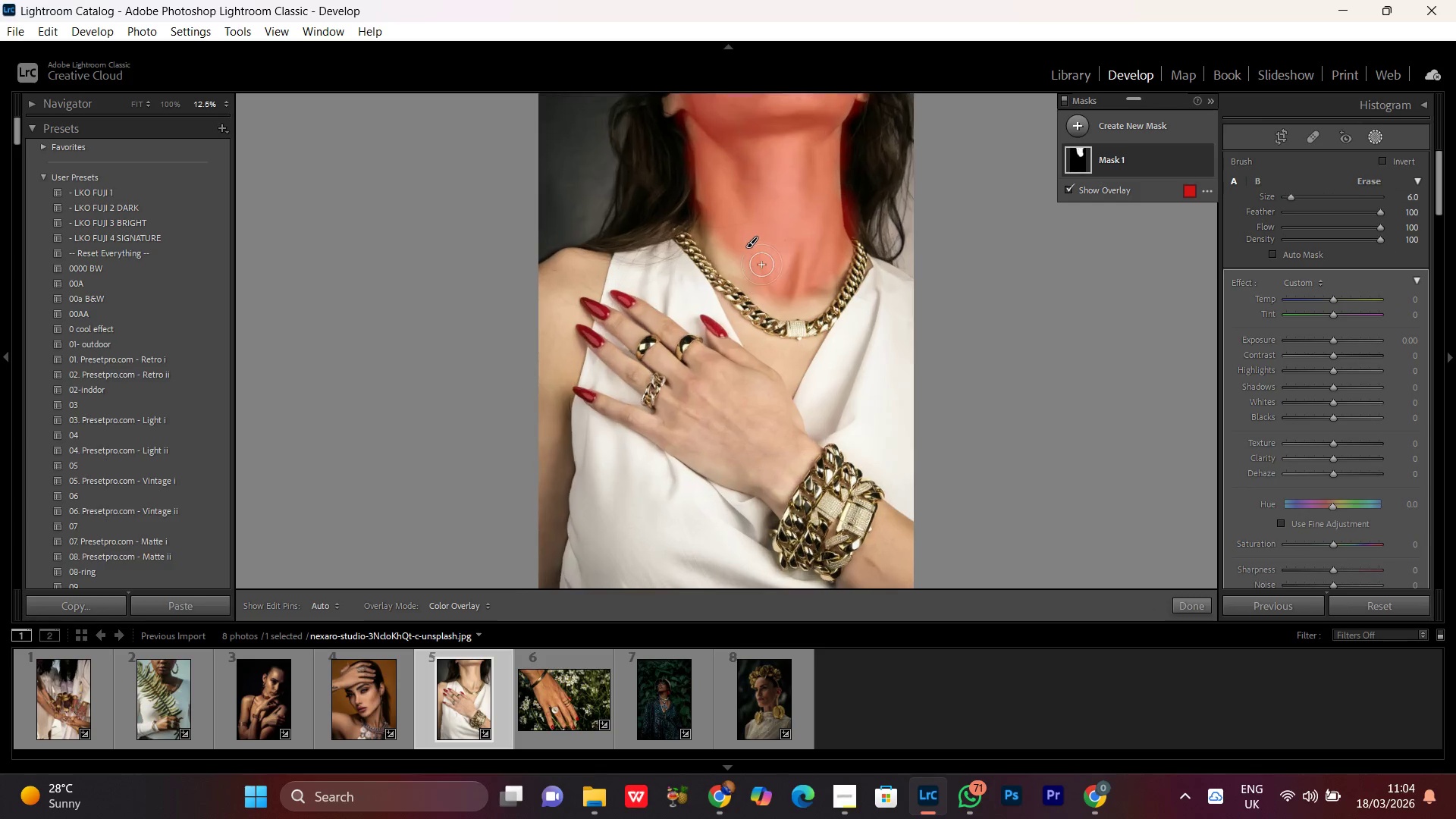 
key(Control+Equal)
 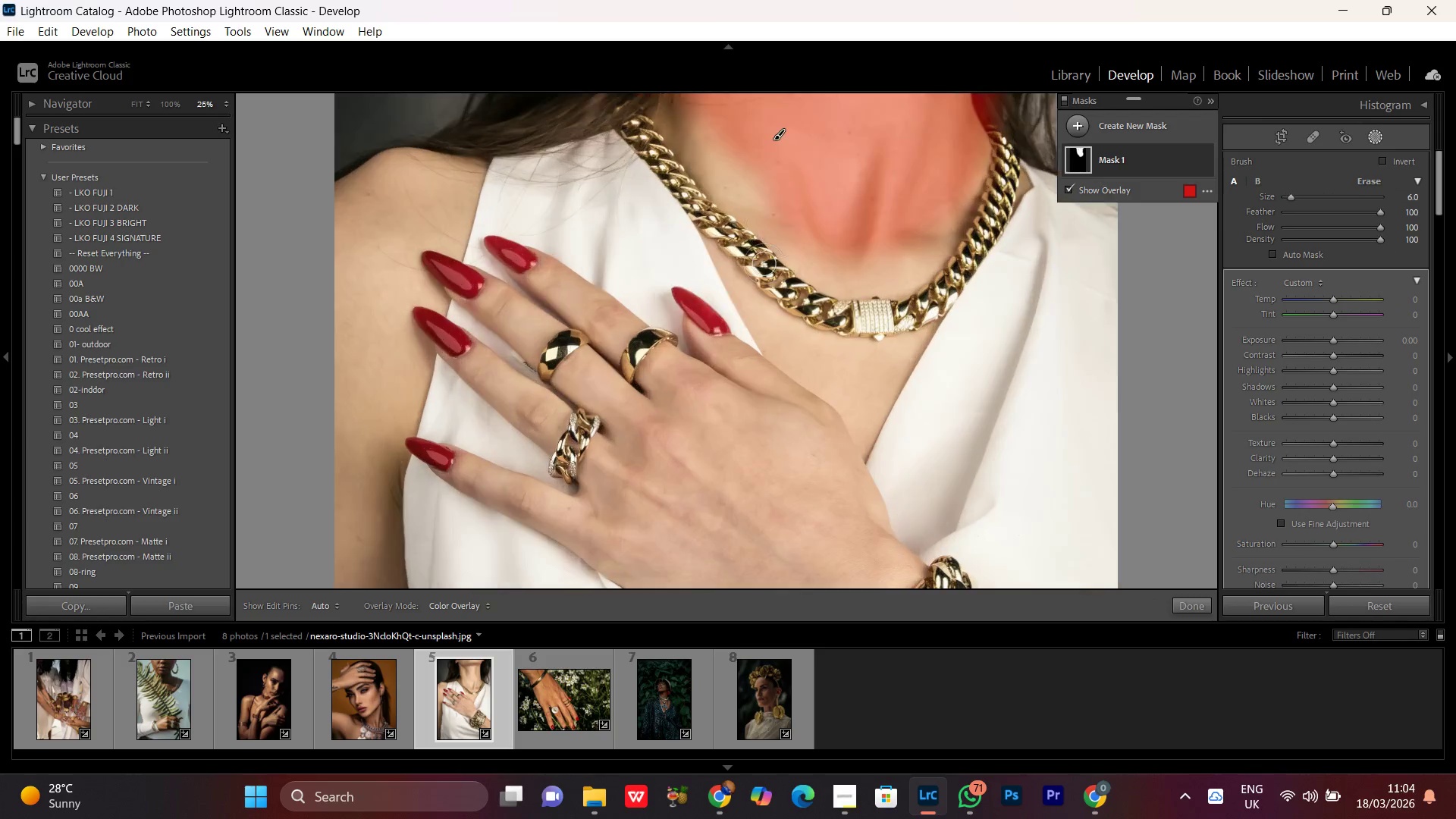 
key(Control+Equal)
 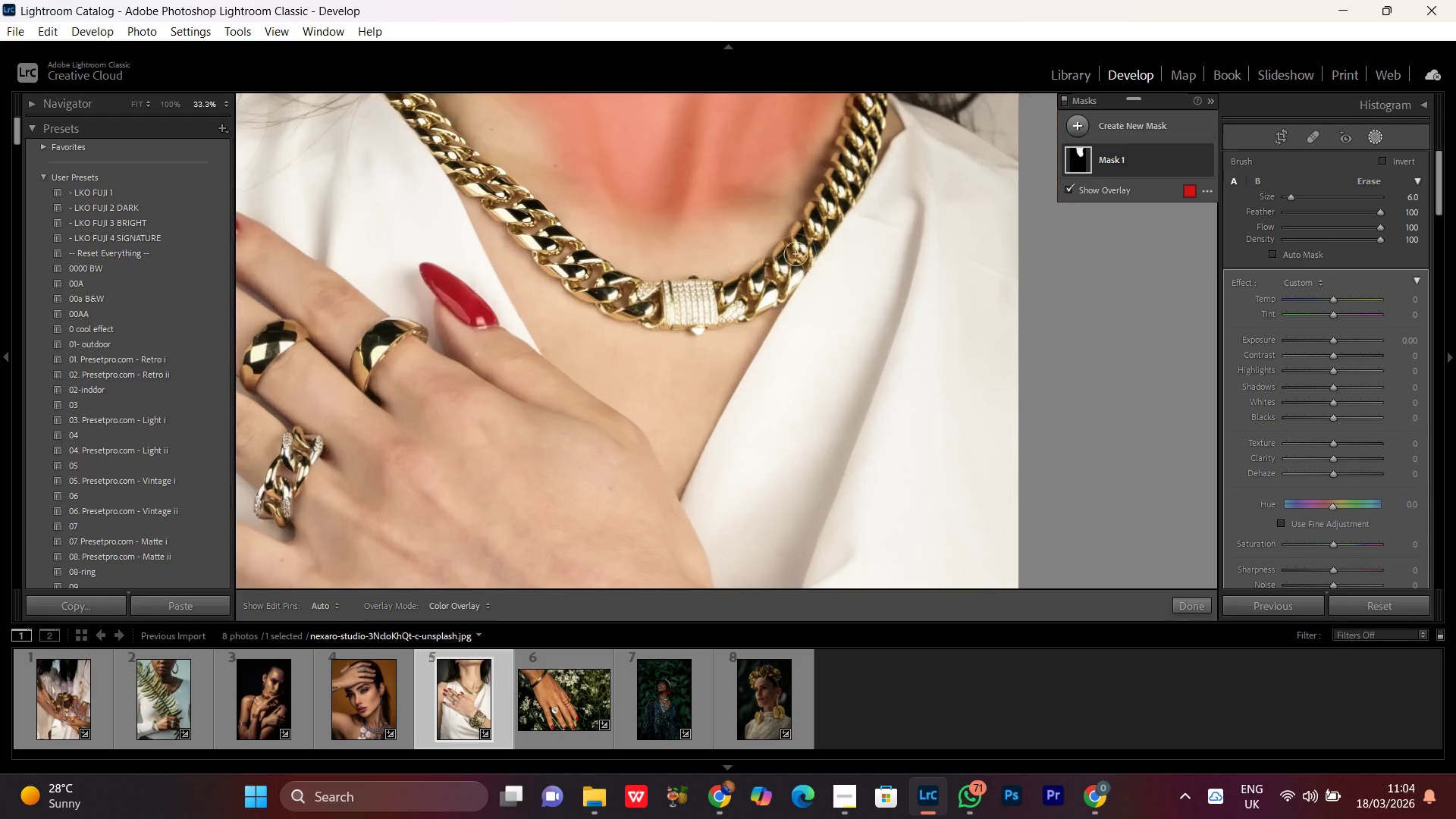 
hold_key(key=Space, duration=0.69)
 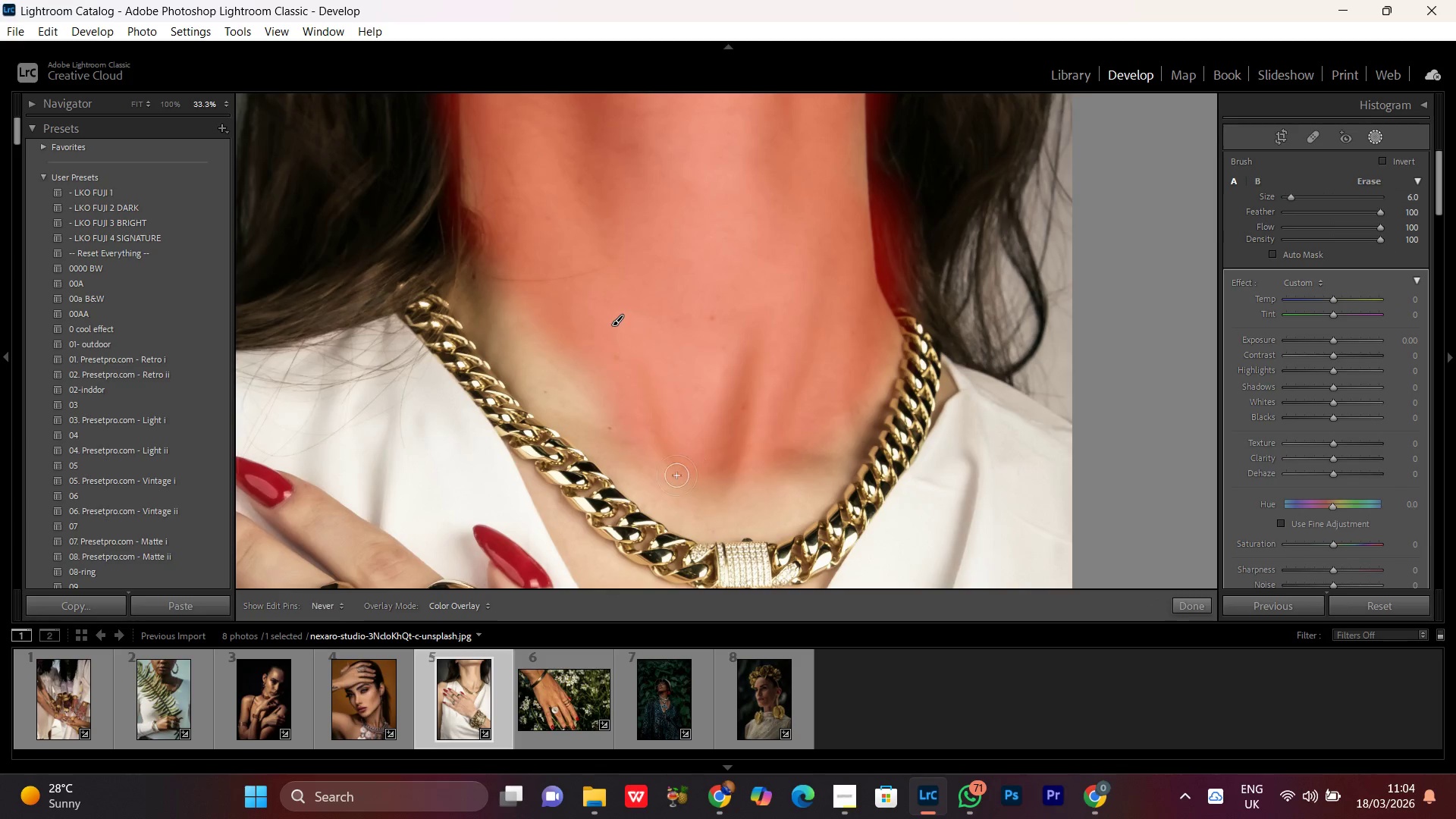 
left_click_drag(start_coordinate=[734, 182], to_coordinate=[788, 444])
 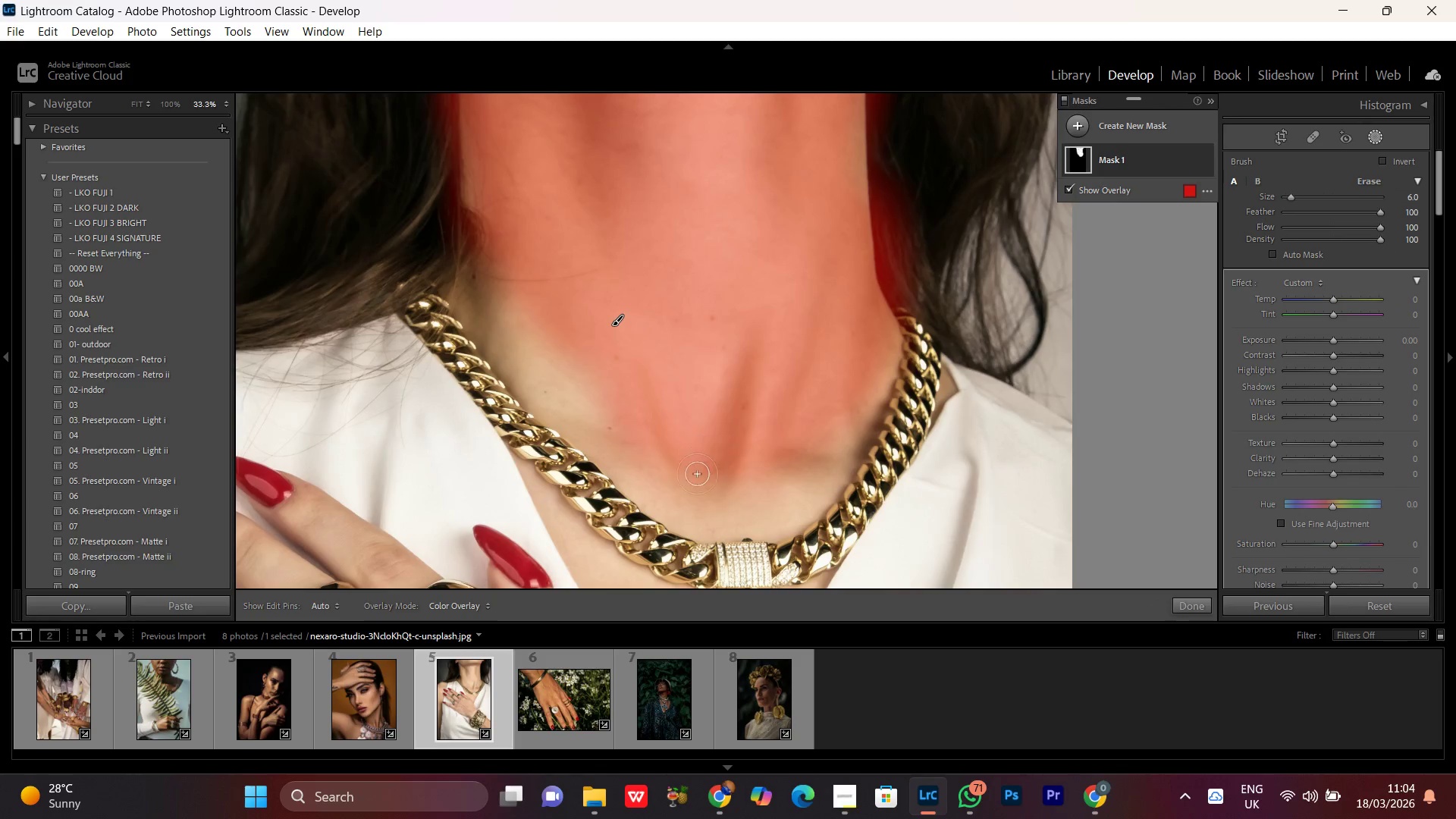 
left_click_drag(start_coordinate=[693, 475], to_coordinate=[592, 404])
 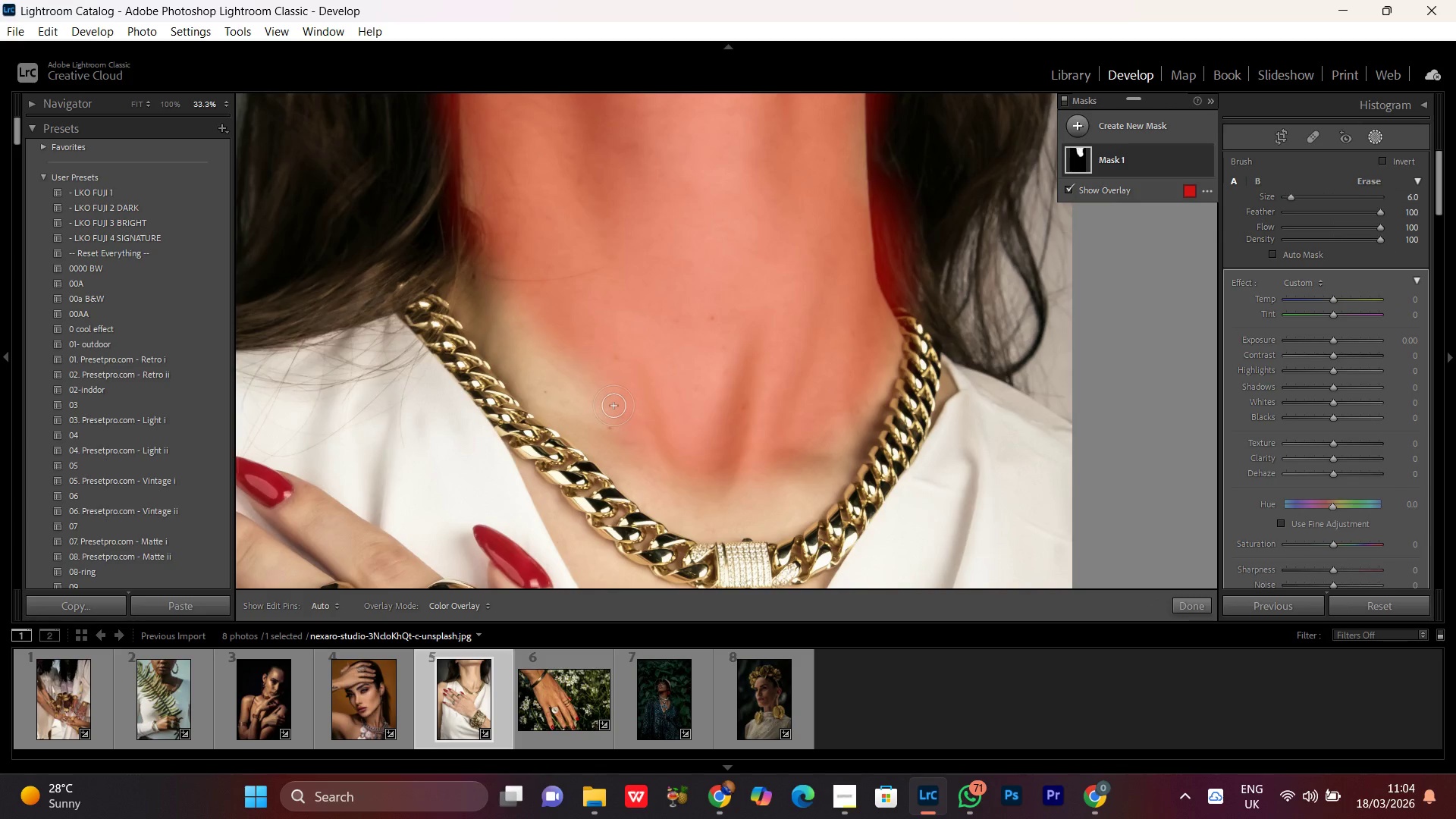 
left_click_drag(start_coordinate=[626, 426], to_coordinate=[833, 362])
 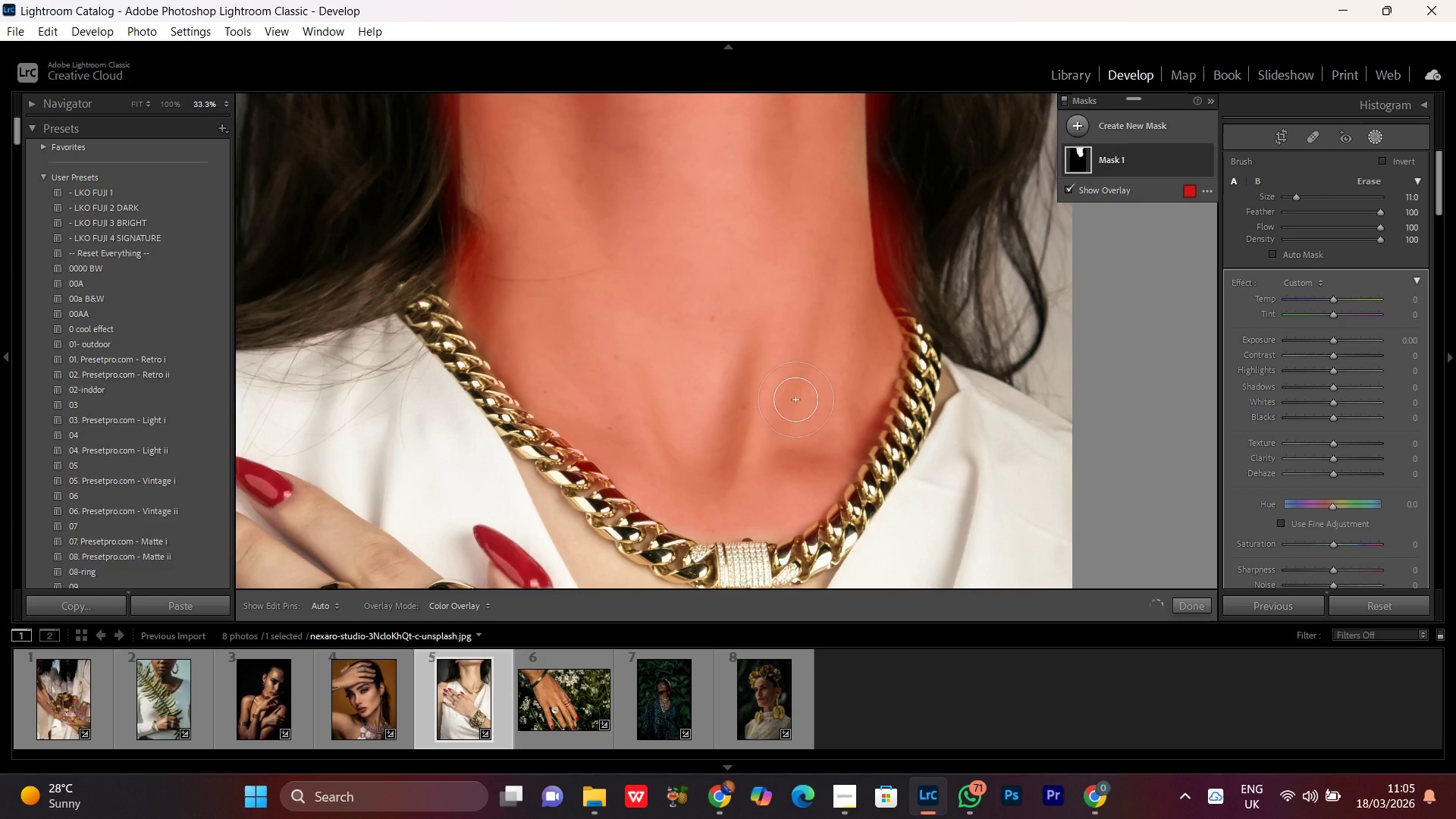 
scroll: coordinate [613, 408], scroll_direction: up, amount: 7.0
 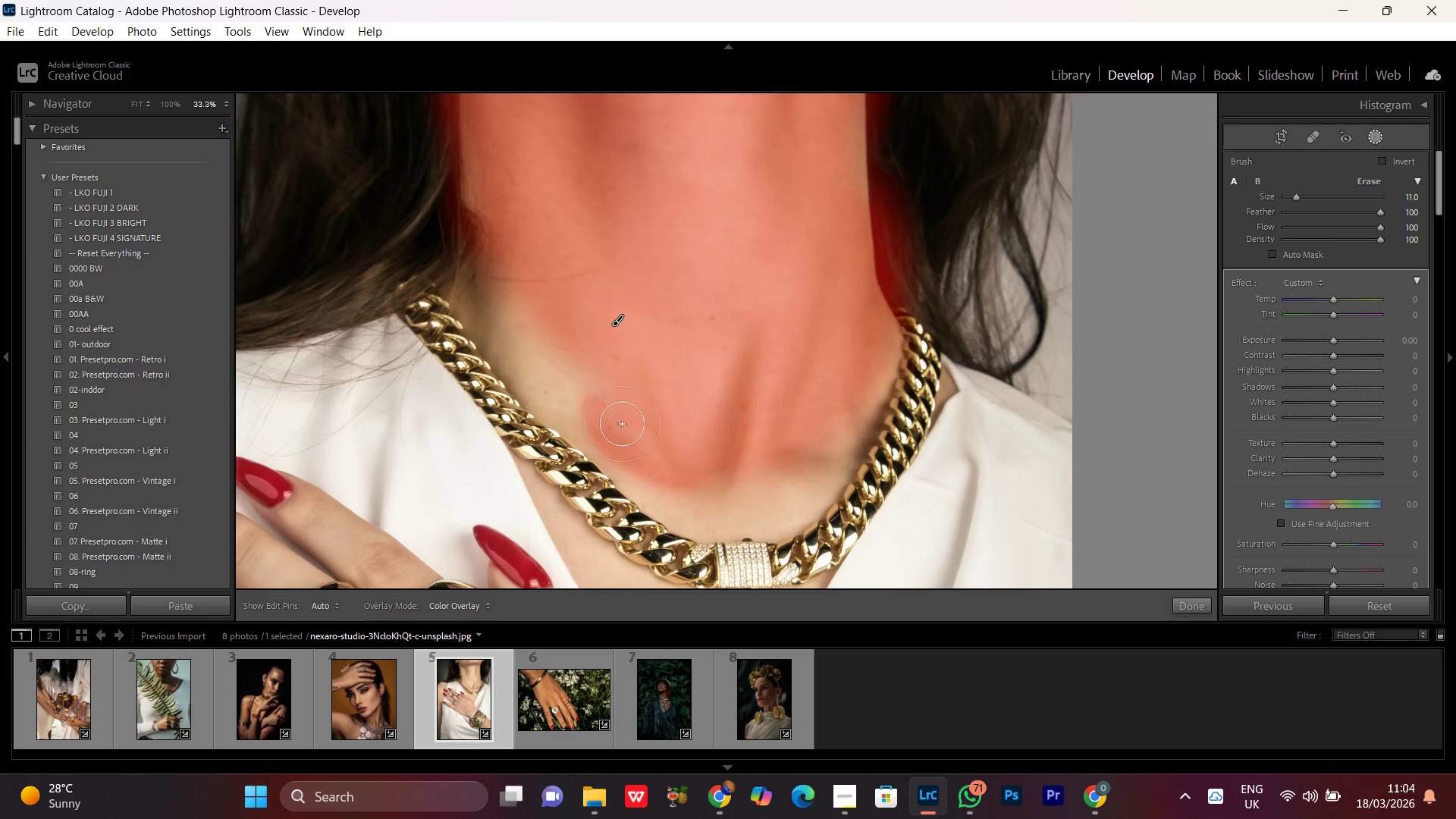 
hold_key(key=Space, duration=0.86)
 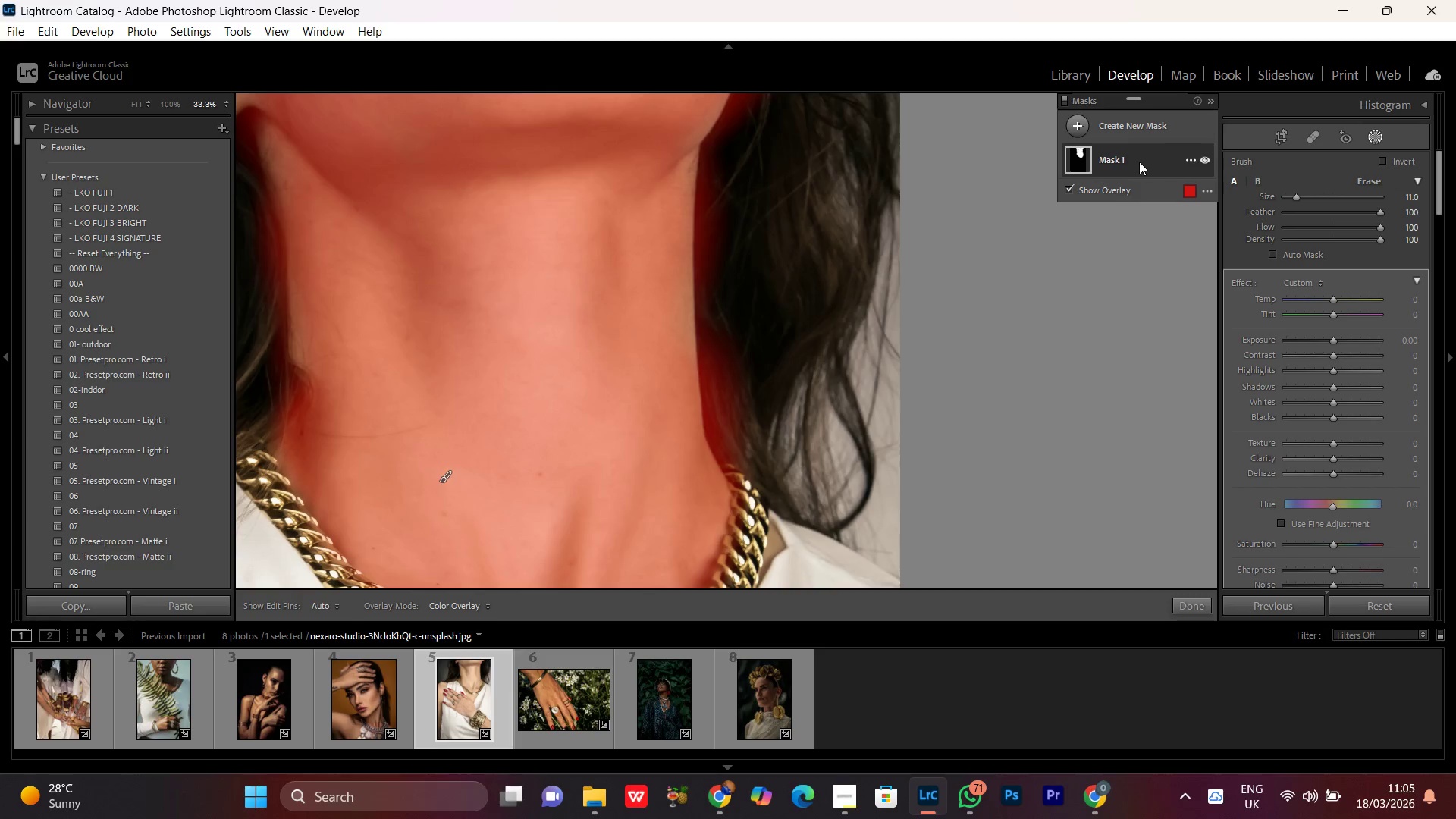 
left_click_drag(start_coordinate=[836, 340], to_coordinate=[664, 497])
 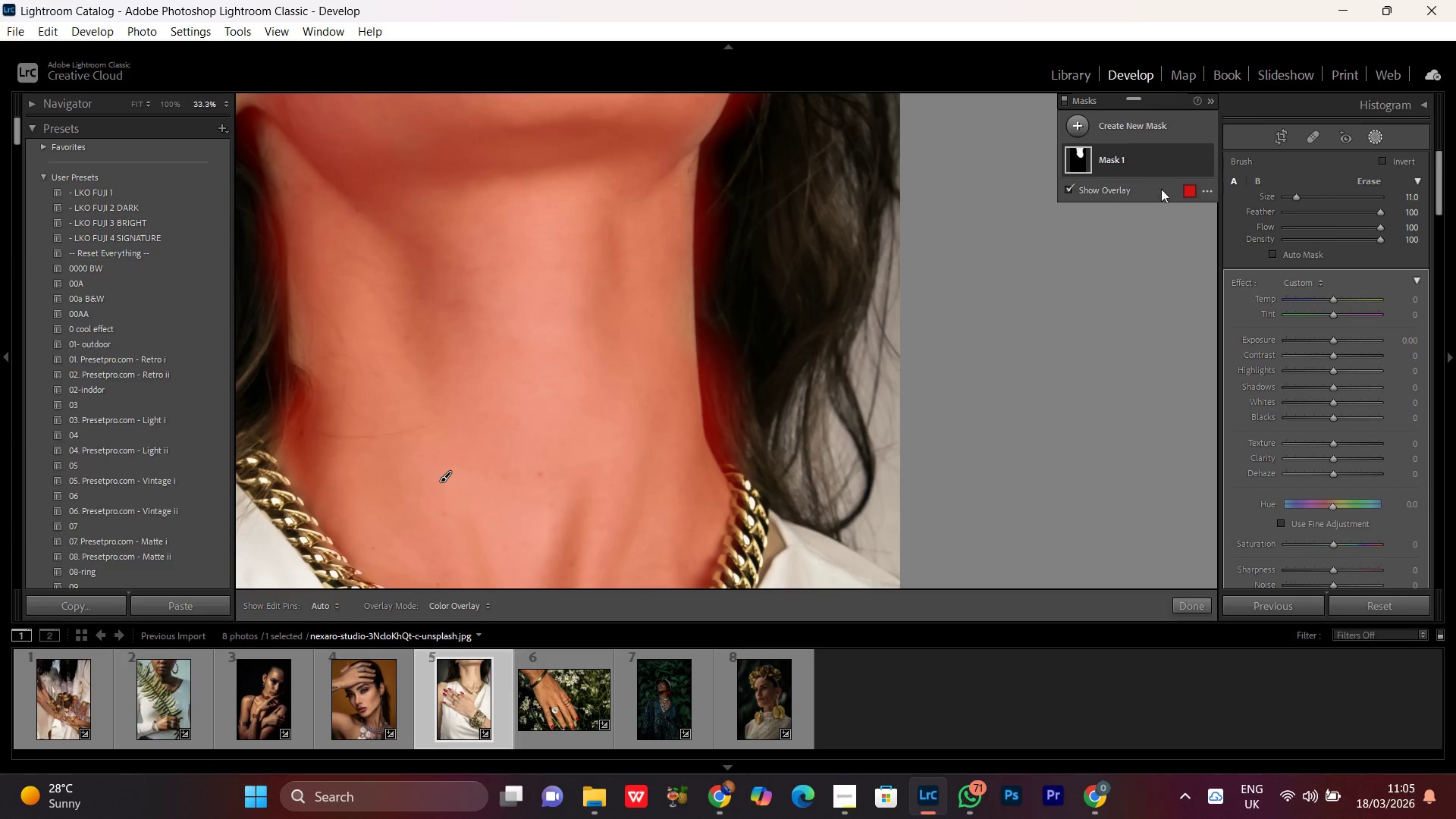 
hold_key(key=Space, duration=10.42)
 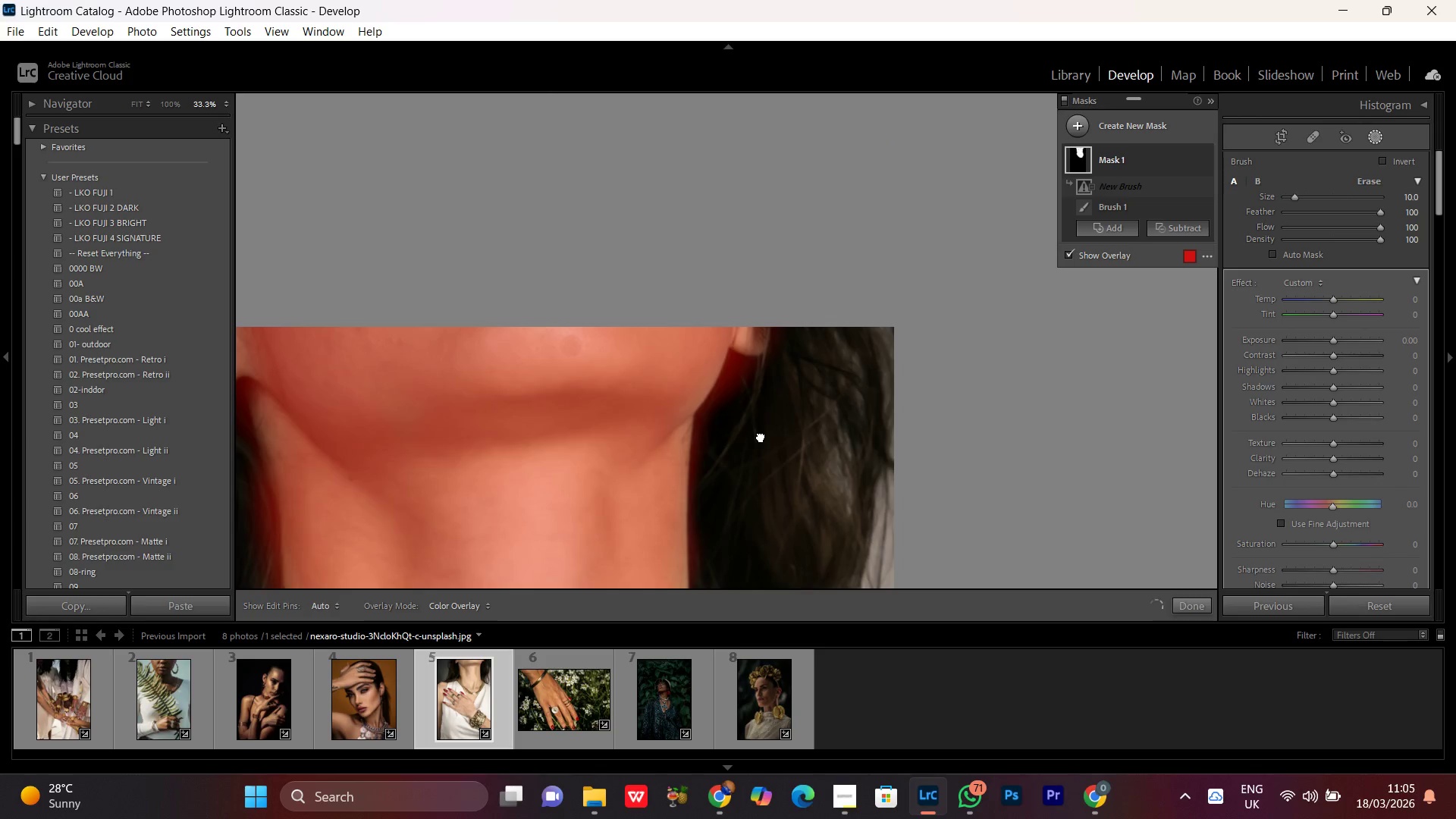 
left_click([1128, 158])
 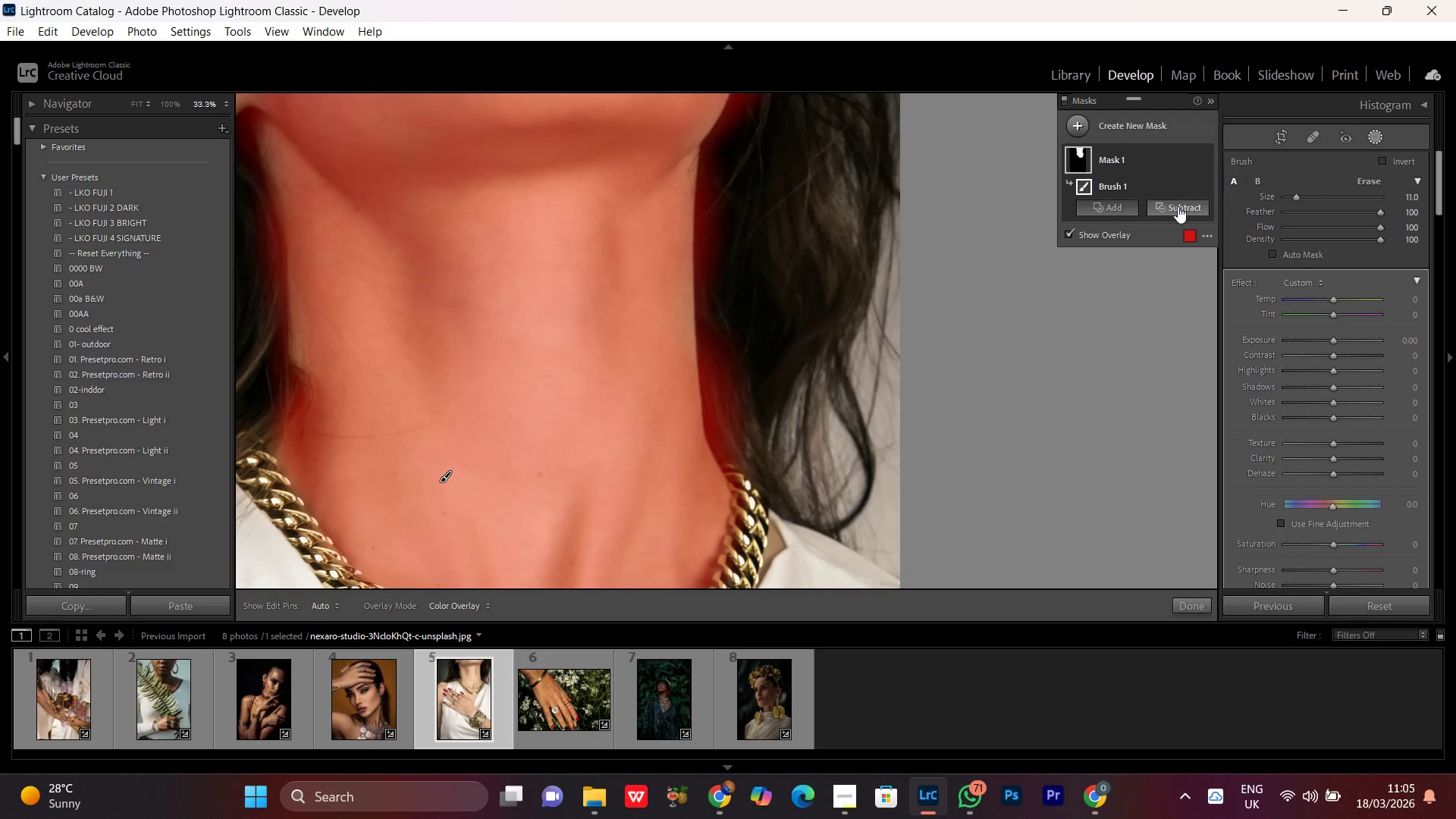 
left_click([1177, 206])
 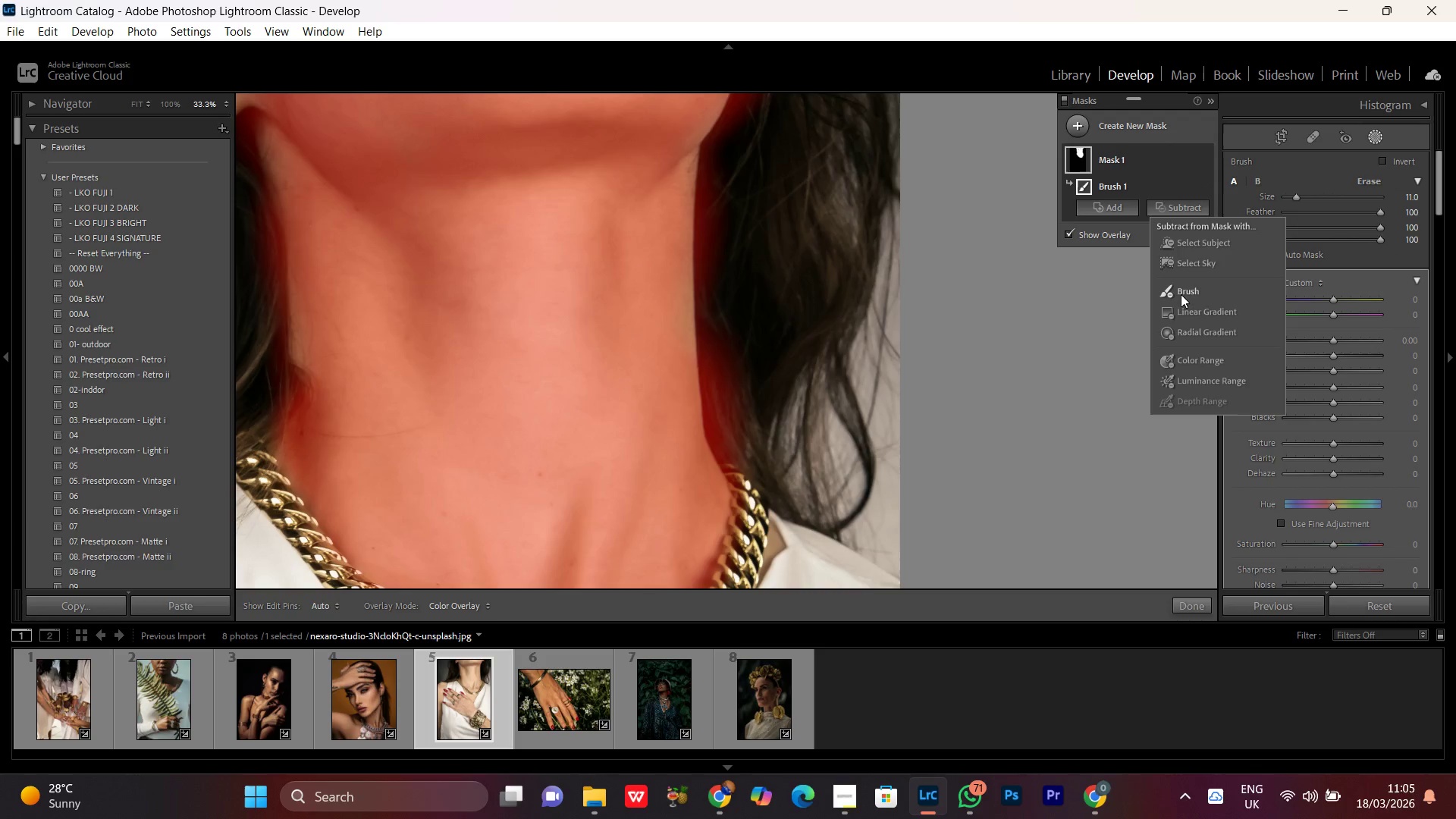 
left_click([1180, 294])
 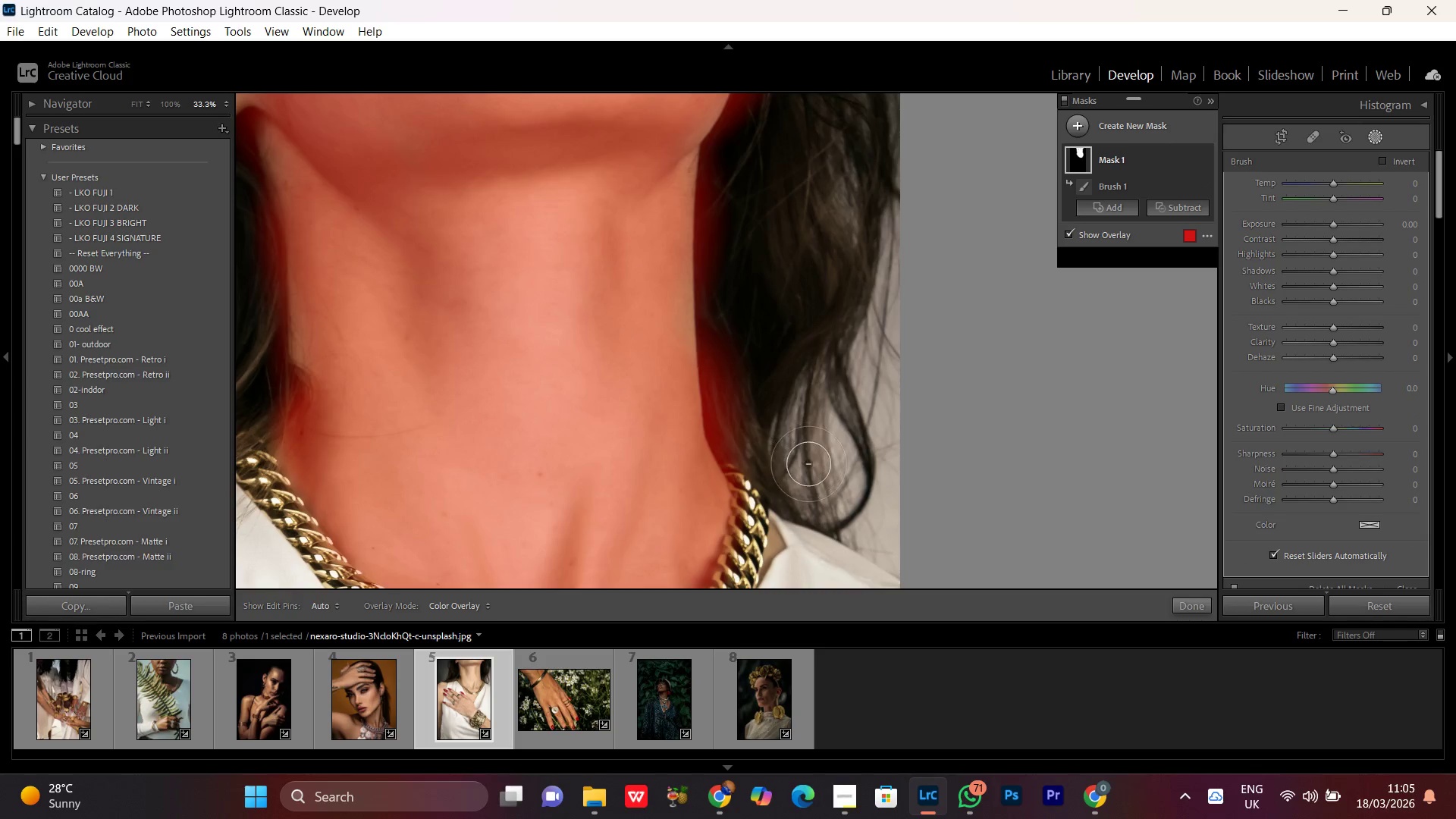 
left_click_drag(start_coordinate=[799, 475], to_coordinate=[738, 149])
 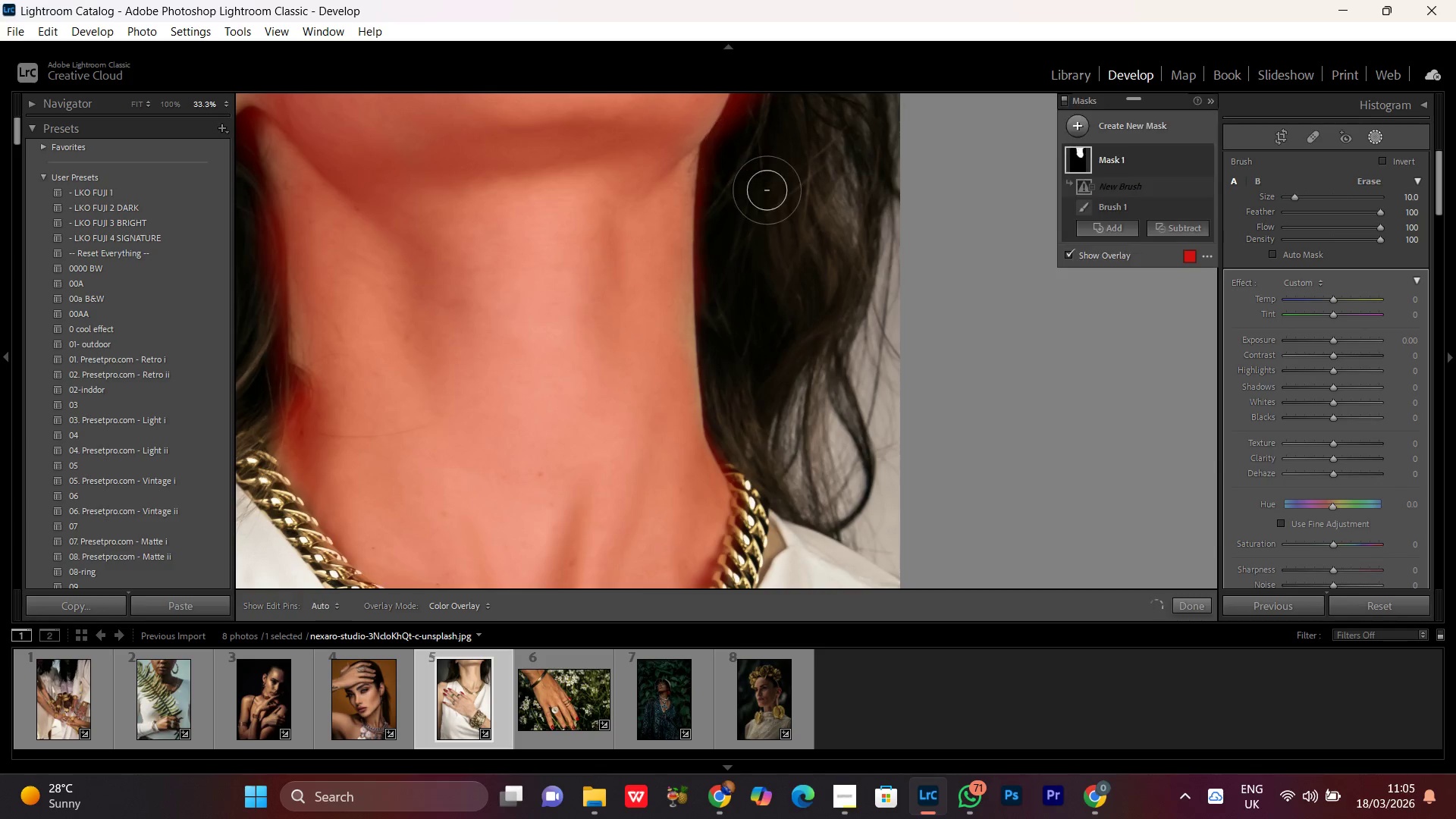 
scroll: coordinate [803, 471], scroll_direction: down, amount: 1.0
 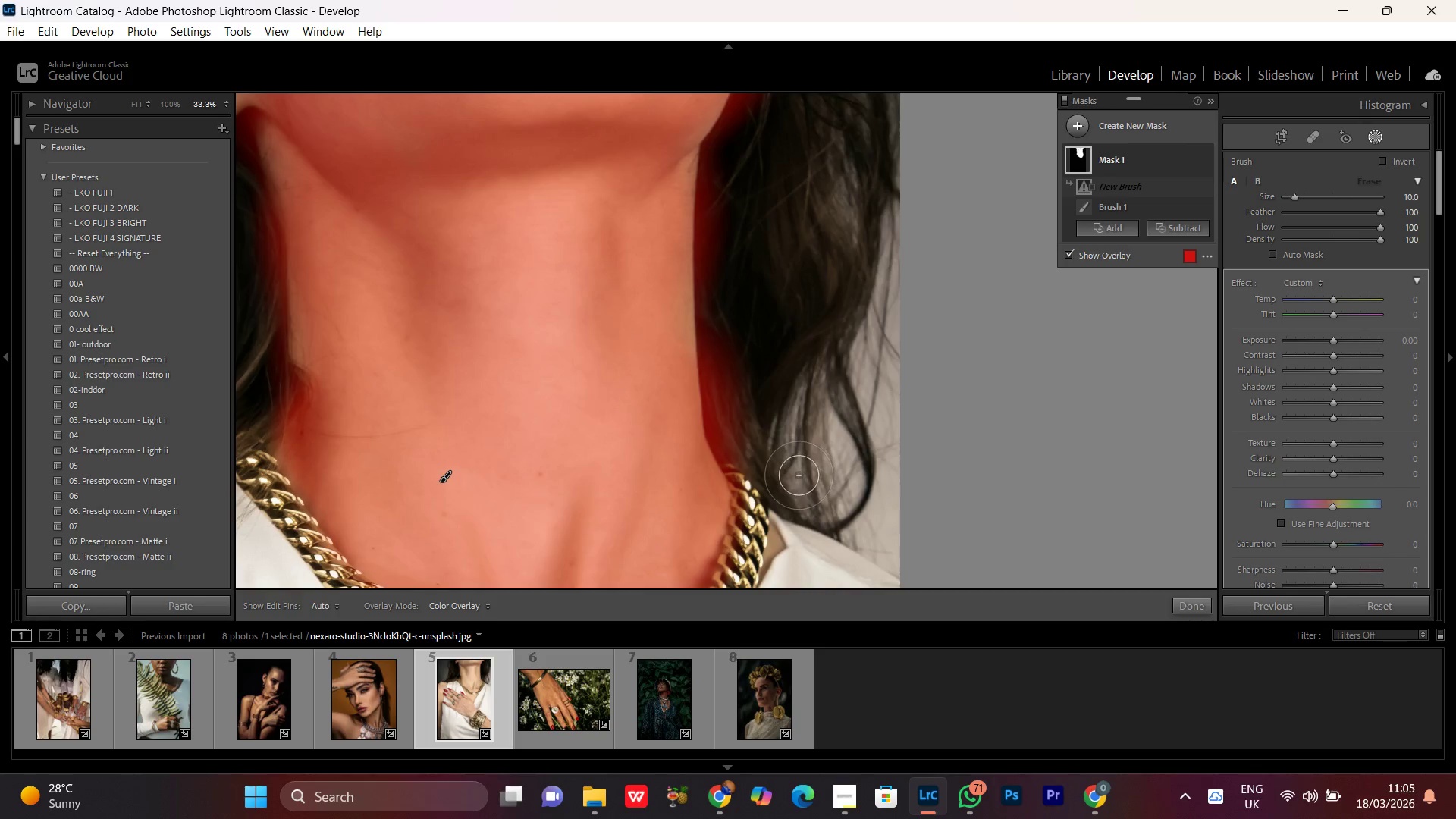 
hold_key(key=Space, duration=0.64)
 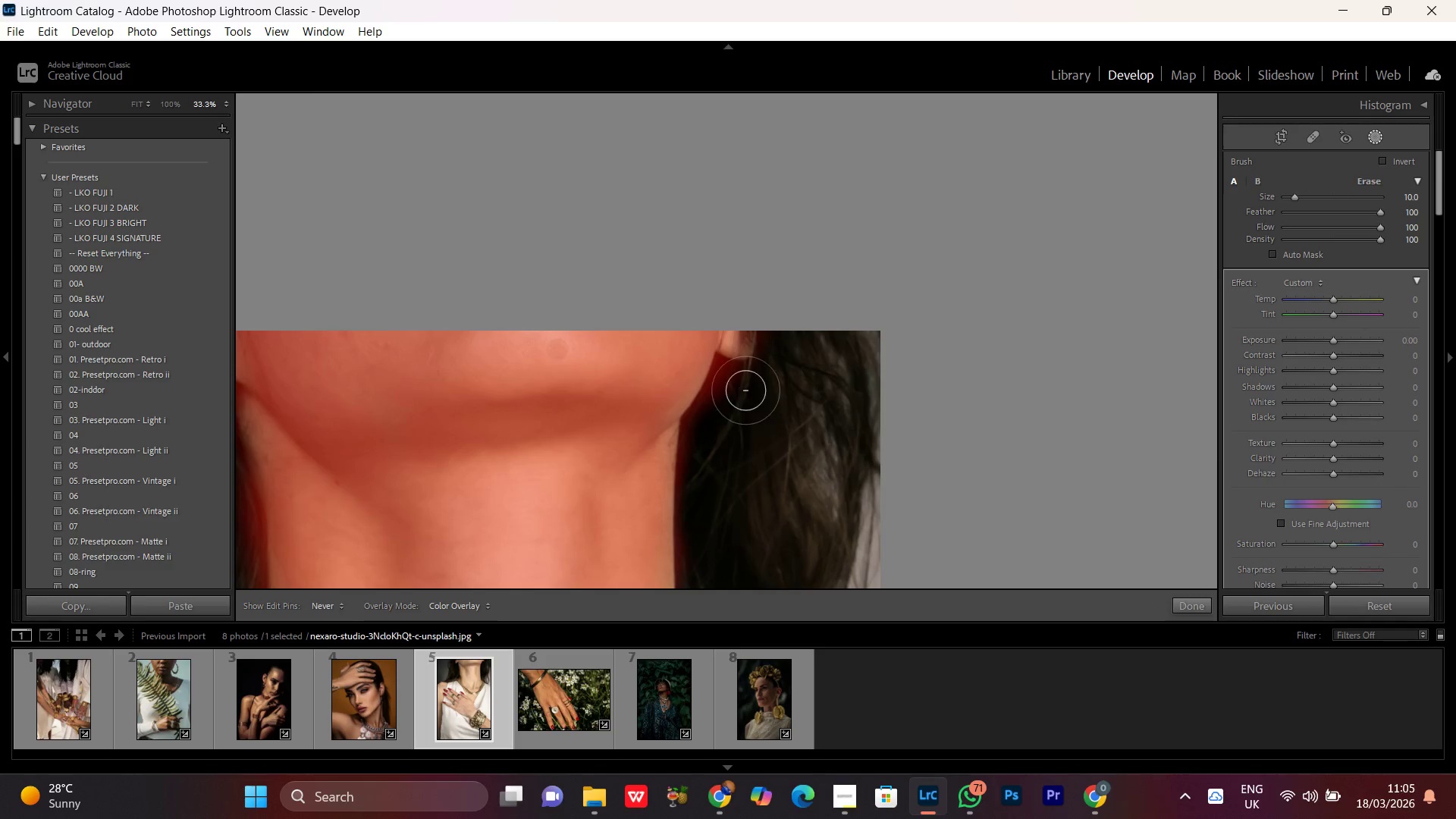 
left_click_drag(start_coordinate=[771, 166], to_coordinate=[765, 436])
 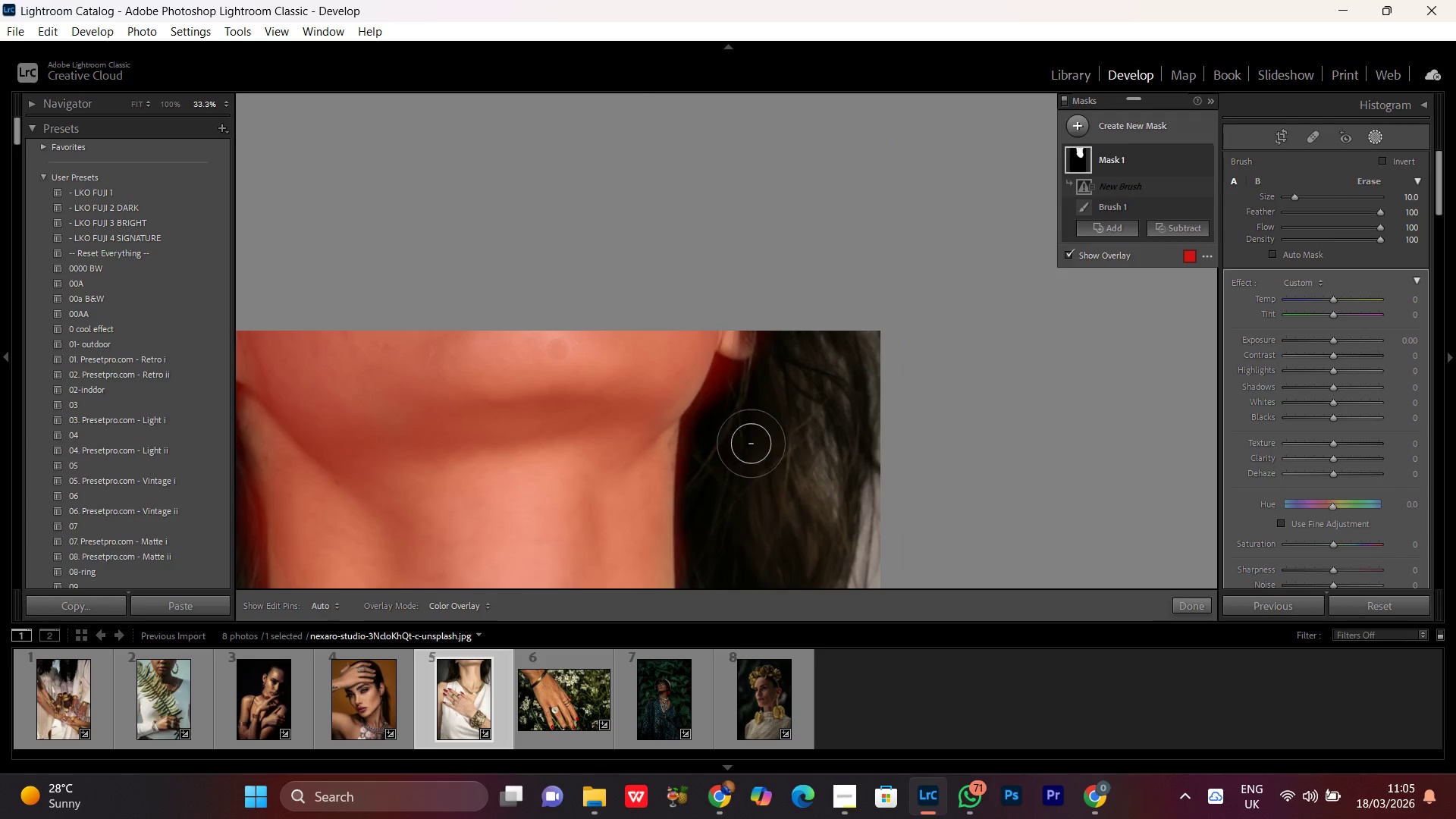 
left_click_drag(start_coordinate=[751, 444], to_coordinate=[740, 505])
 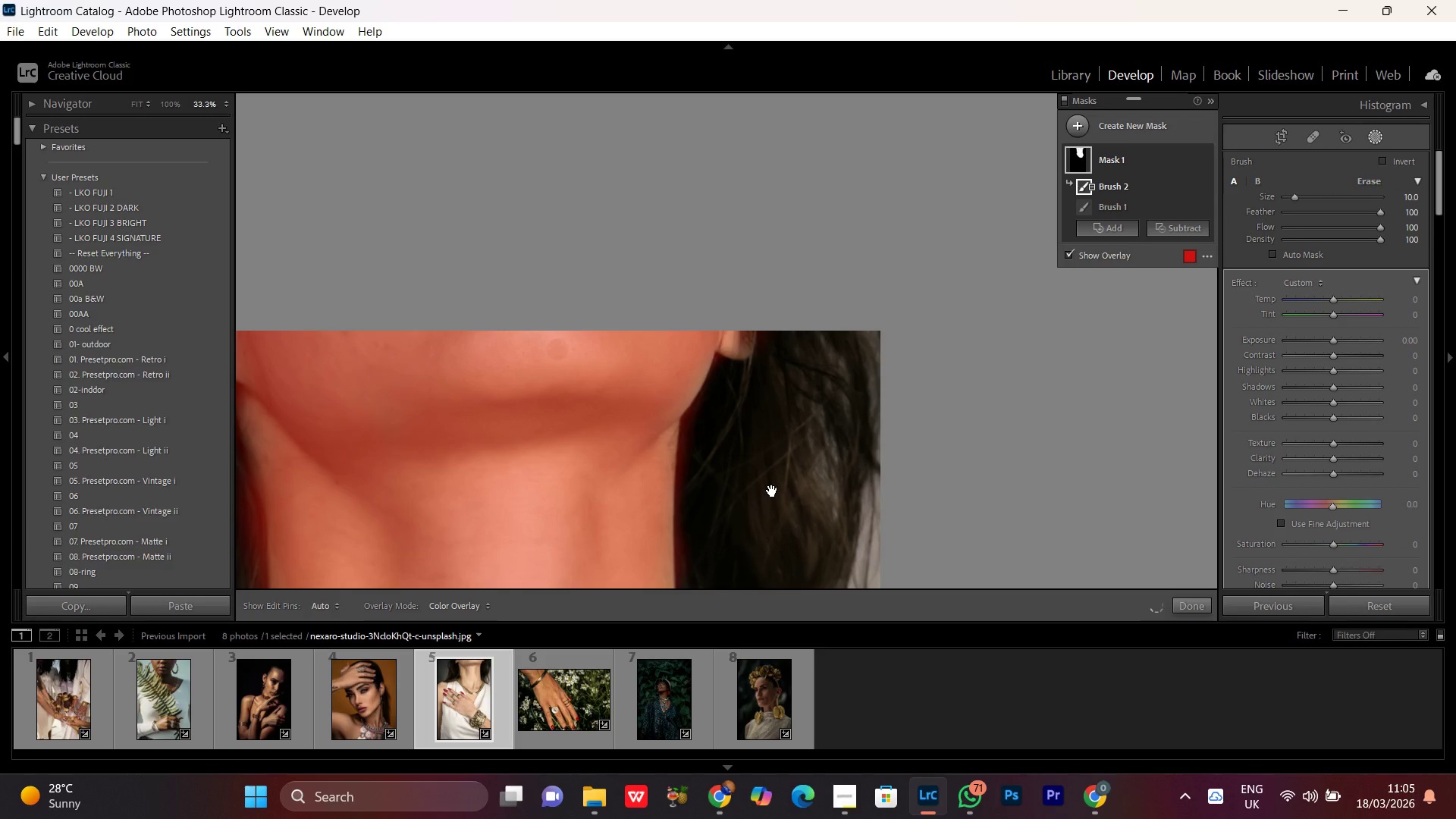 
hold_key(key=Space, duration=1.5)
 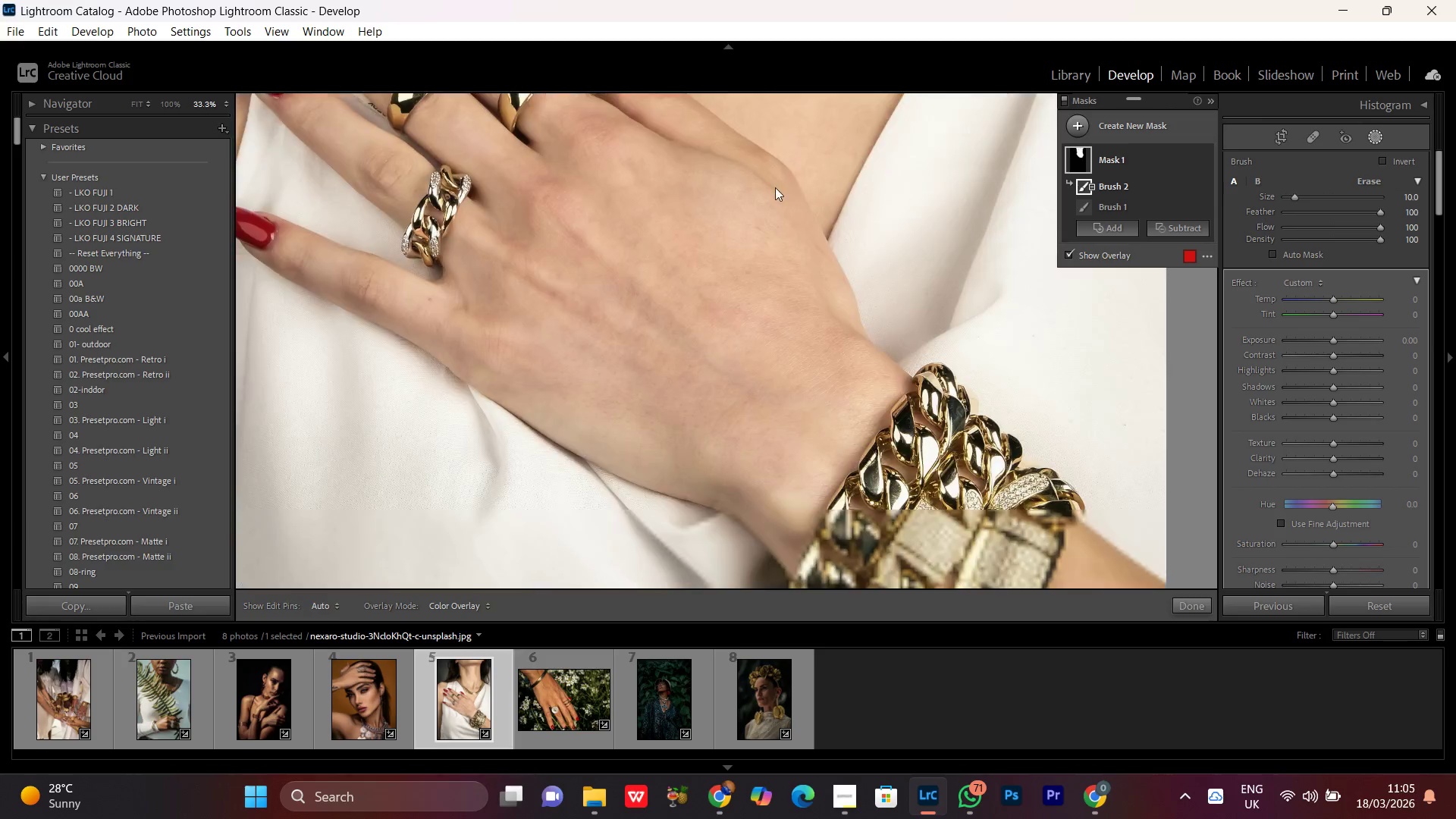 
left_click_drag(start_coordinate=[765, 500], to_coordinate=[821, 169])
 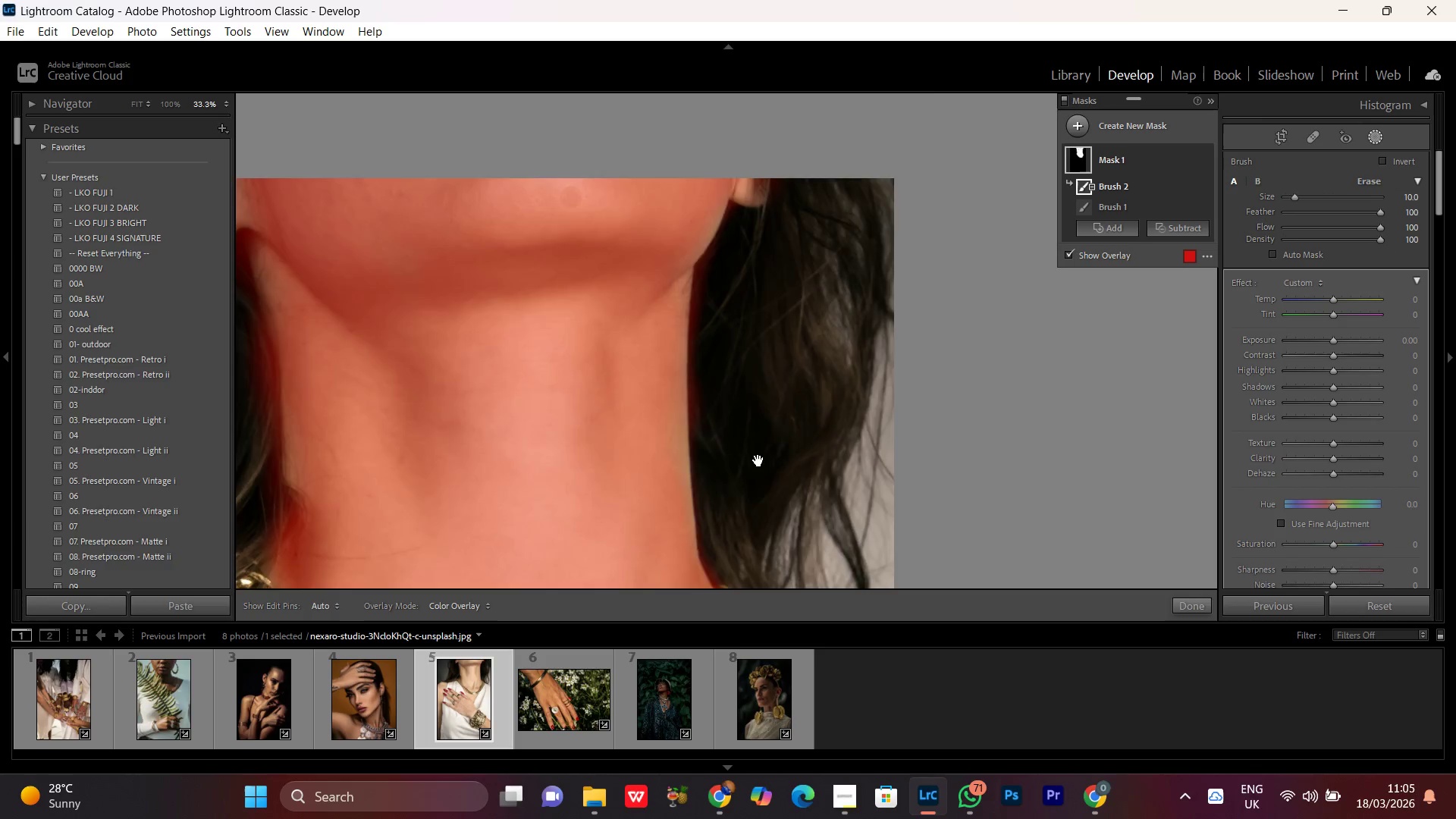 
left_click_drag(start_coordinate=[755, 460], to_coordinate=[802, 239])
 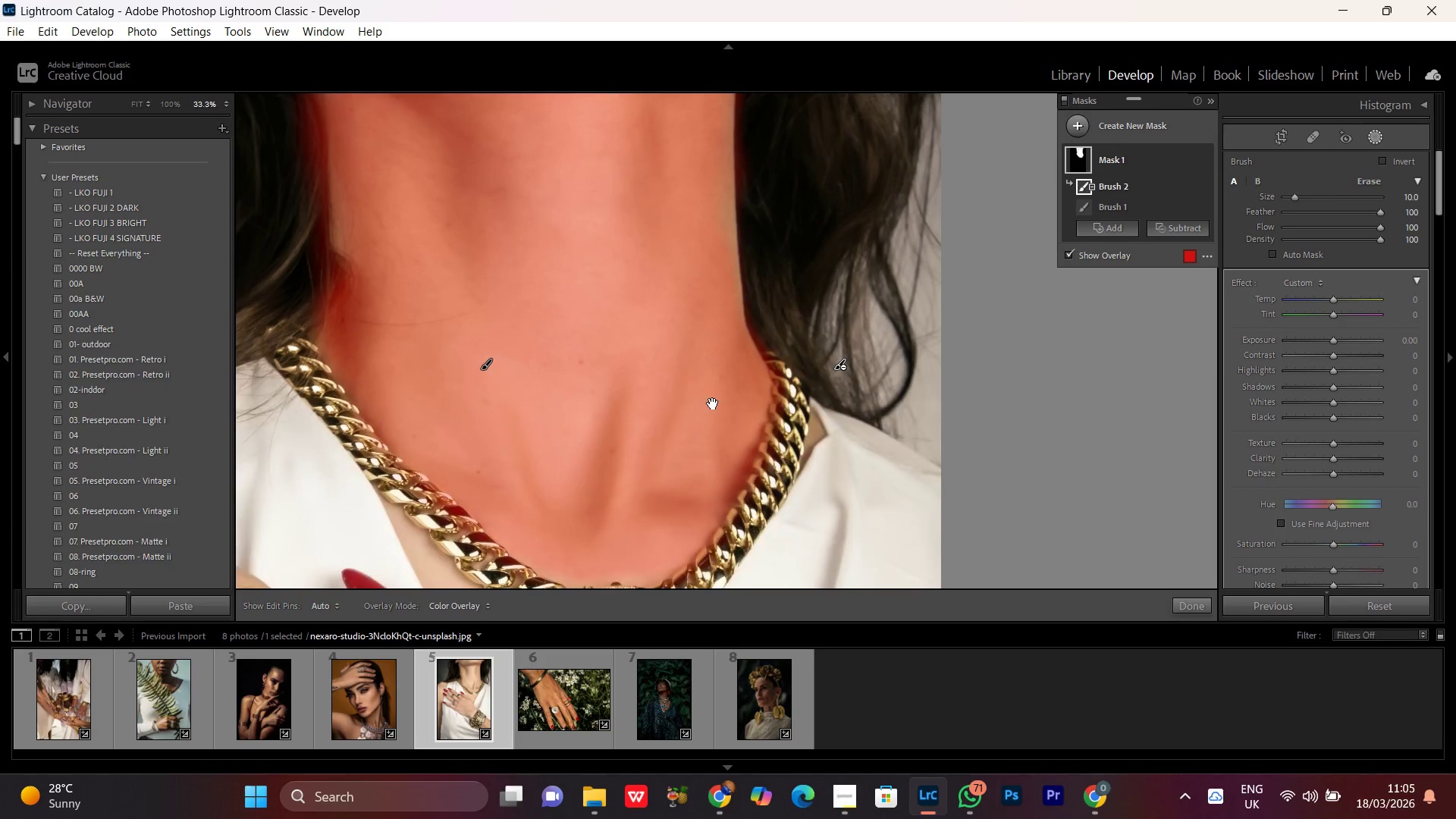 
left_click_drag(start_coordinate=[691, 441], to_coordinate=[861, 174])
 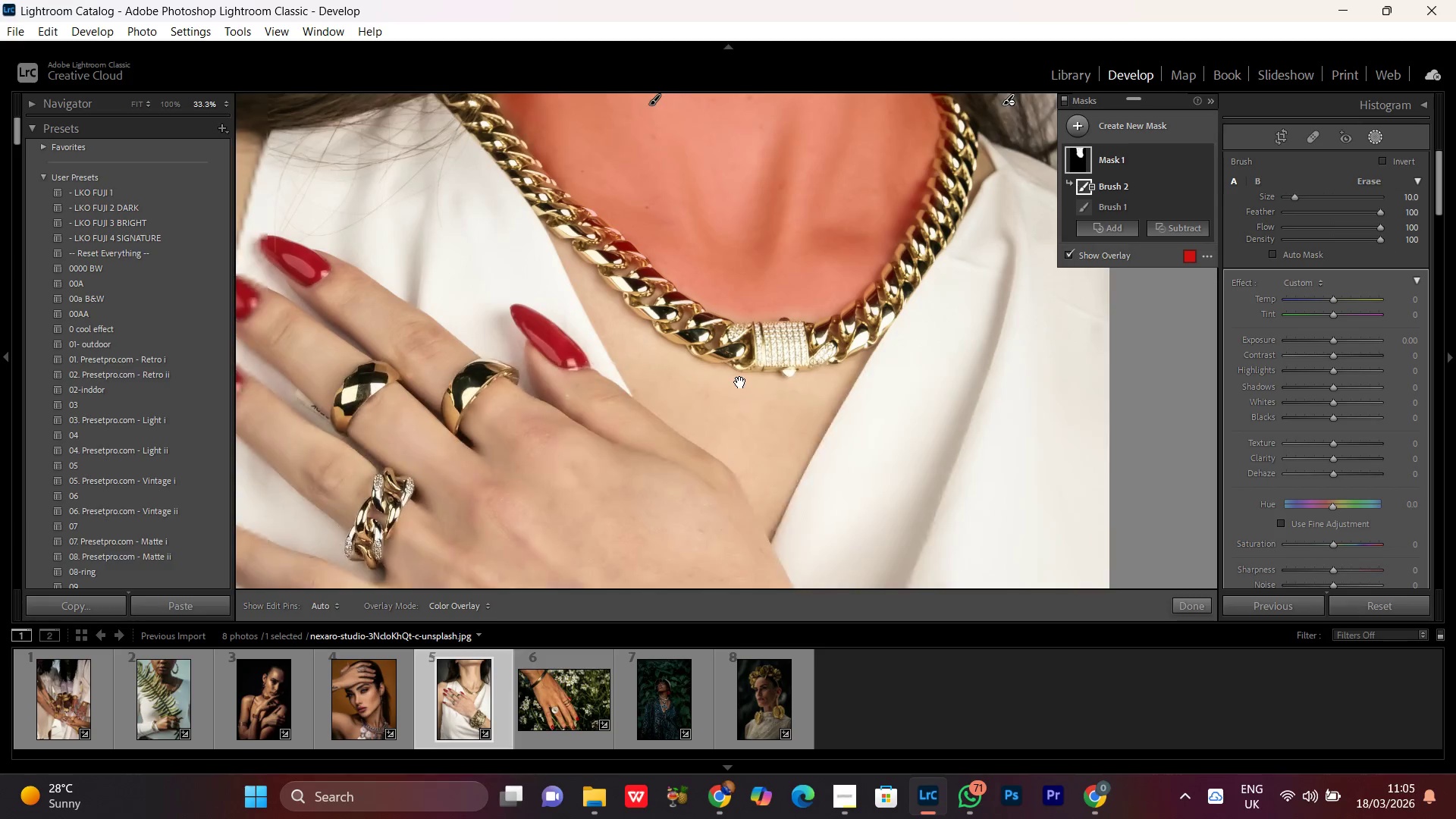 
left_click_drag(start_coordinate=[740, 384], to_coordinate=[700, 266])
 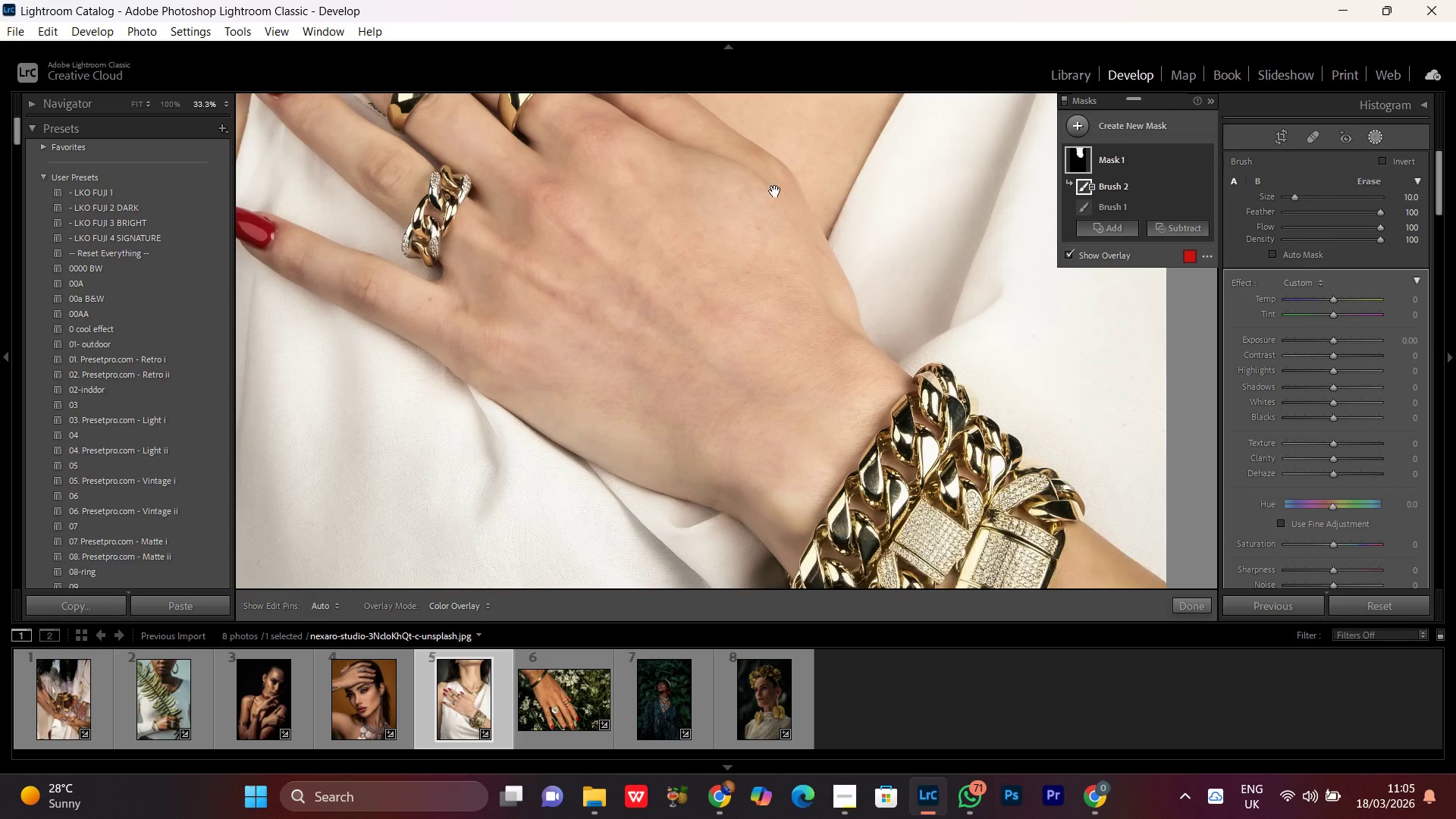 
hold_key(key=Space, duration=1.17)
 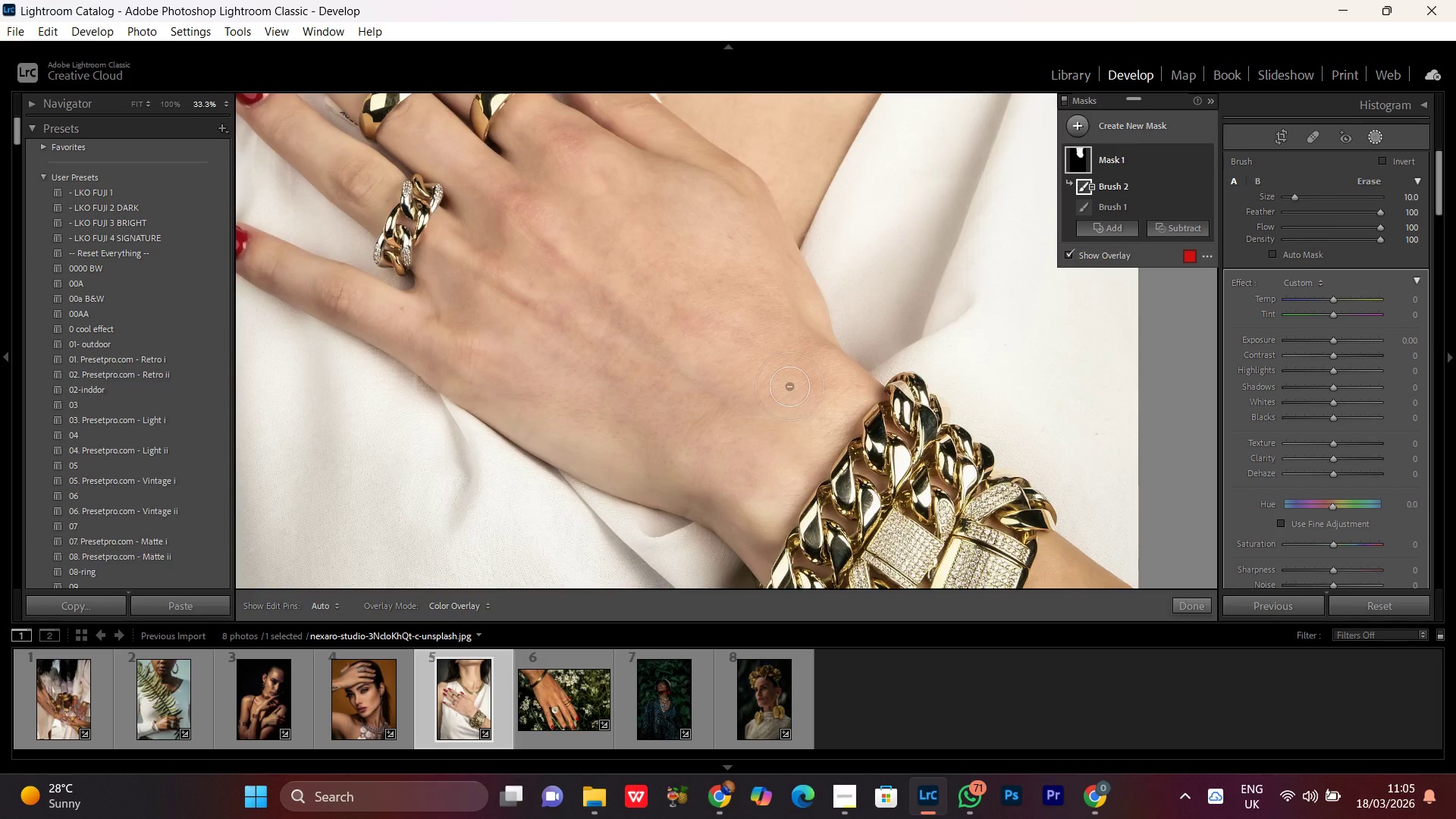 
left_click_drag(start_coordinate=[678, 372], to_coordinate=[775, 187])
 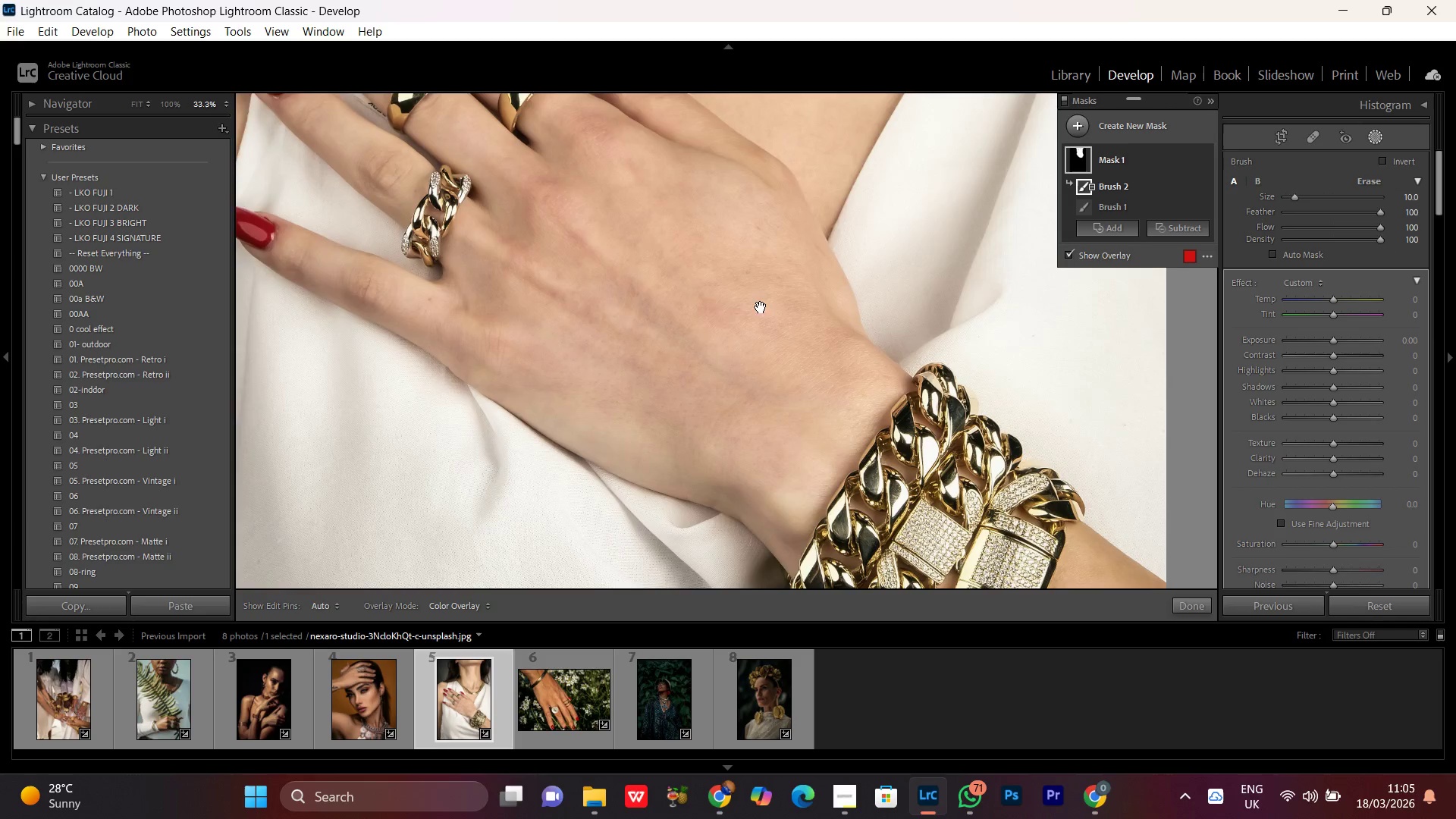 
left_click_drag(start_coordinate=[761, 307], to_coordinate=[733, 316])
 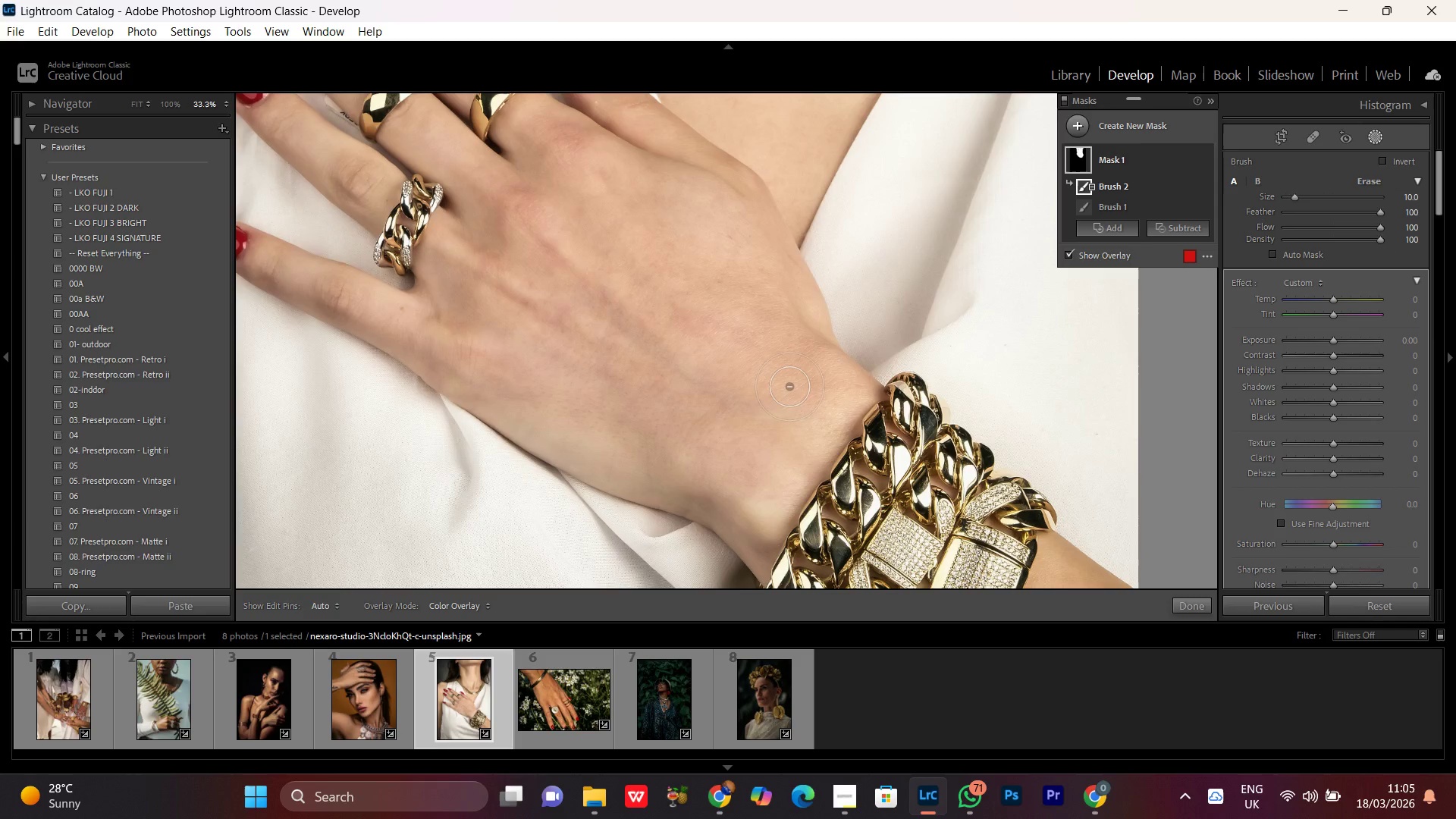 
key(Control+Minus)
 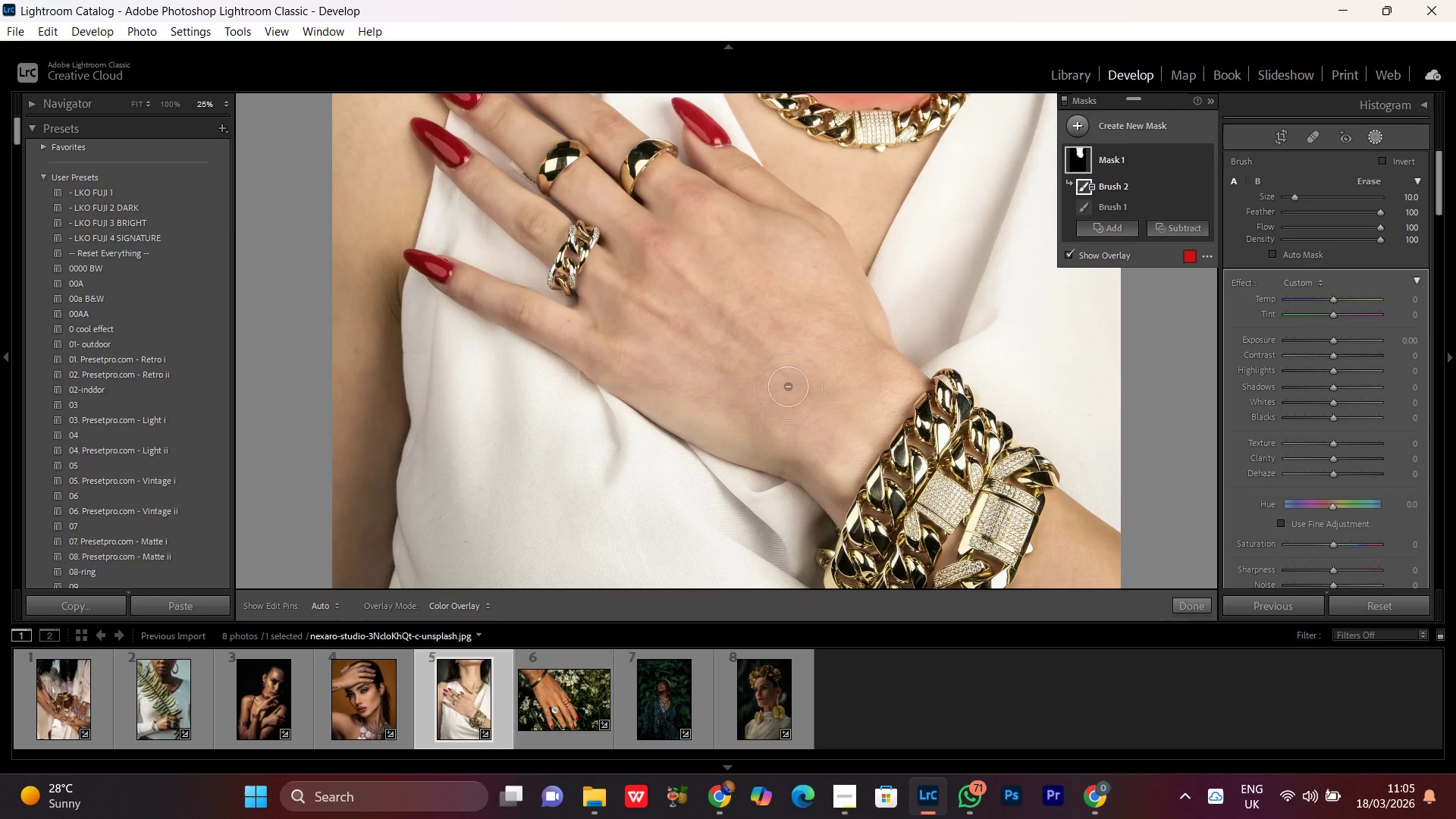 
key(Control+Minus)
 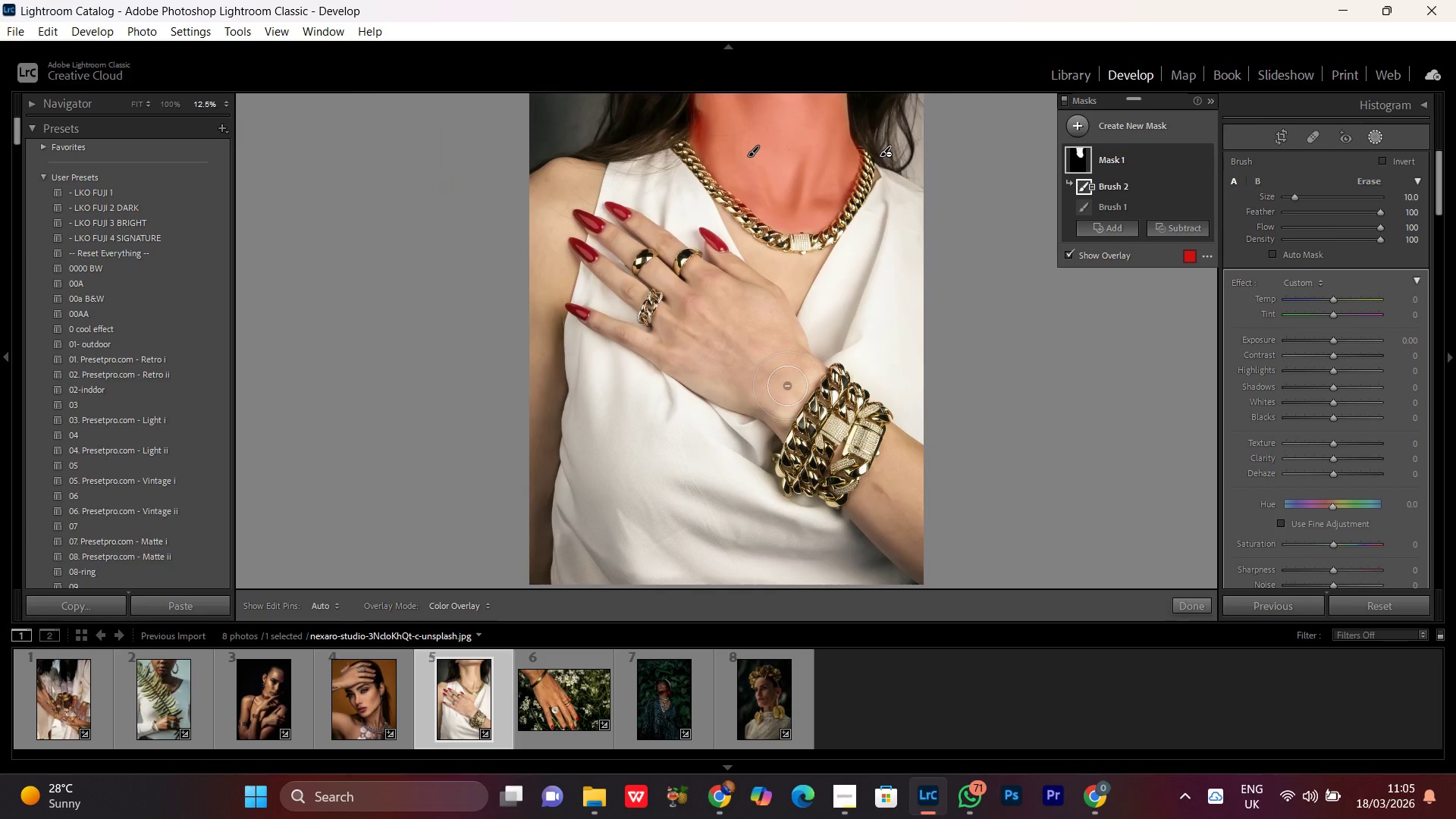 
key(Control+Equal)
 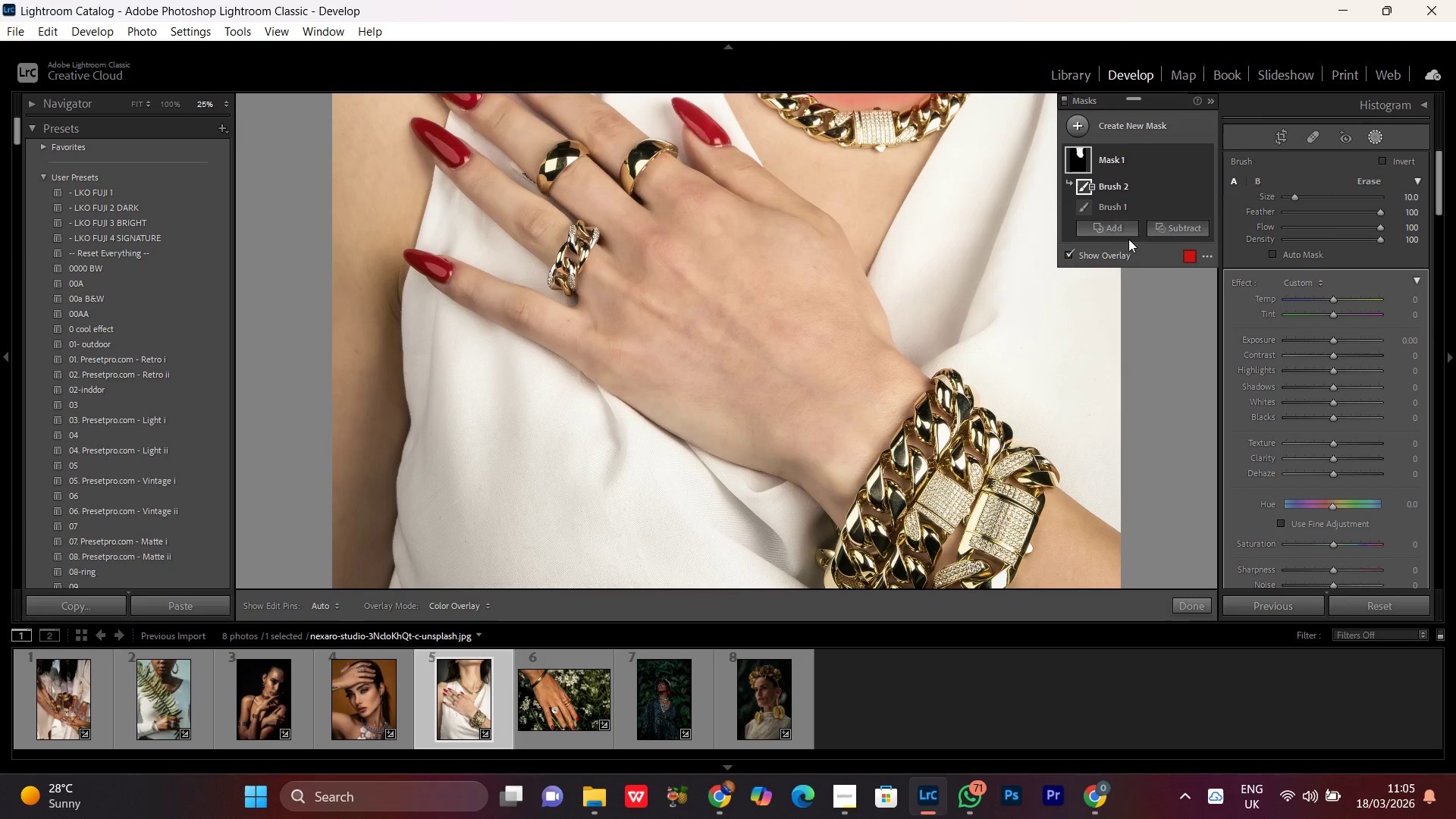 
left_click([1121, 225])
 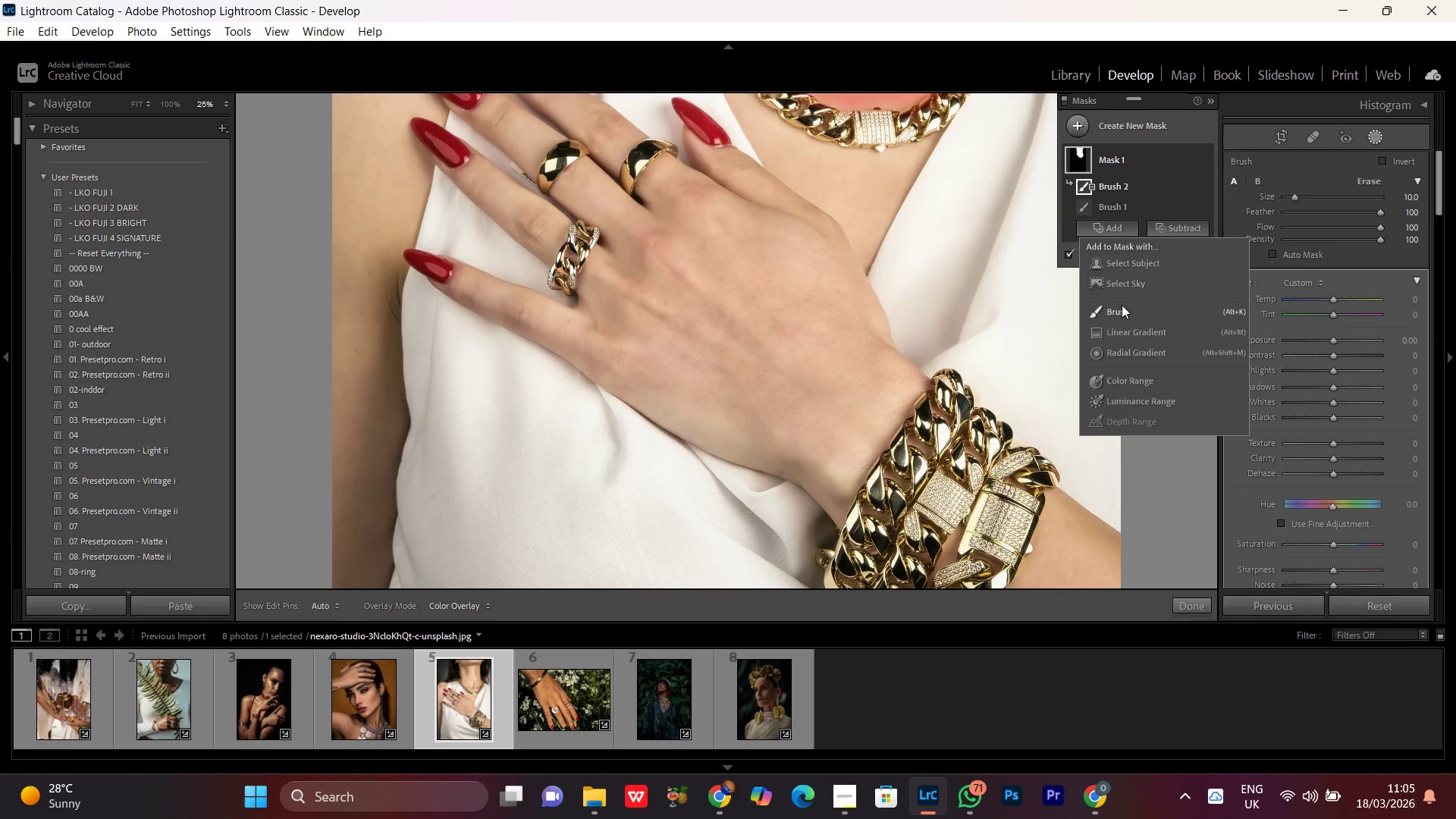 
left_click([1122, 309])
 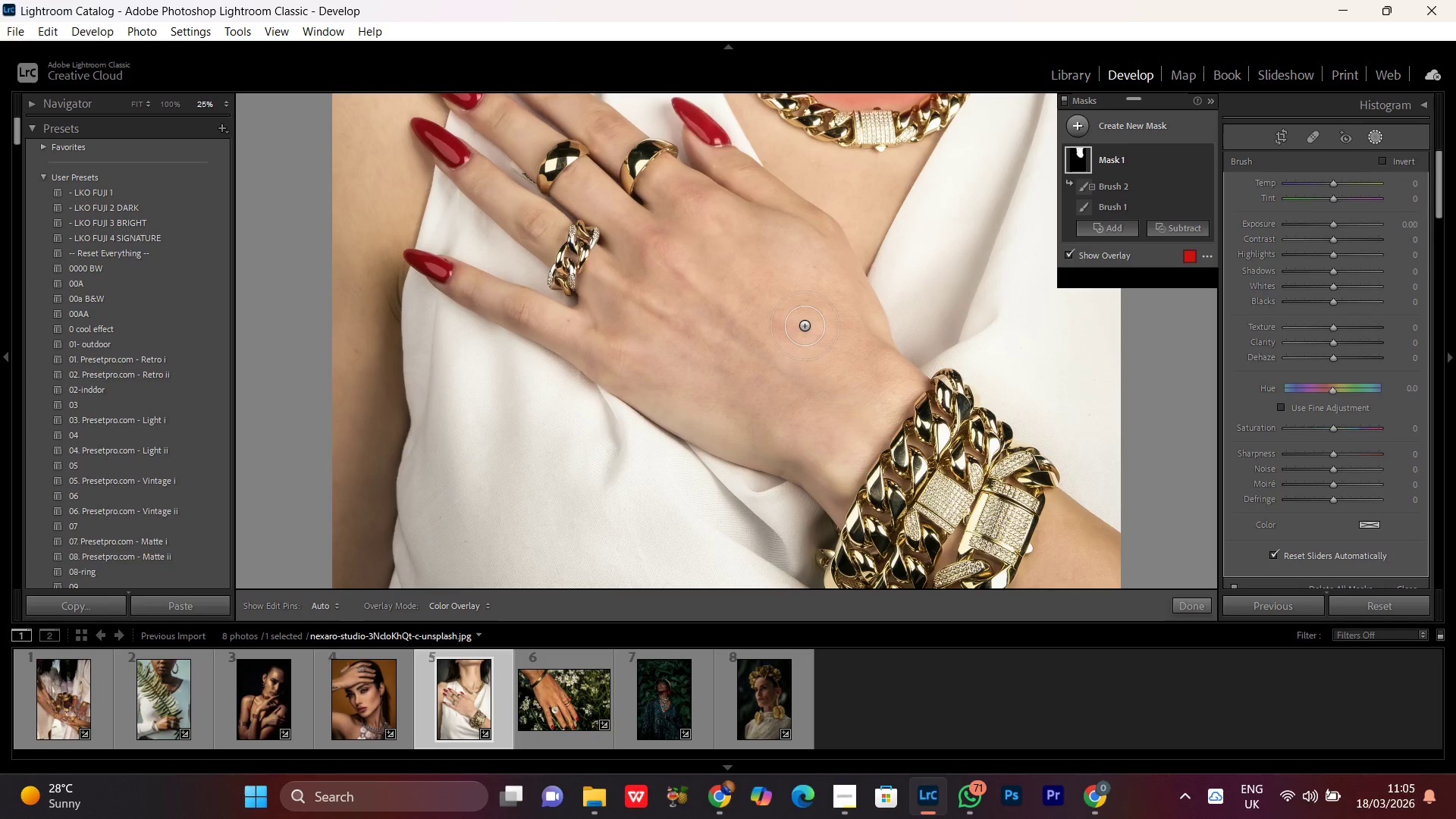 
left_click_drag(start_coordinate=[790, 341], to_coordinate=[838, 231])
 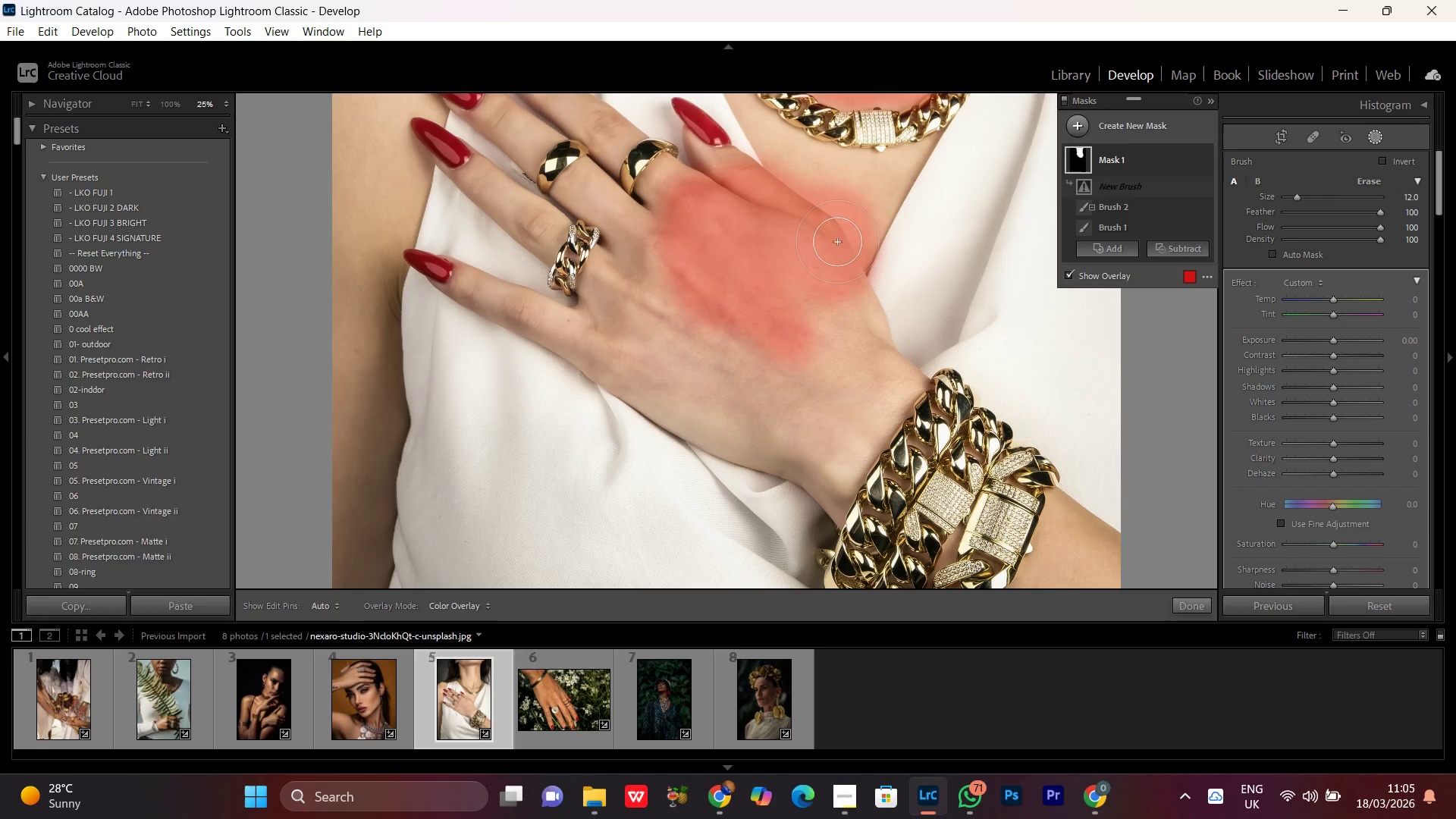 
scroll: coordinate [795, 334], scroll_direction: up, amount: 1.0
 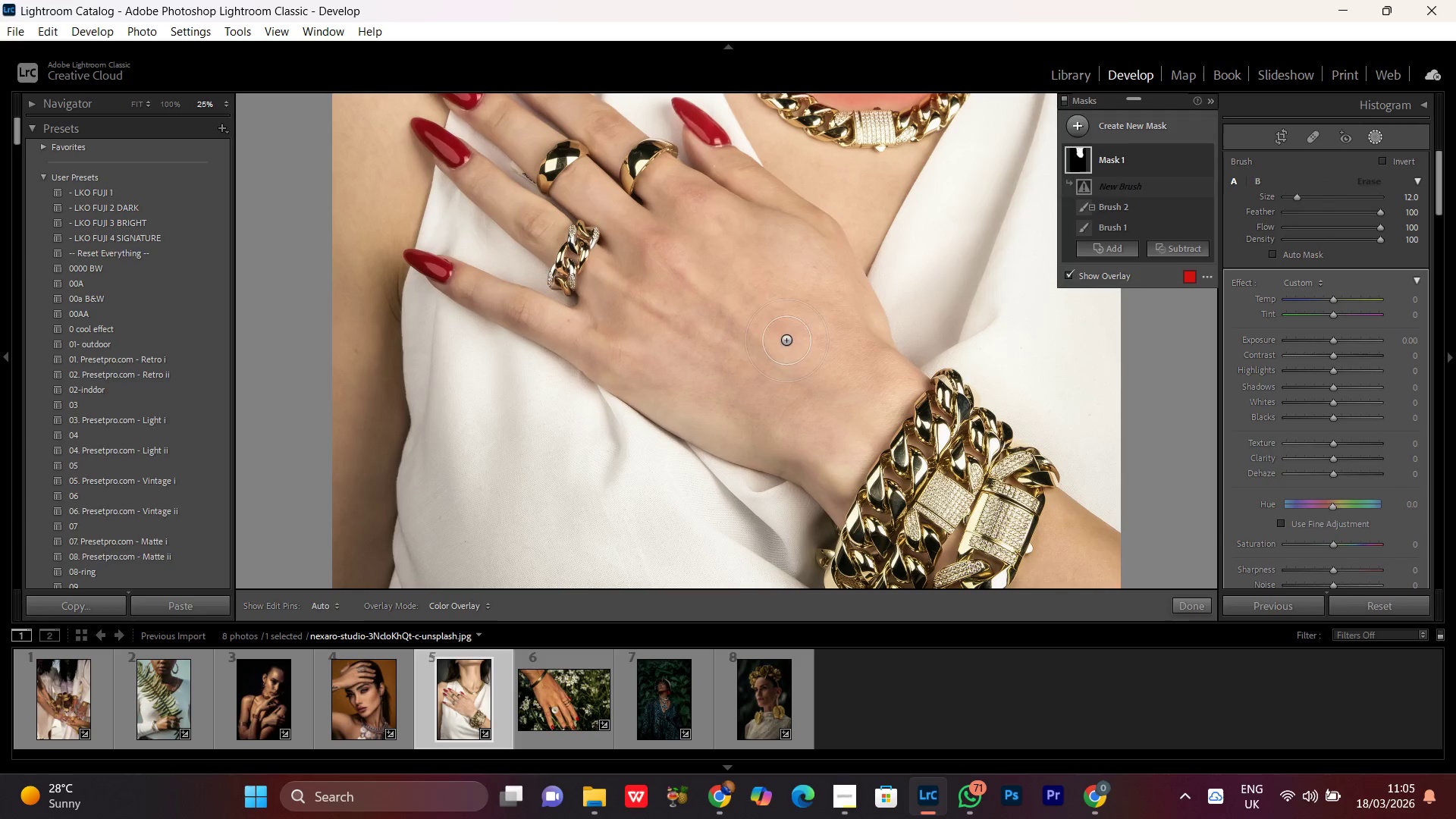 
key(Control+Equal)
 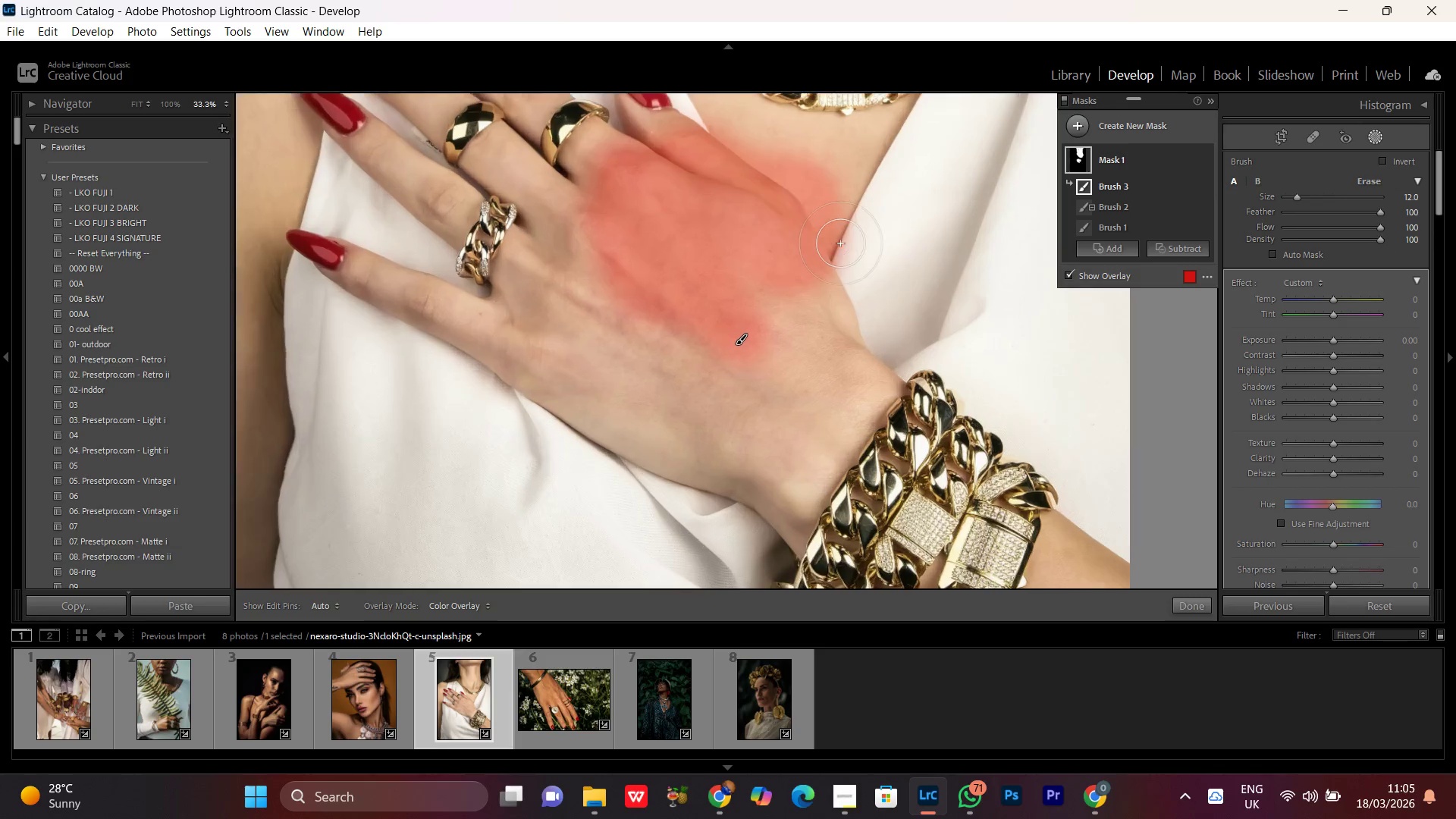 
key(Control+Equal)
 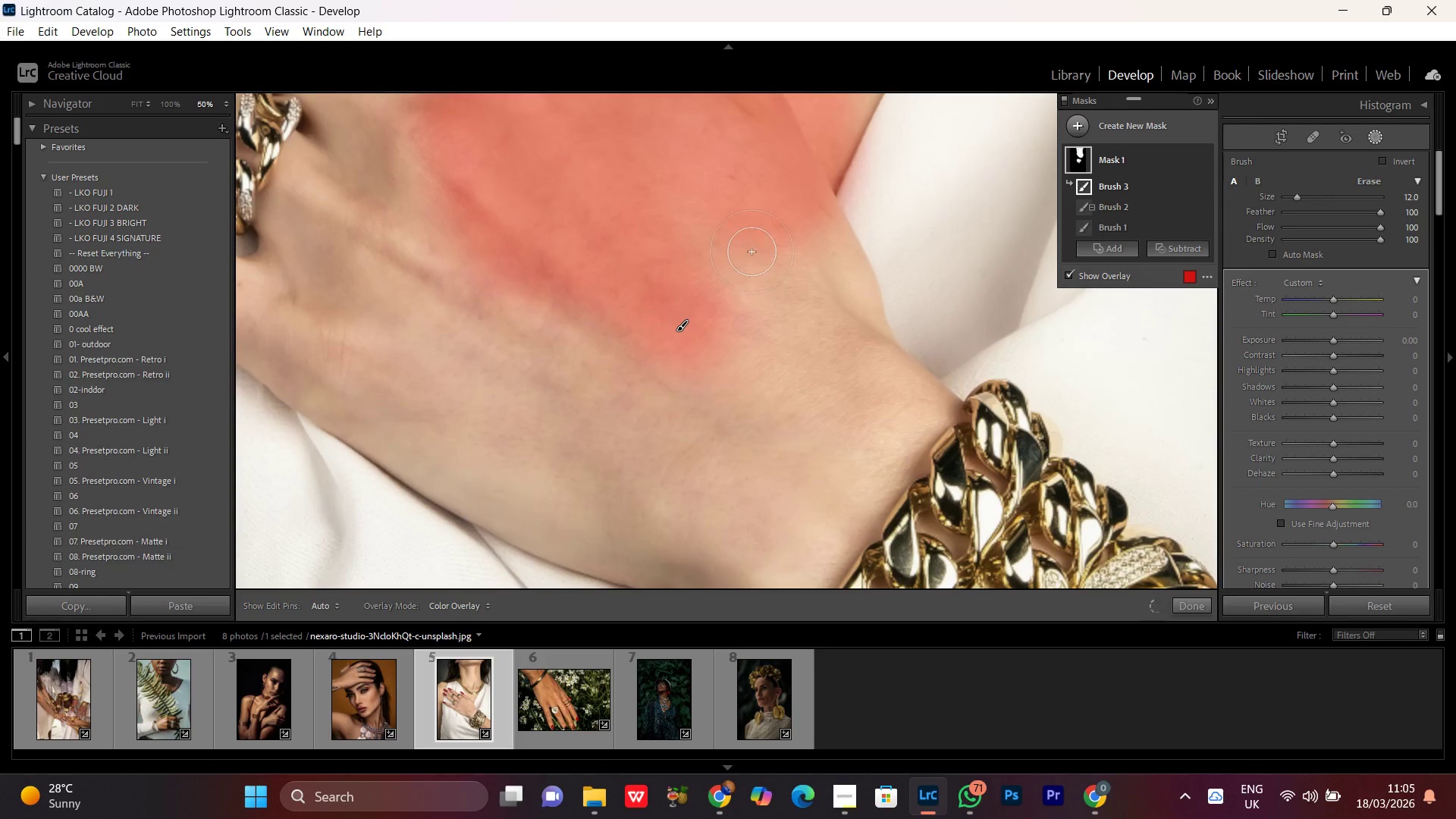 
hold_key(key=Space, duration=0.62)
 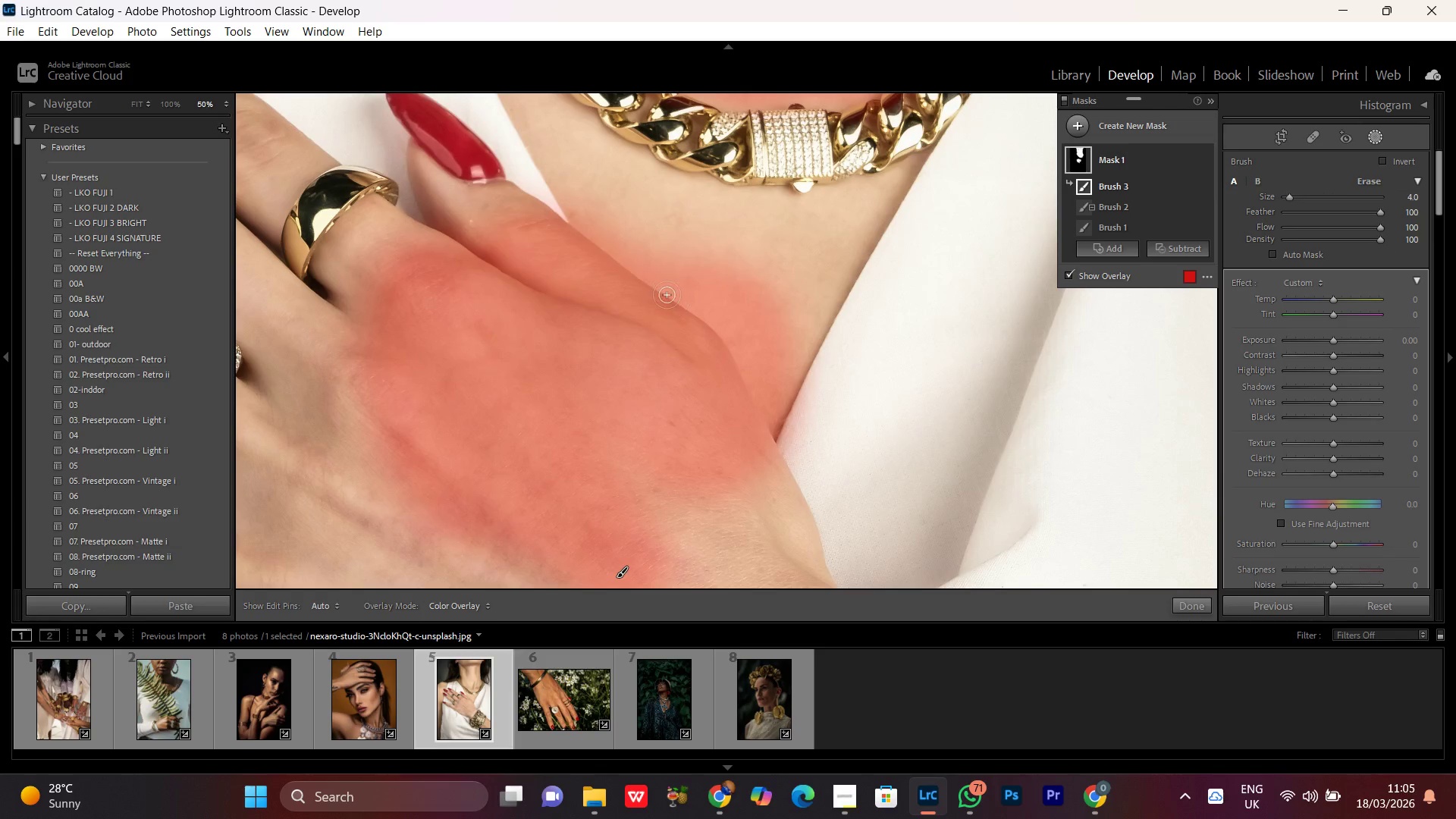 
left_click_drag(start_coordinate=[771, 202], to_coordinate=[711, 449])
 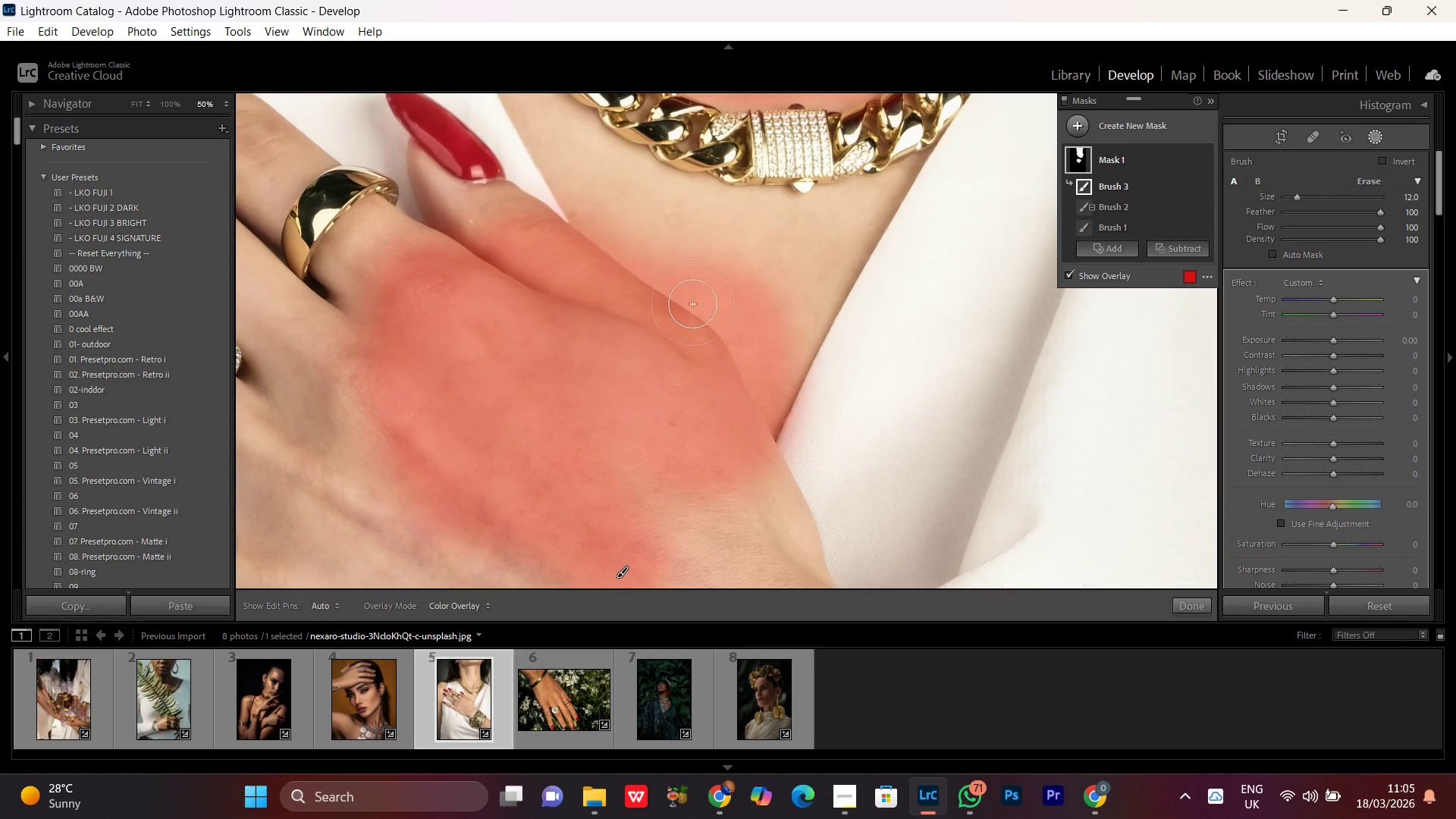 
scroll: coordinate [653, 284], scroll_direction: down, amount: 5.0
 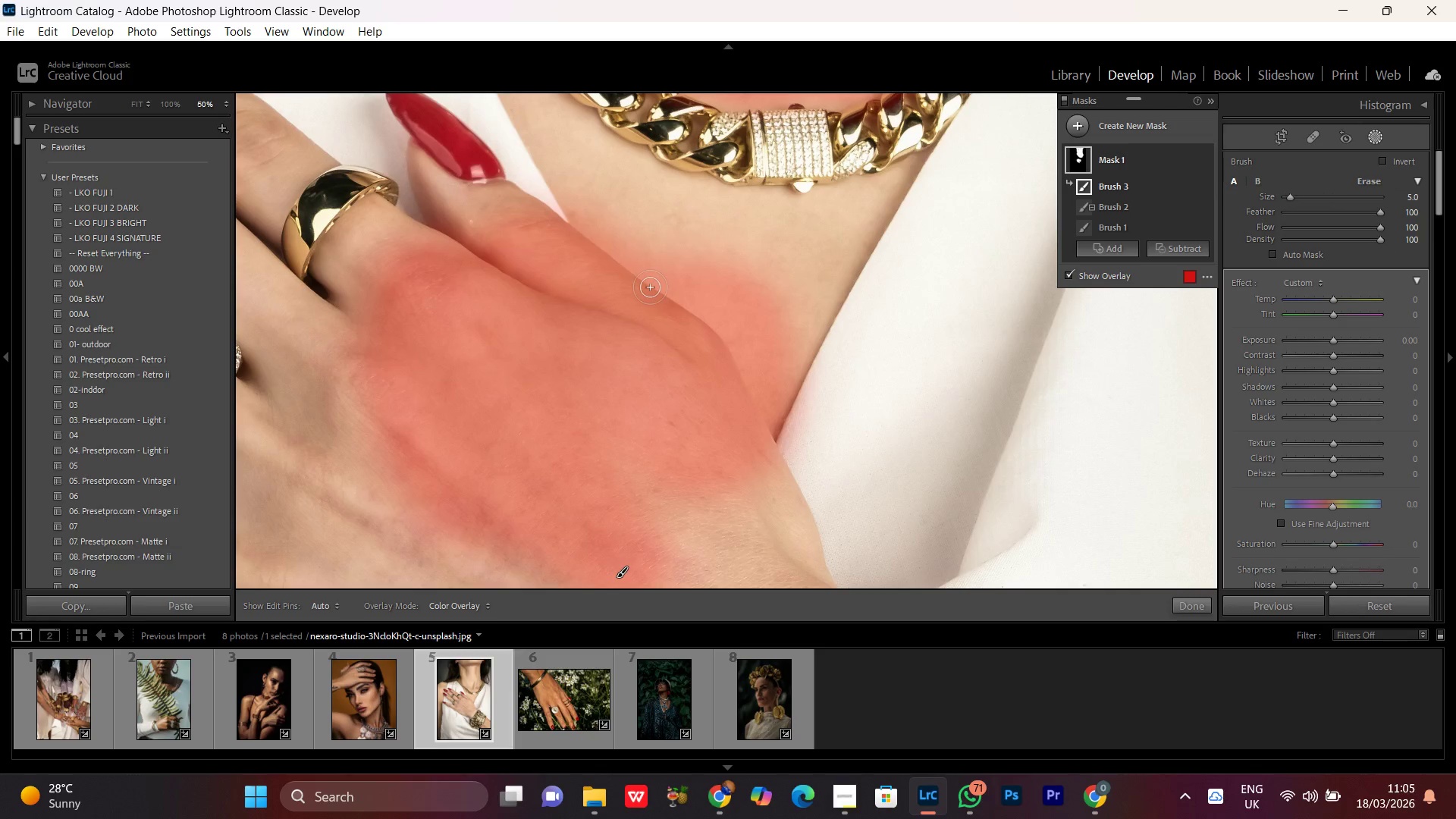 
left_click_drag(start_coordinate=[649, 285], to_coordinate=[573, 196])
 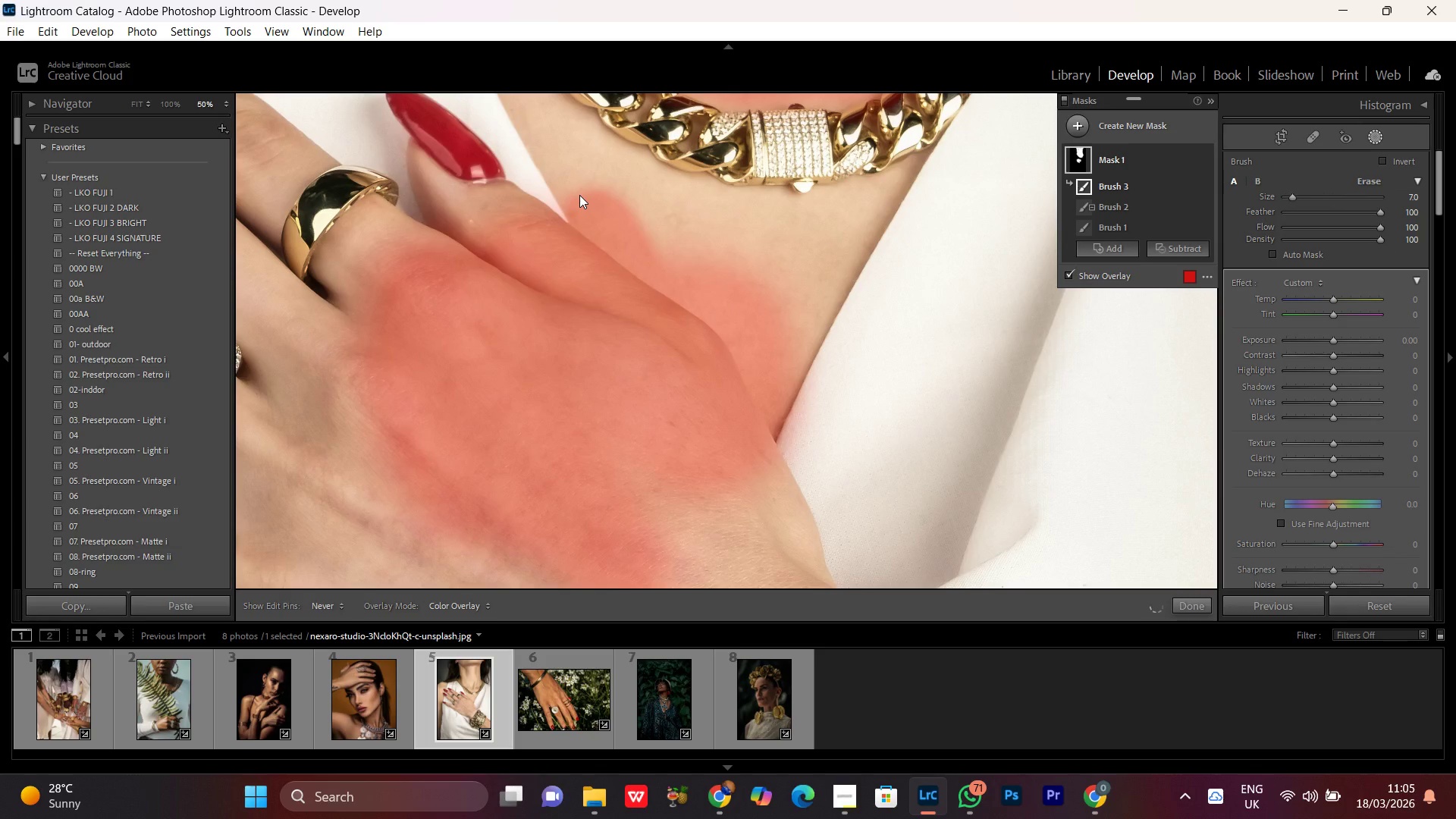 
scroll: coordinate [649, 286], scroll_direction: up, amount: 2.0
 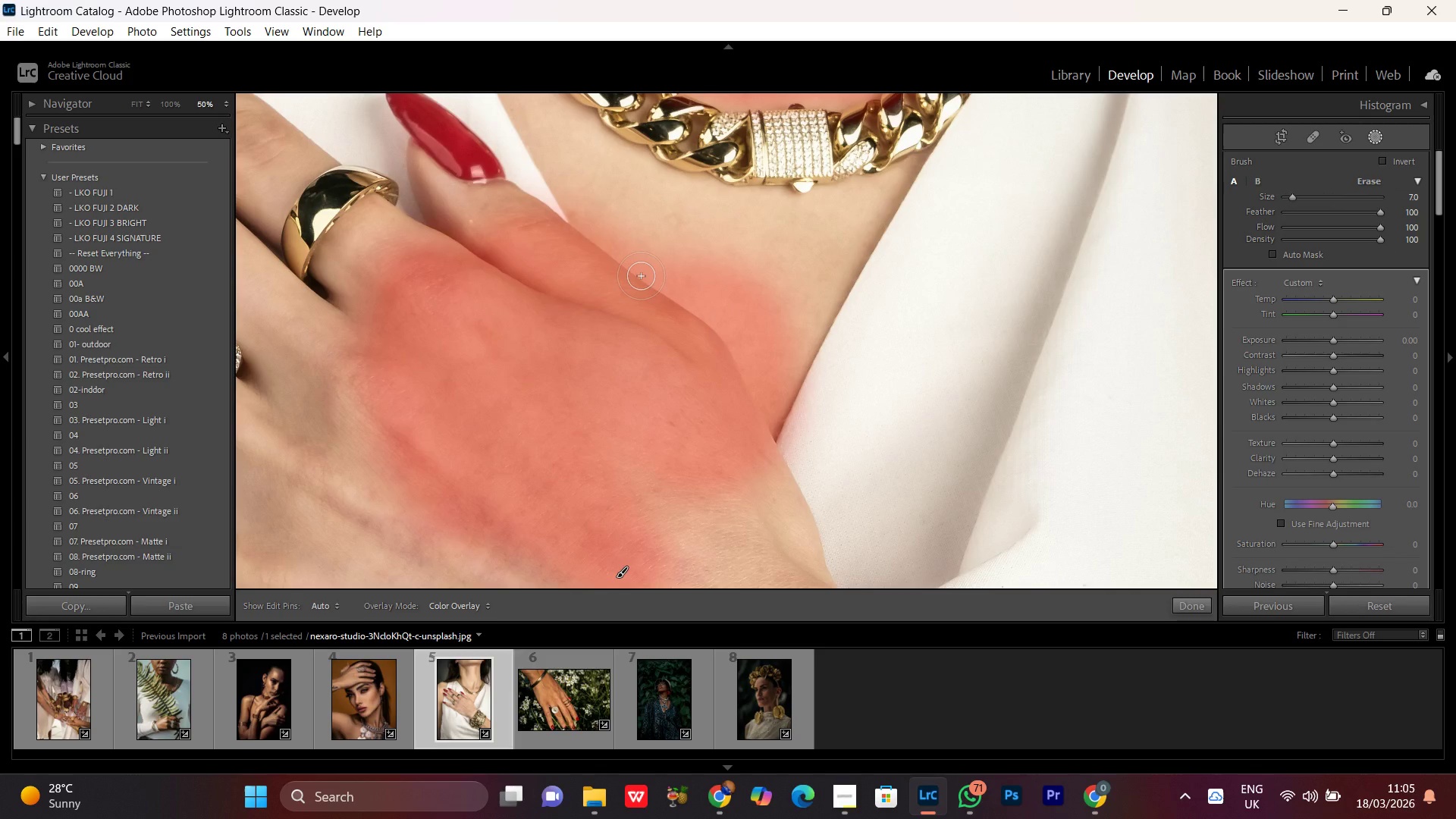 
hold_key(key=Space, duration=0.58)
 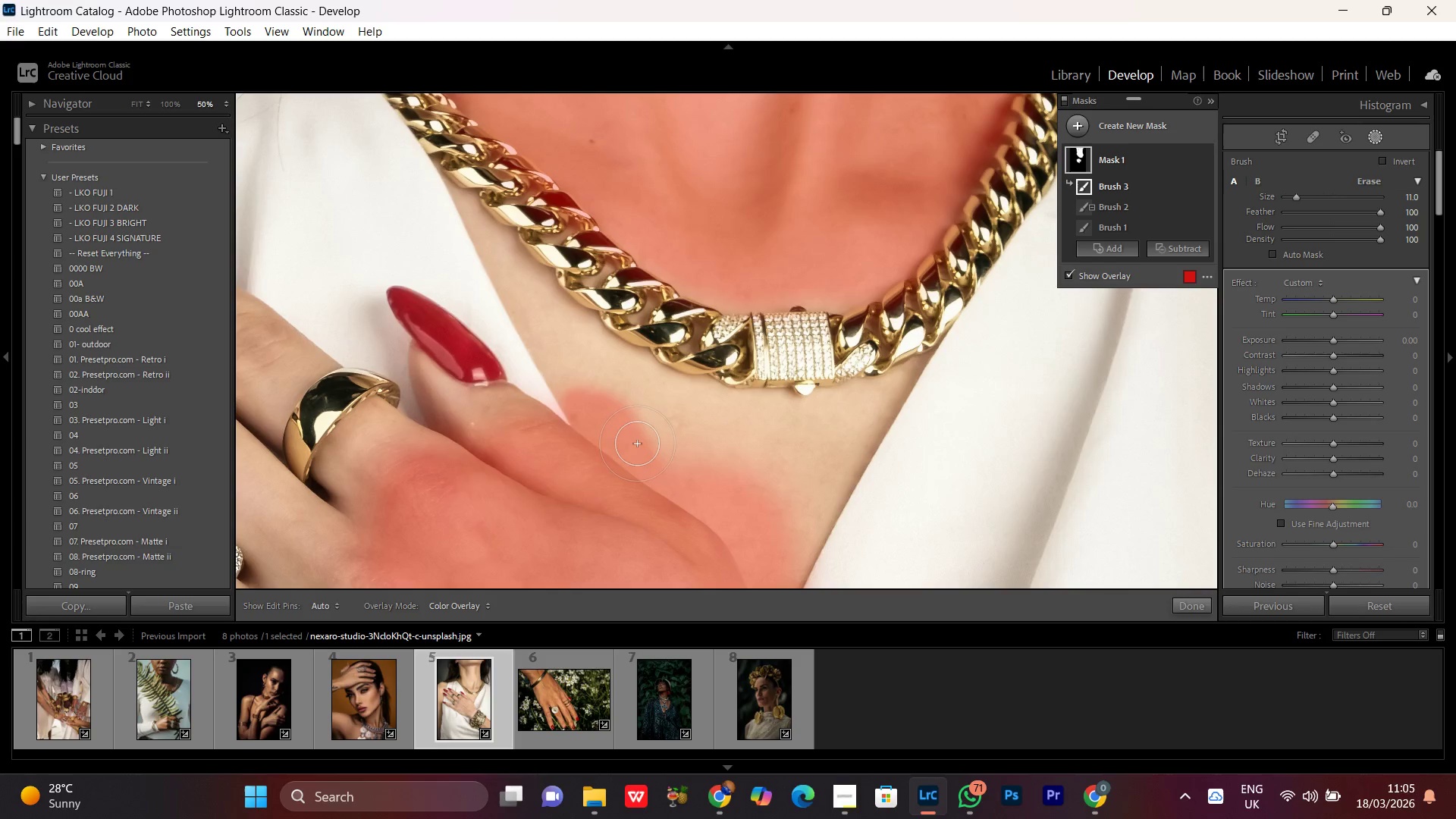 
left_click_drag(start_coordinate=[651, 275], to_coordinate=[652, 477])
 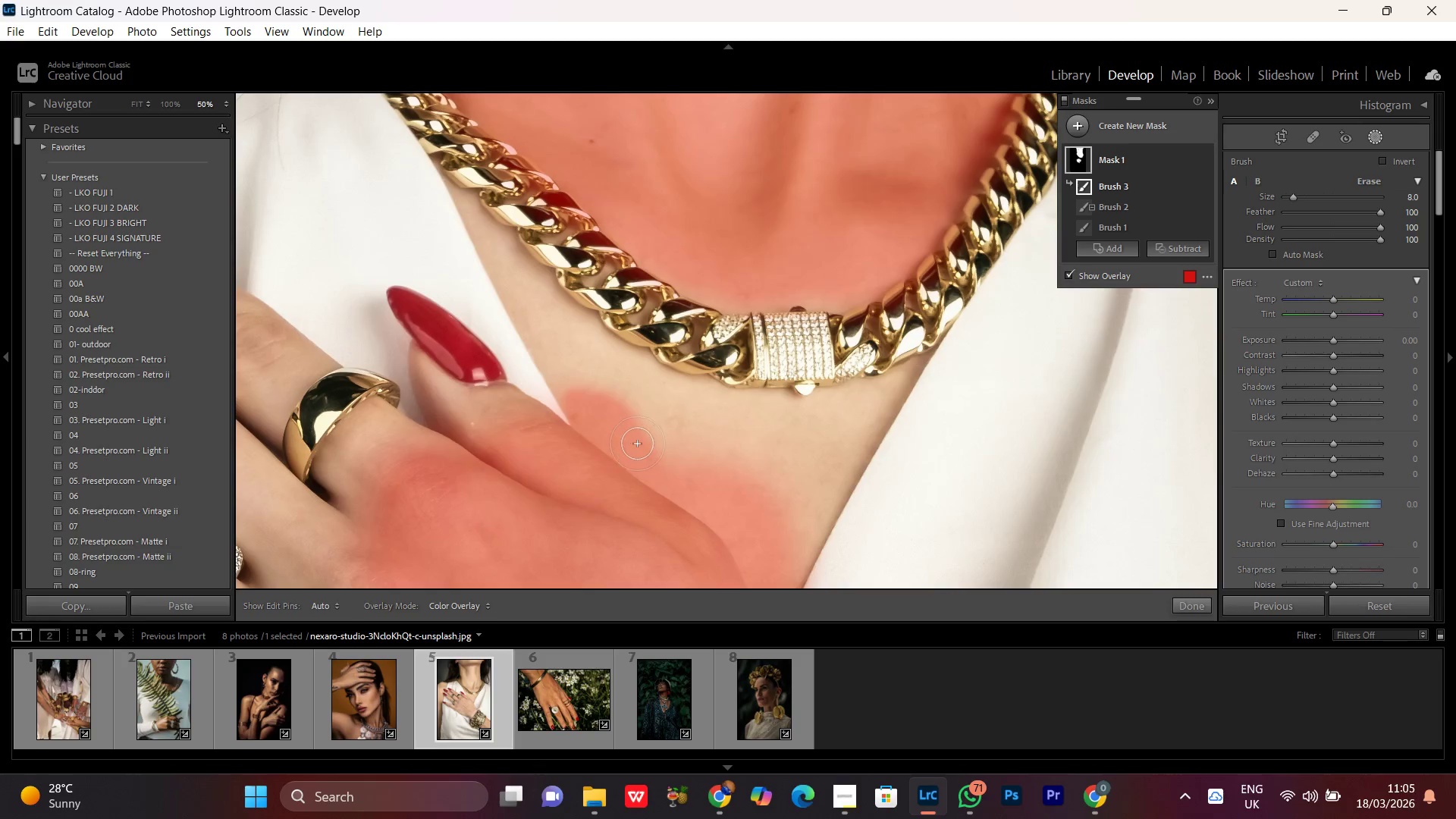 
left_click_drag(start_coordinate=[637, 441], to_coordinate=[800, 473])
 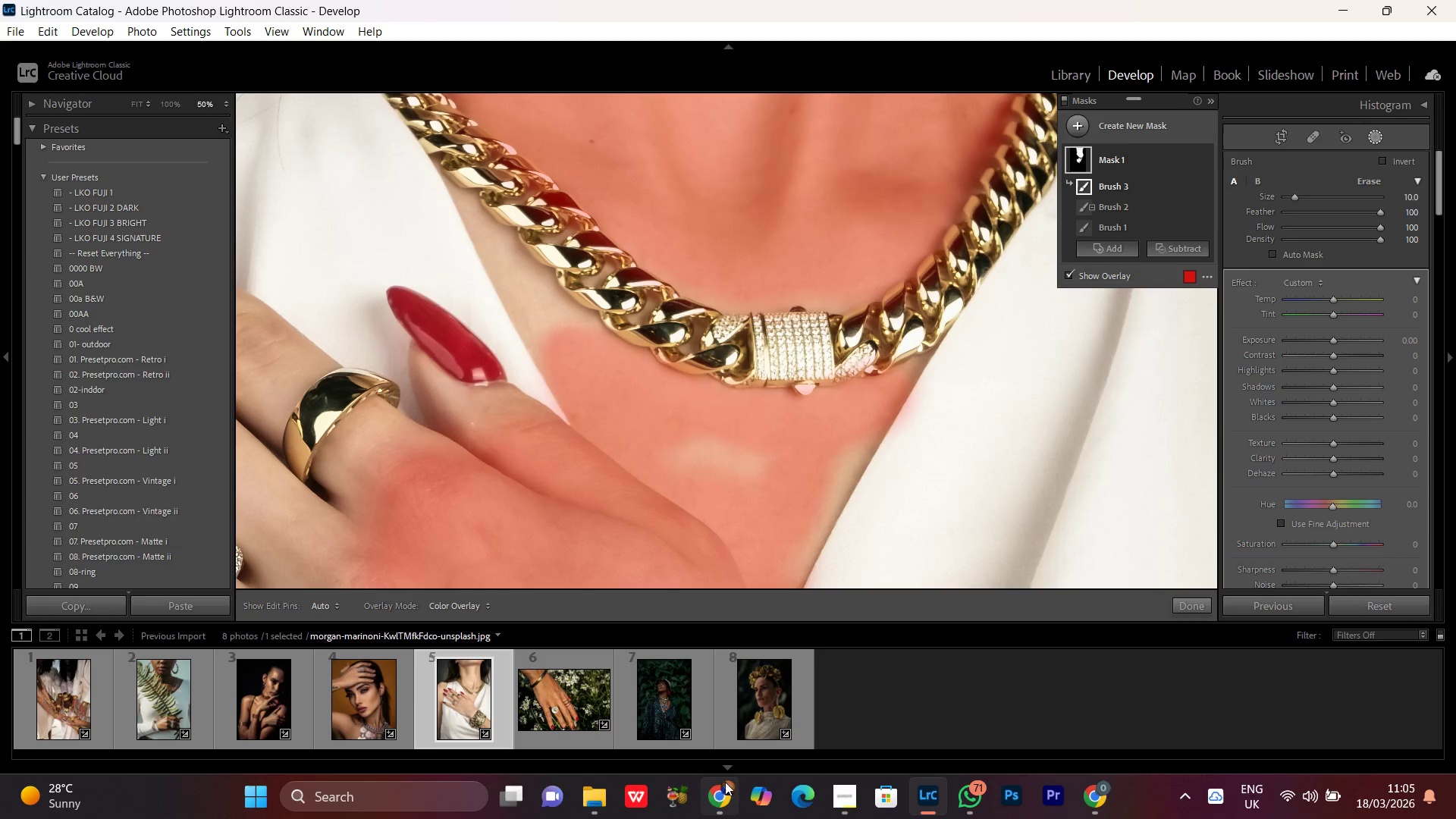 
scroll: coordinate [637, 441], scroll_direction: up, amount: 3.0
 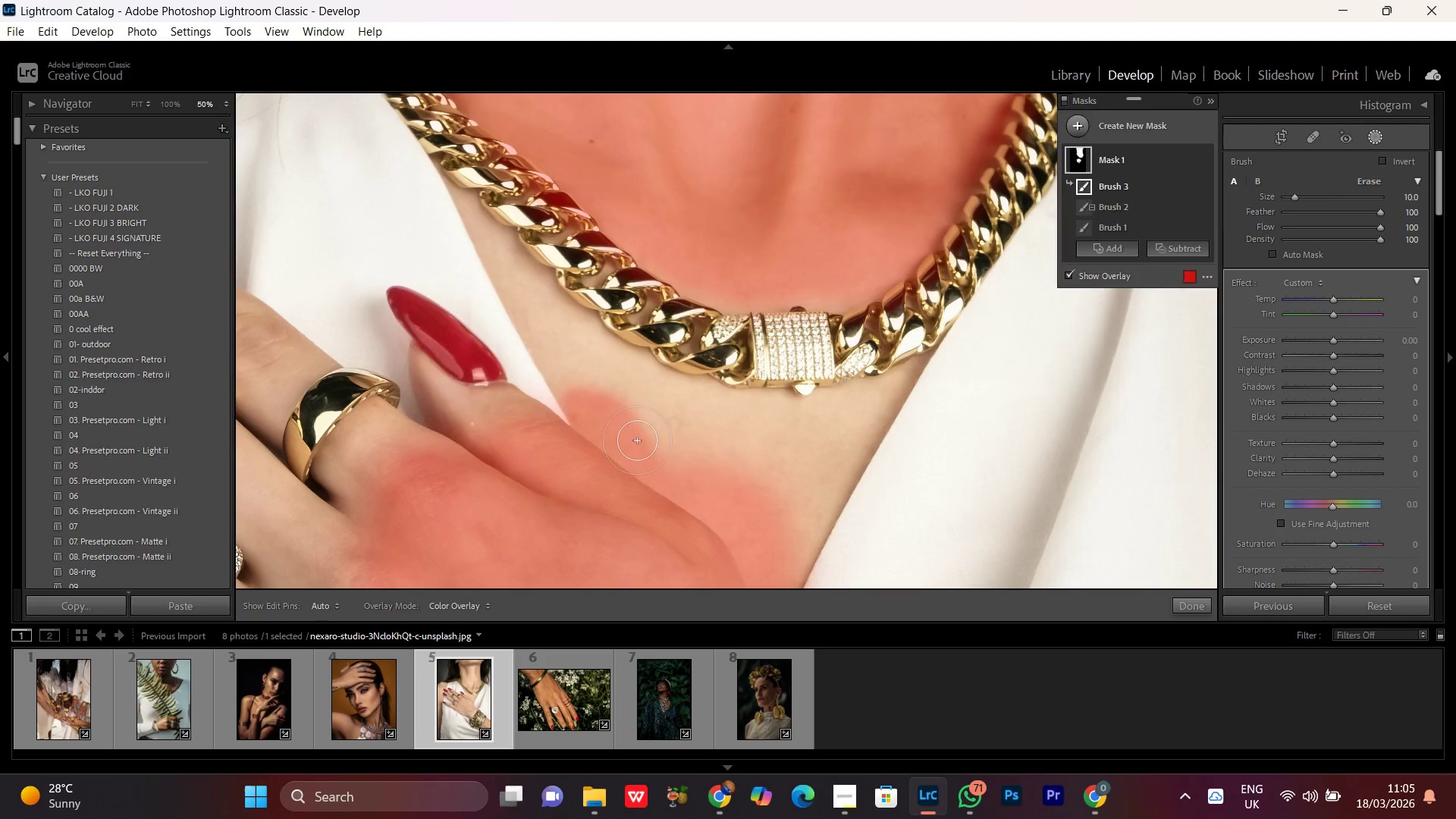 
left_click([717, 796])
 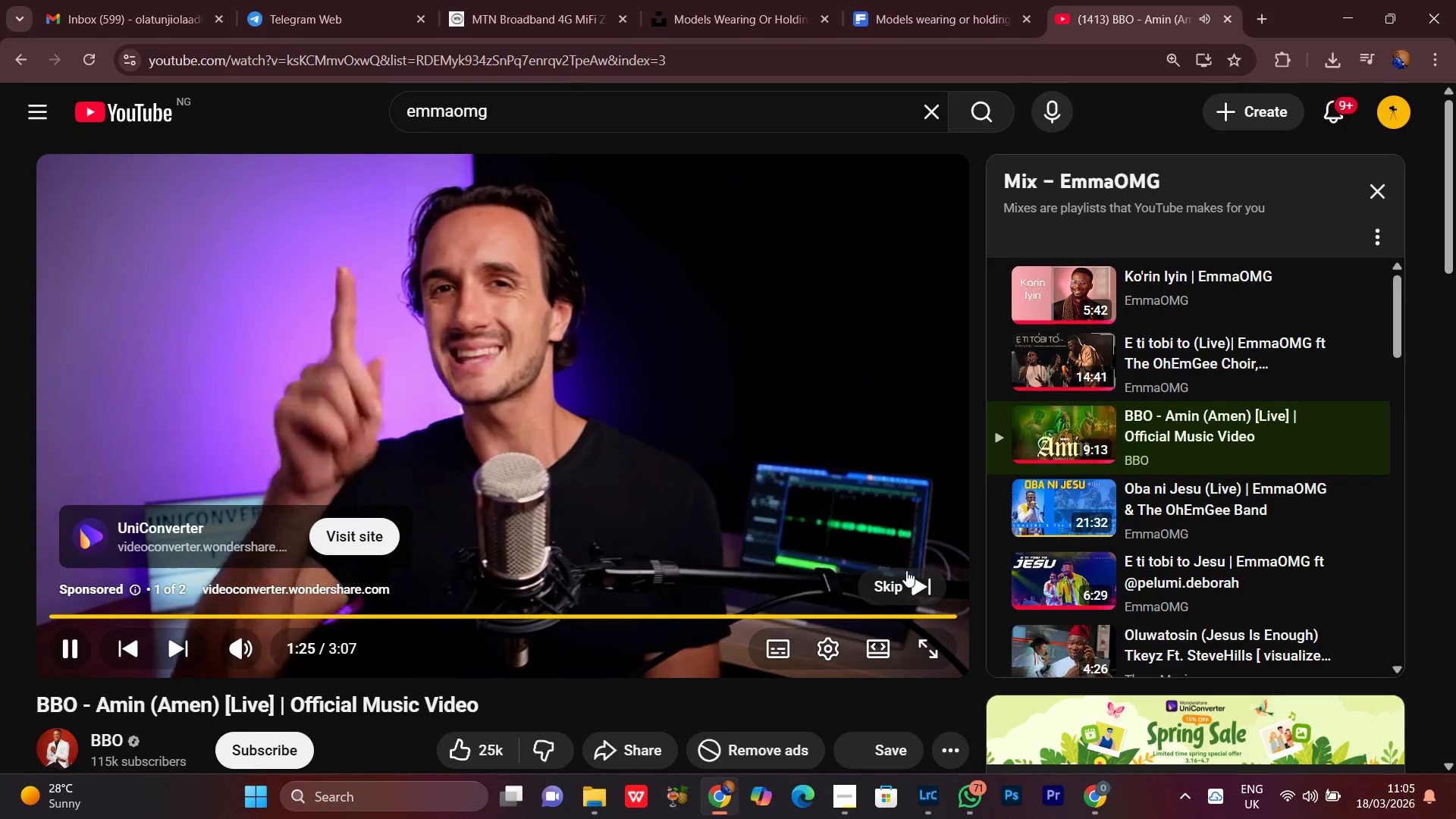 
left_click([906, 570])
 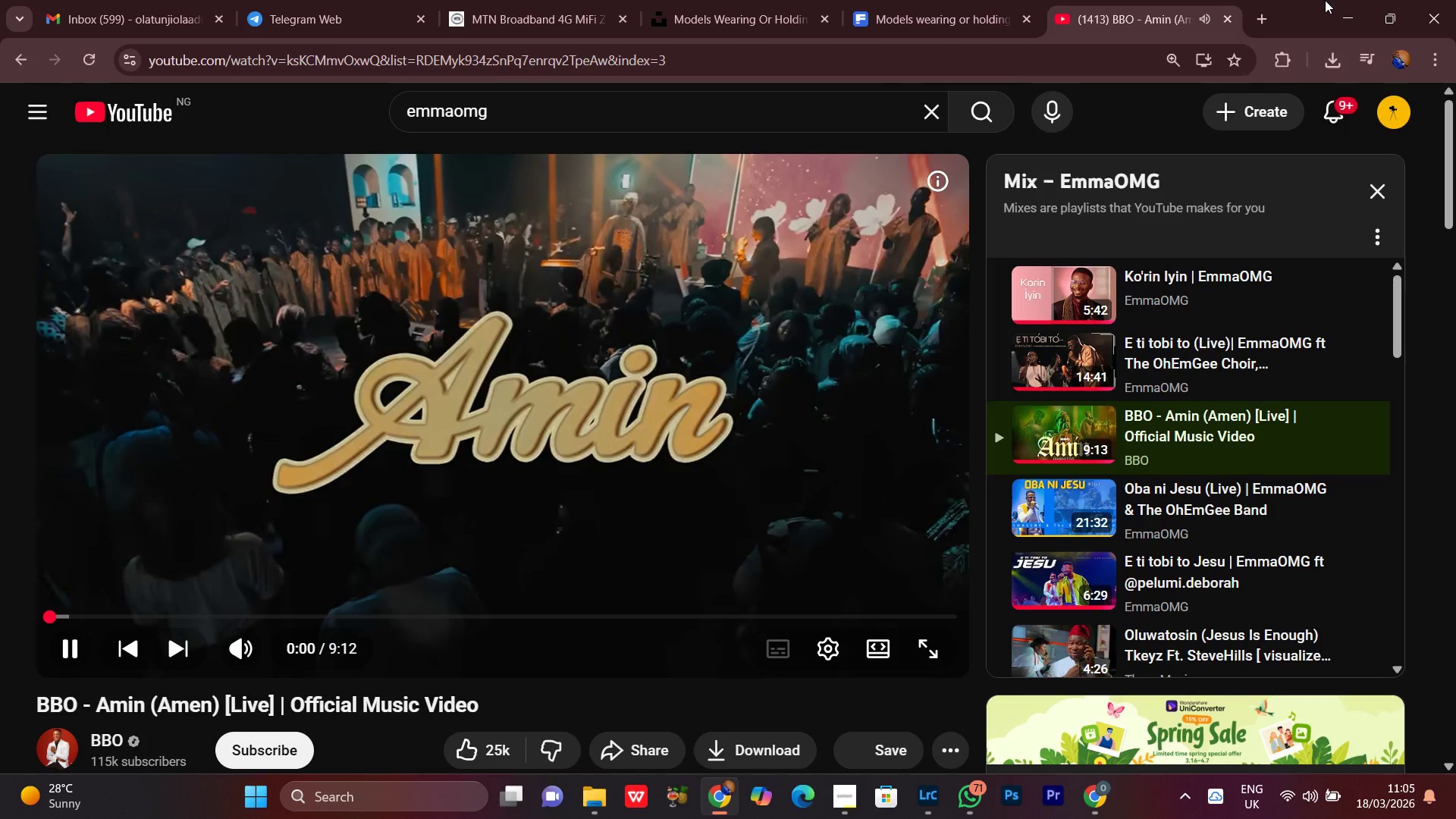 
left_click([1338, 13])
 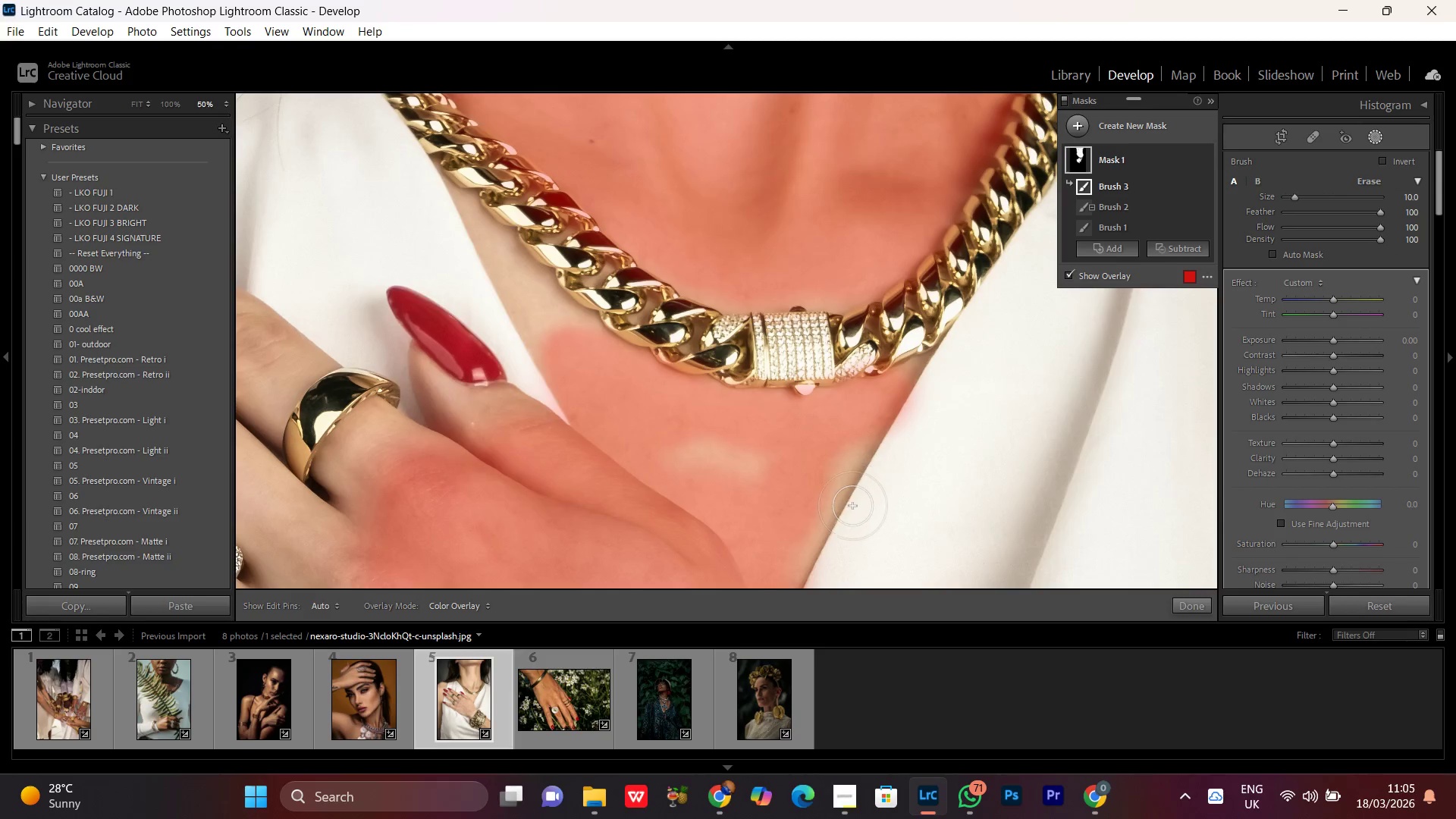 
left_click_drag(start_coordinate=[775, 528], to_coordinate=[695, 597])
 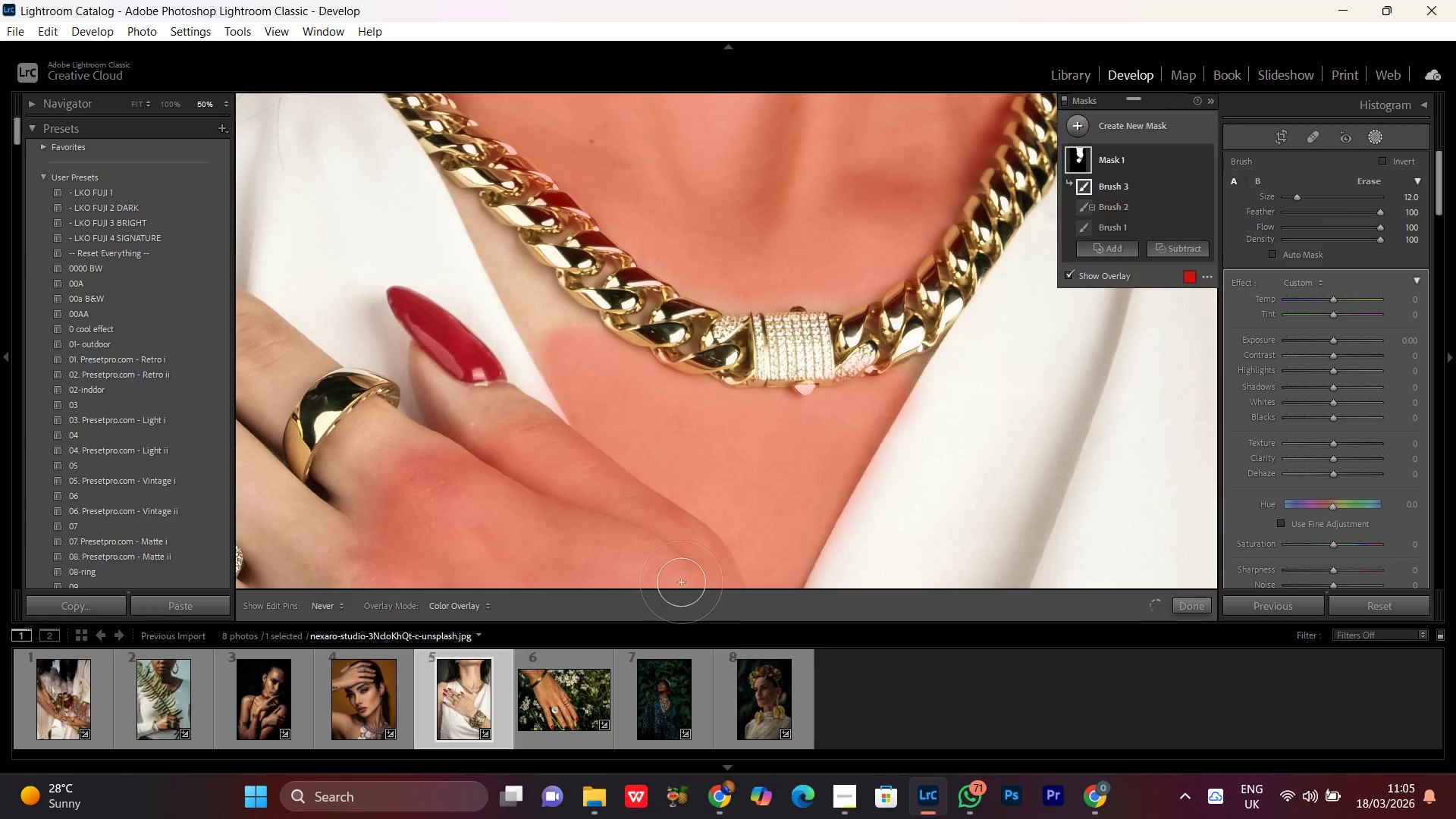 
scroll: coordinate [803, 511], scroll_direction: up, amount: 2.0
 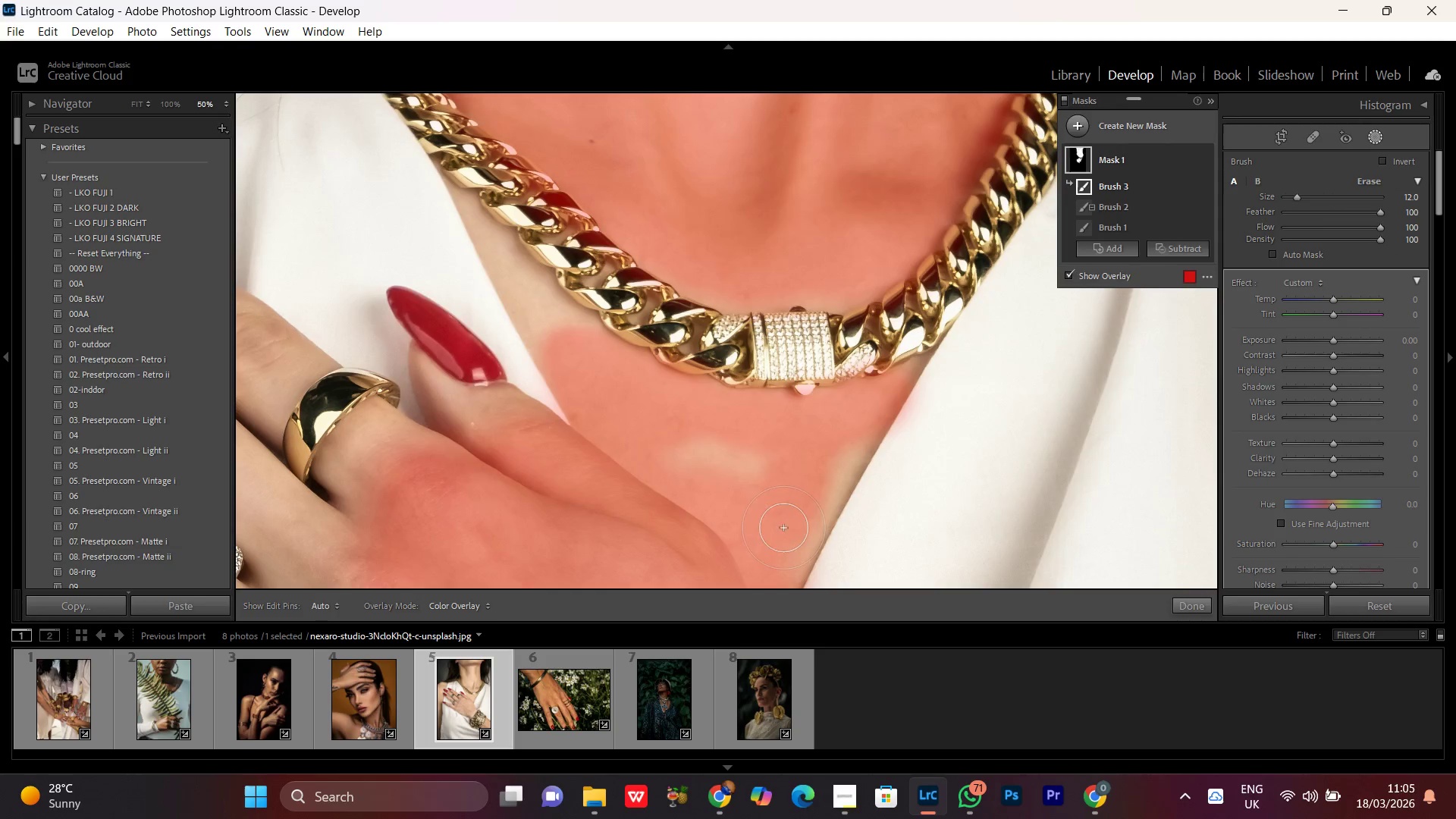 
hold_key(key=Space, duration=1.3)
 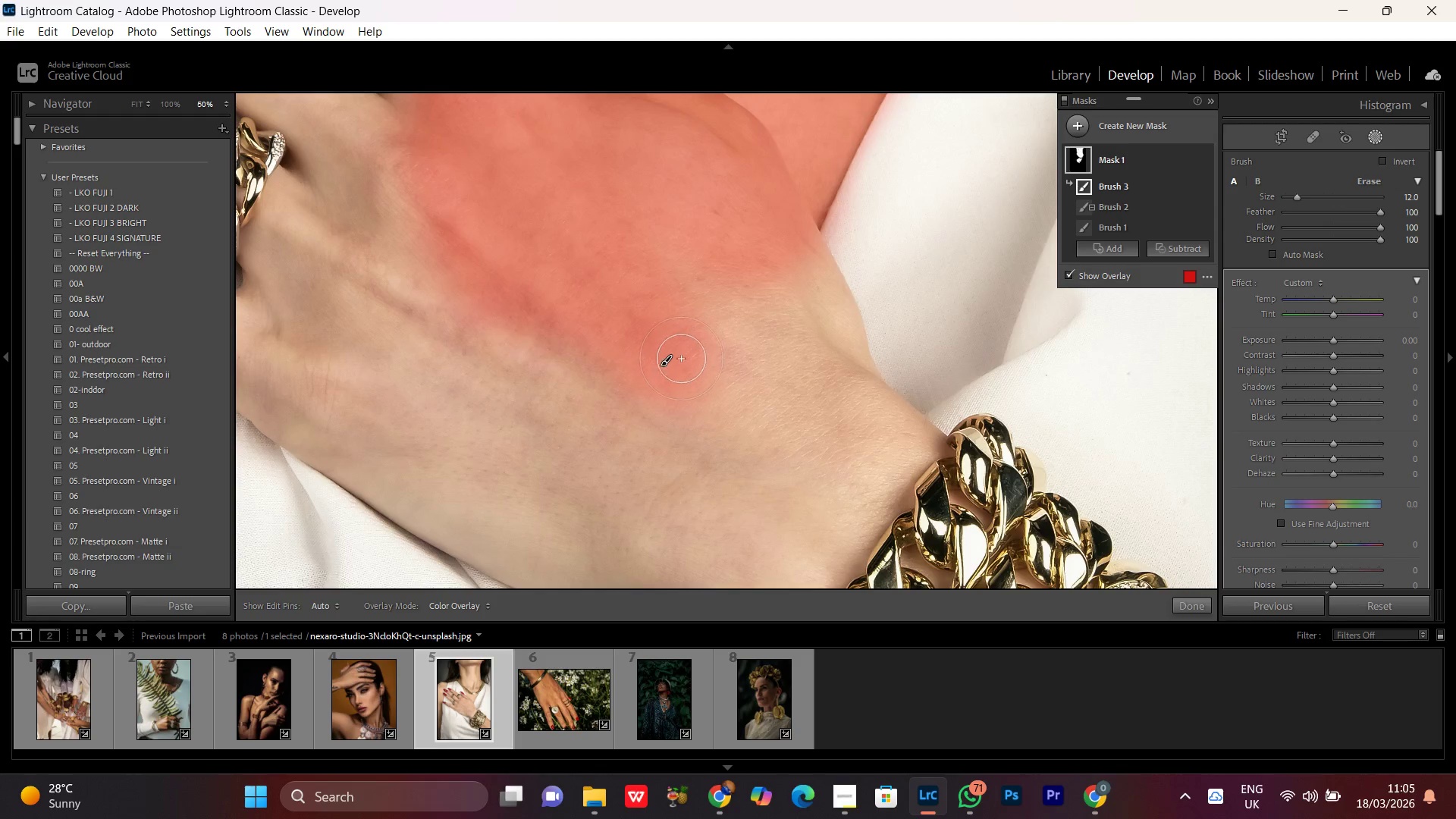 
left_click_drag(start_coordinate=[670, 522], to_coordinate=[837, 326])
 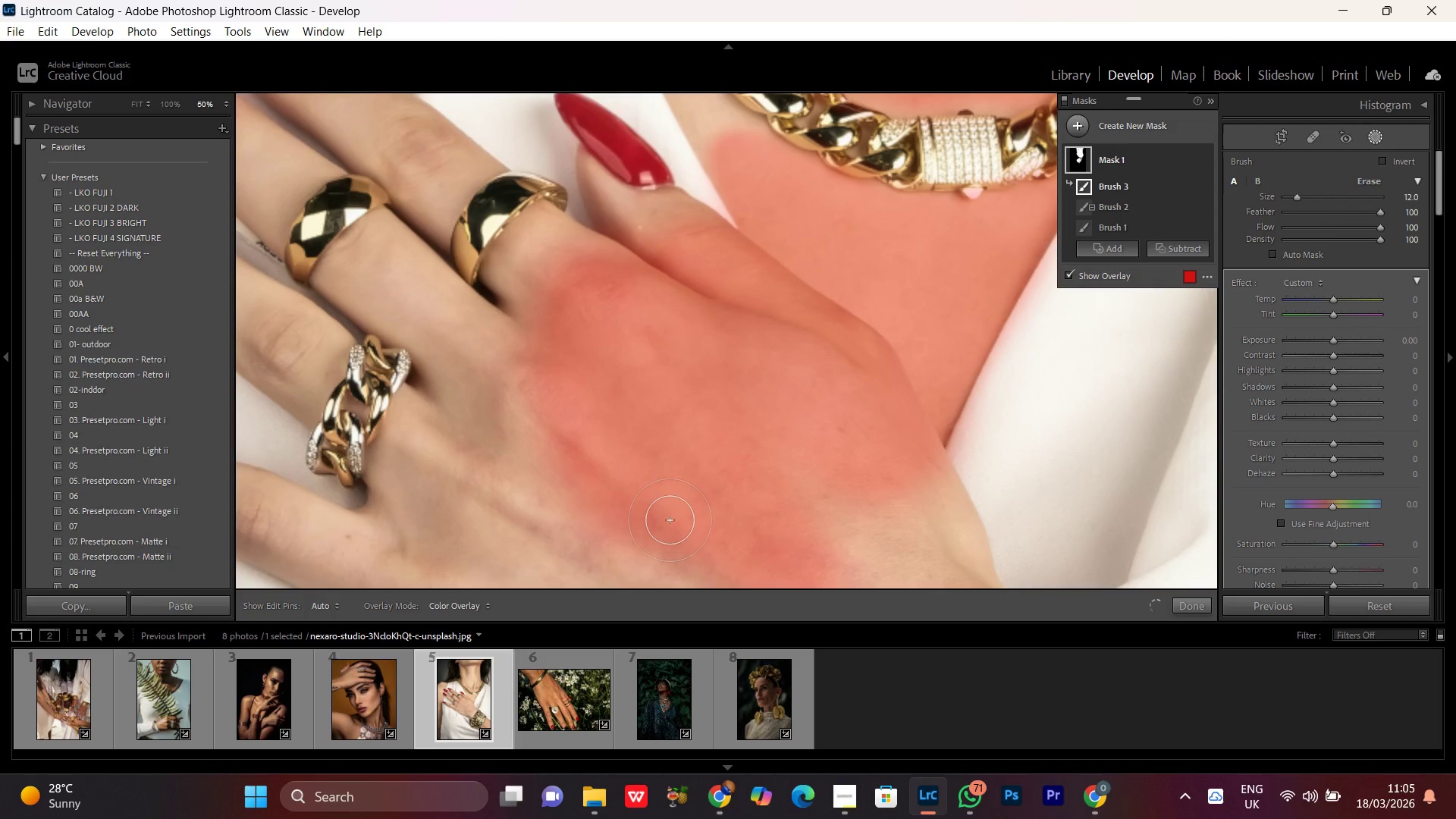 
left_click_drag(start_coordinate=[789, 425], to_coordinate=[730, 267])
 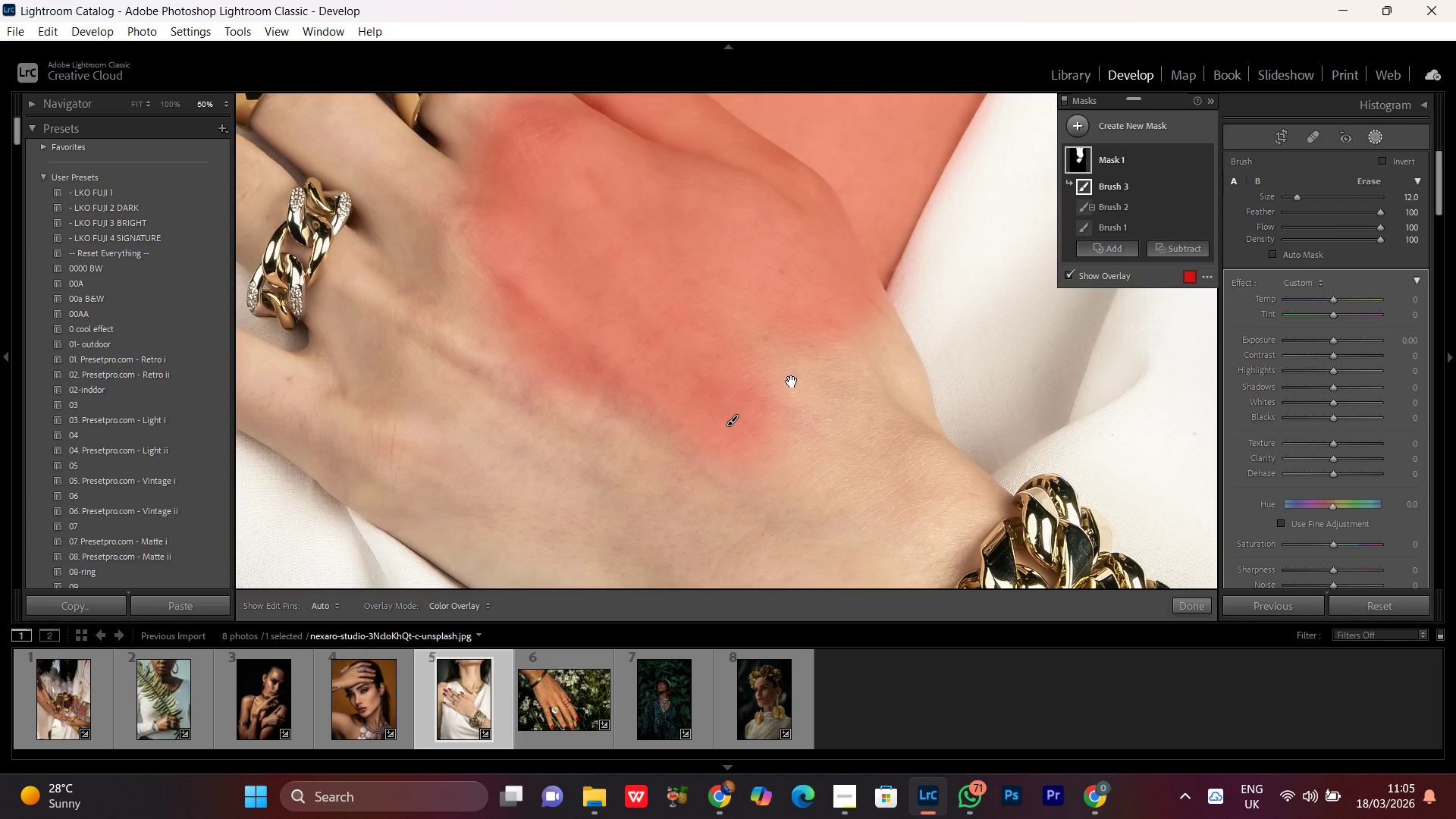 
left_click_drag(start_coordinate=[792, 381], to_coordinate=[726, 322])
 